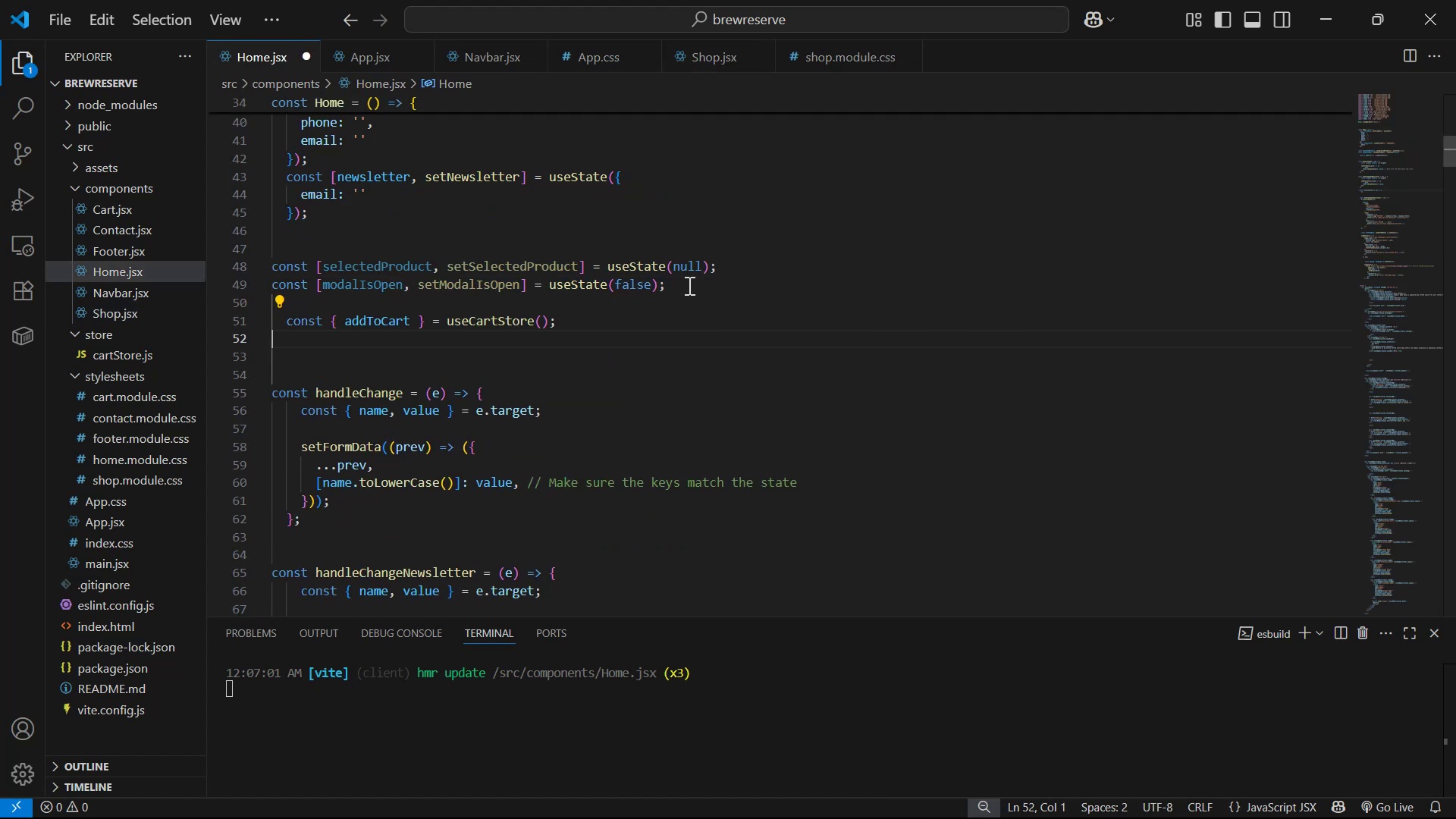 
scroll: coordinate [689, 286], scroll_direction: up, amount: 9.0
 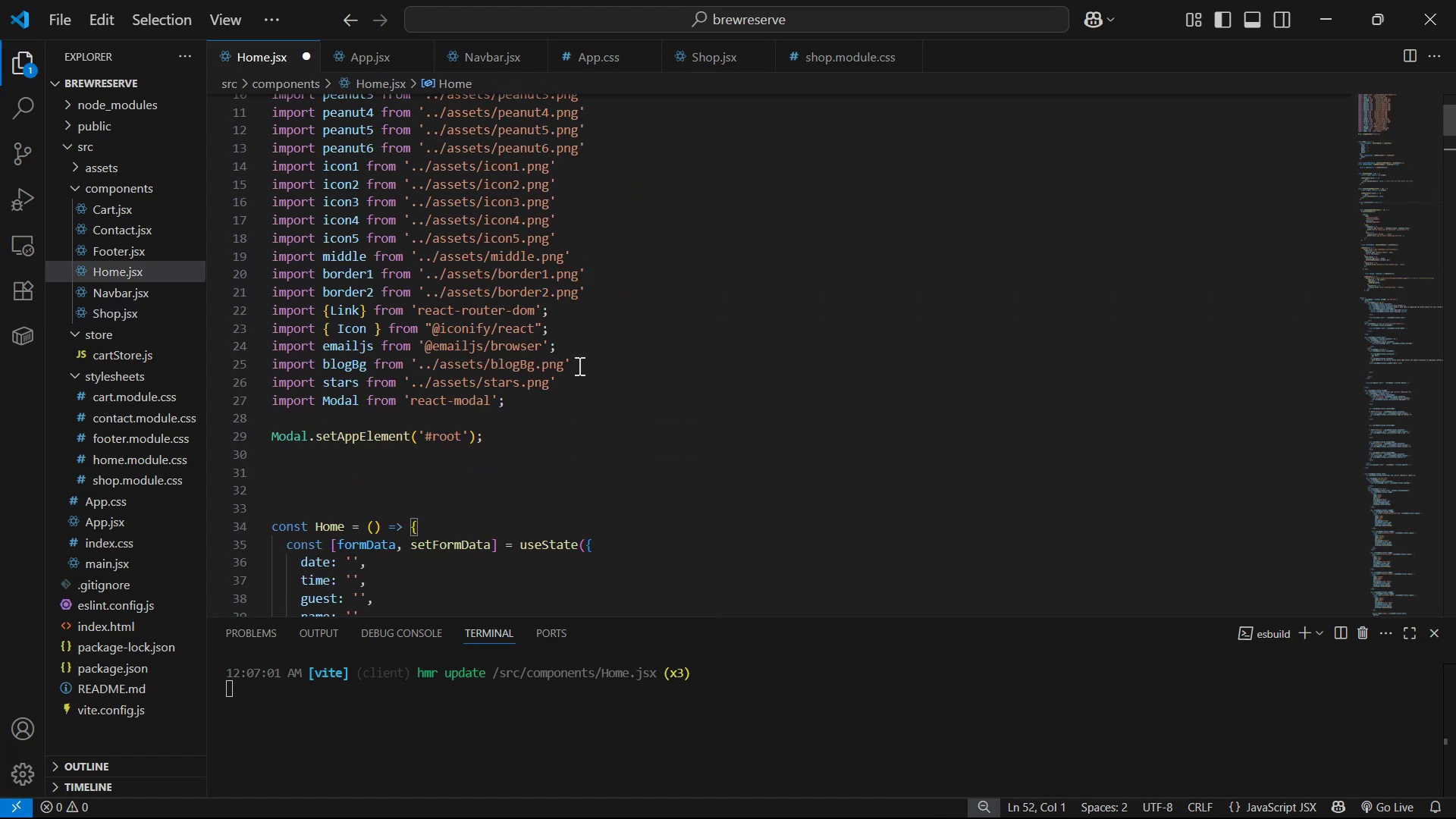 
left_click([570, 390])
 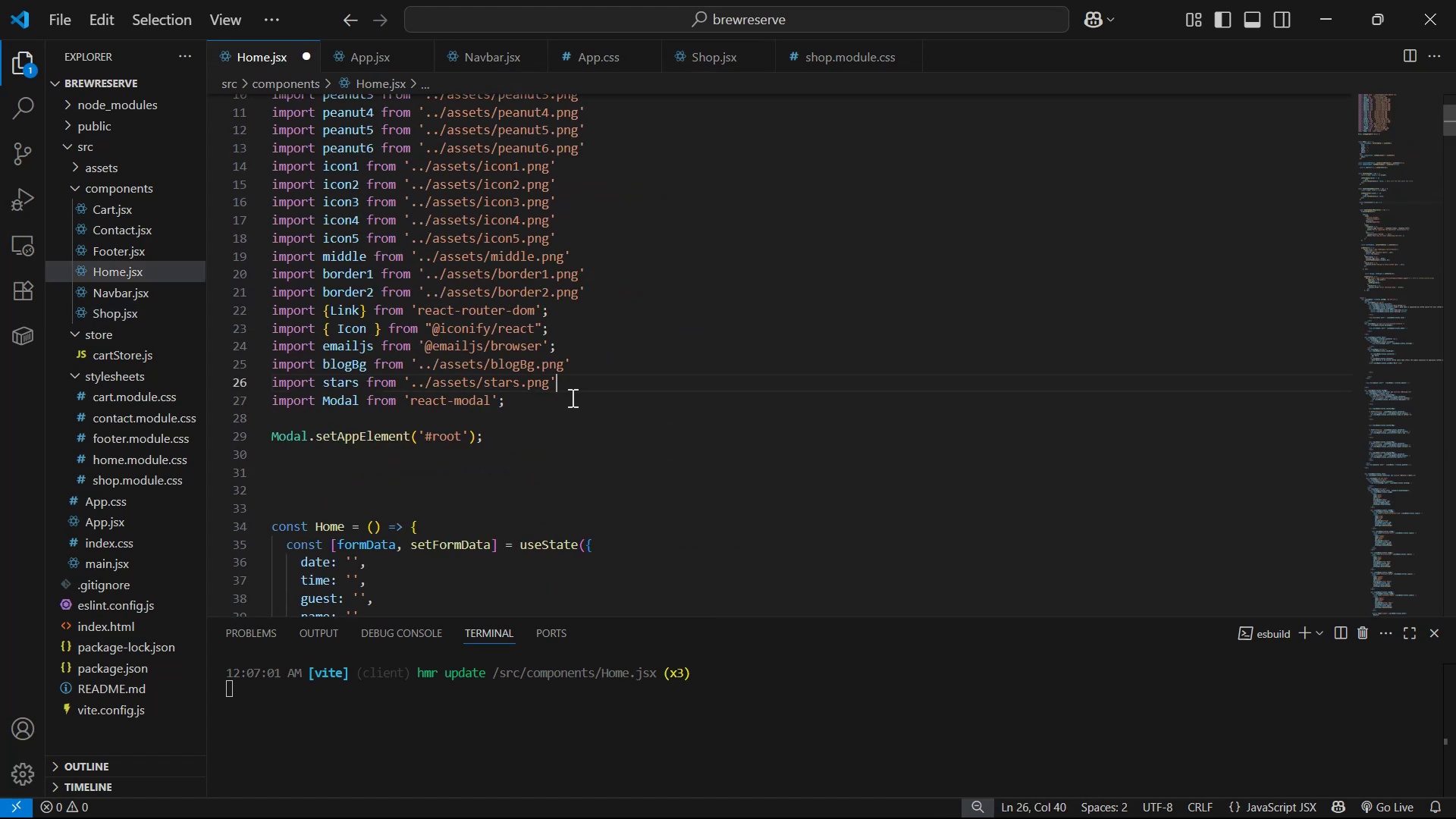 
left_click([569, 406])
 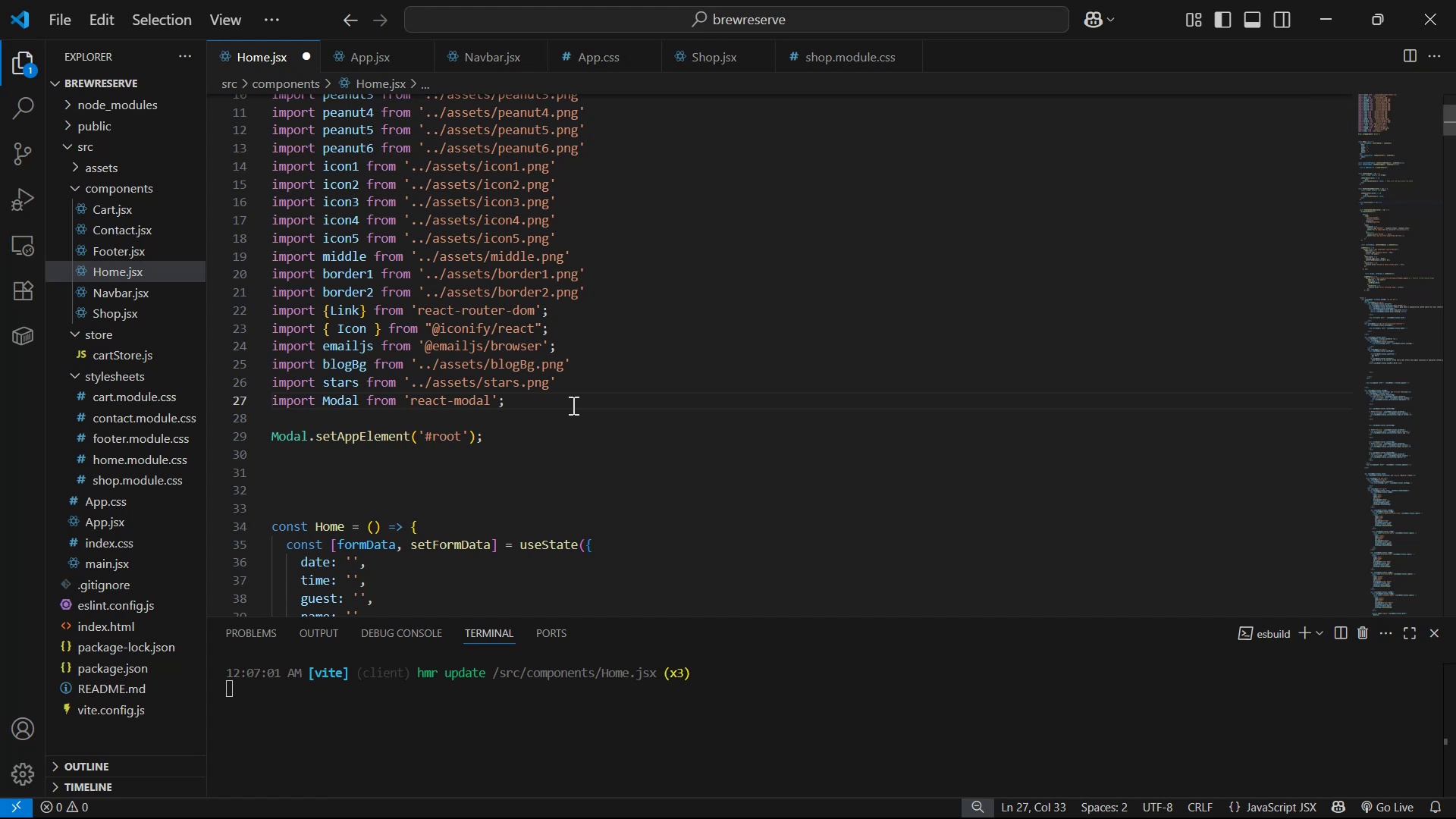 
key(Enter)
 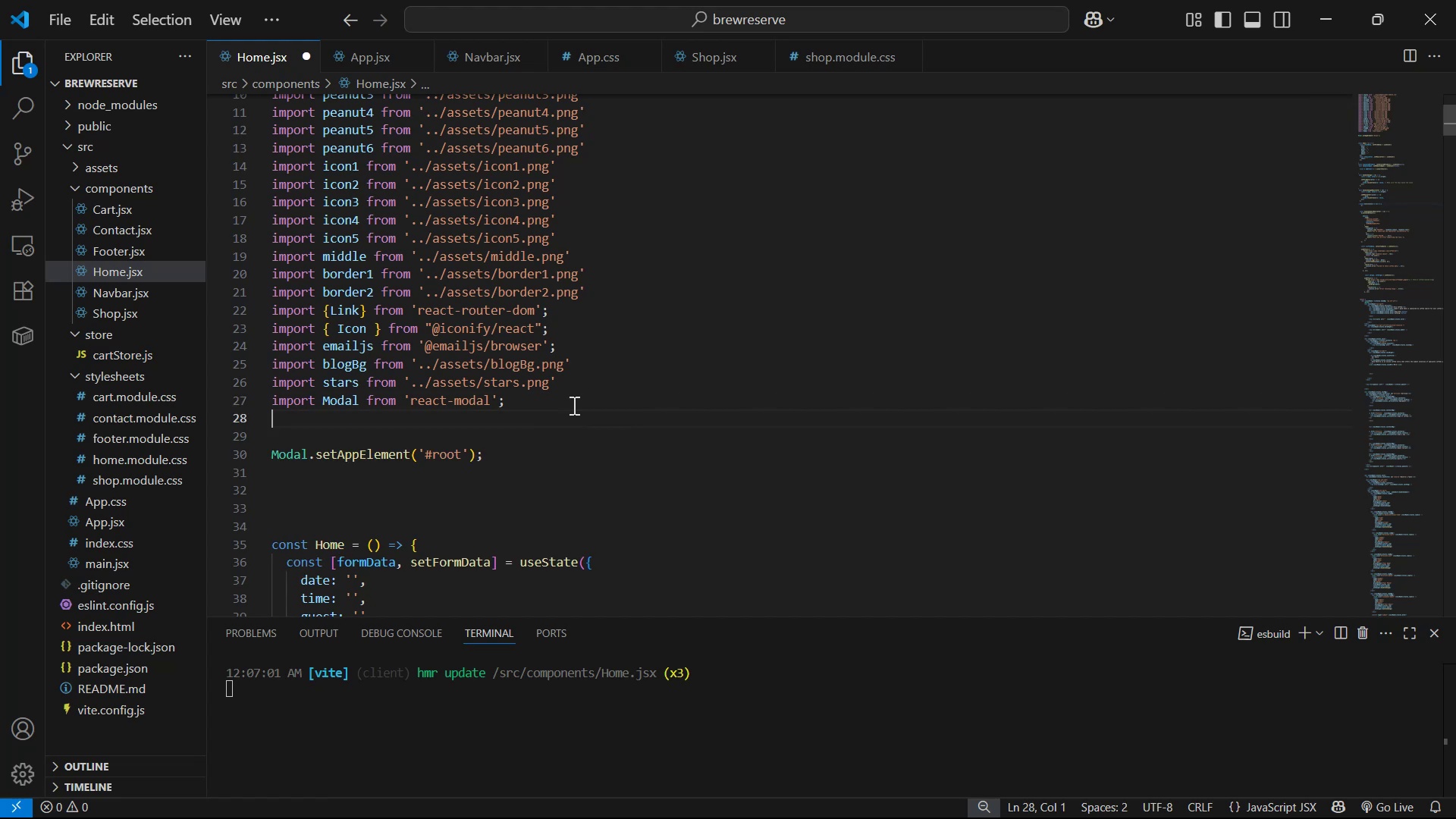 
type(imp)
 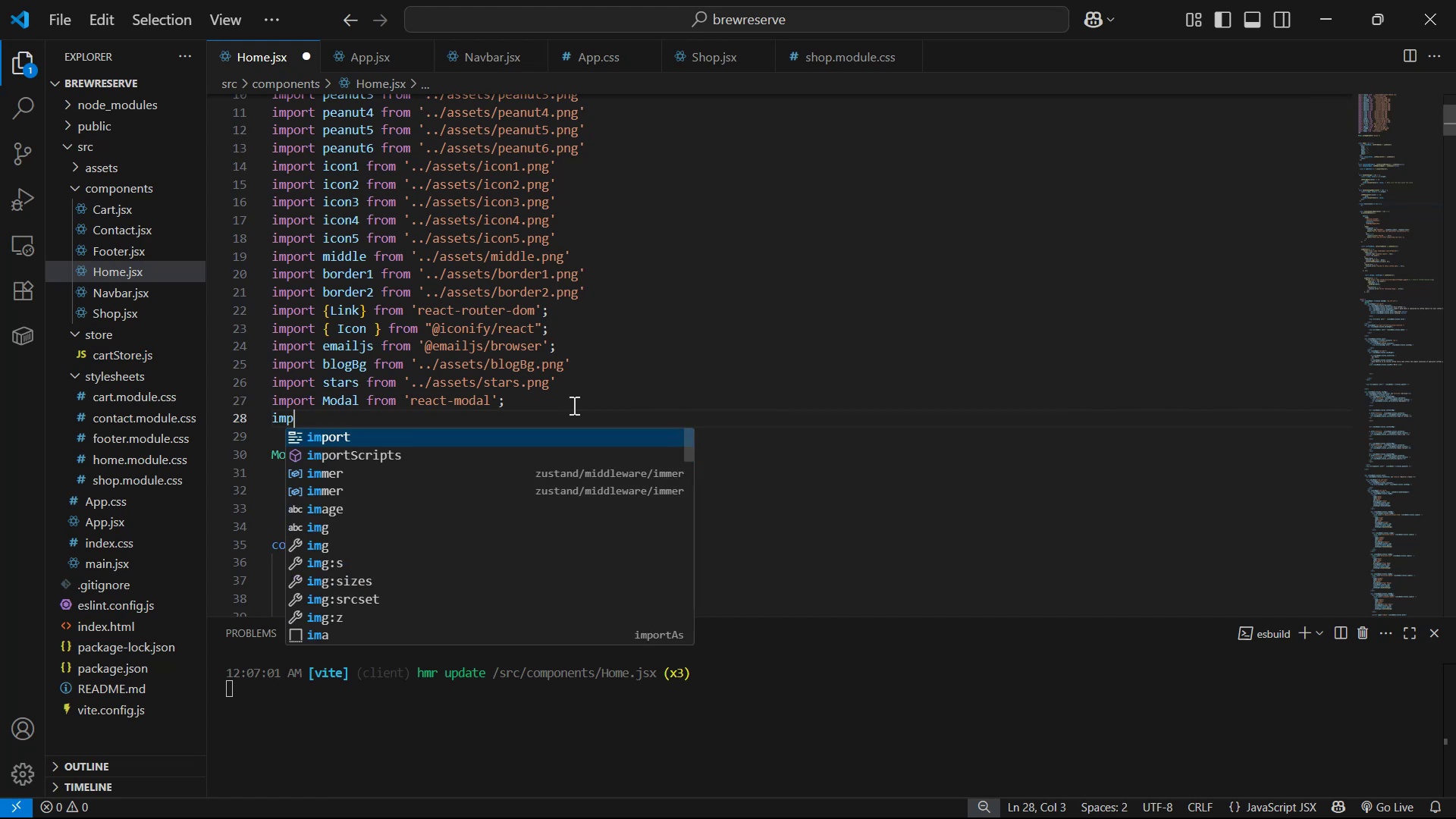 
key(Enter)
 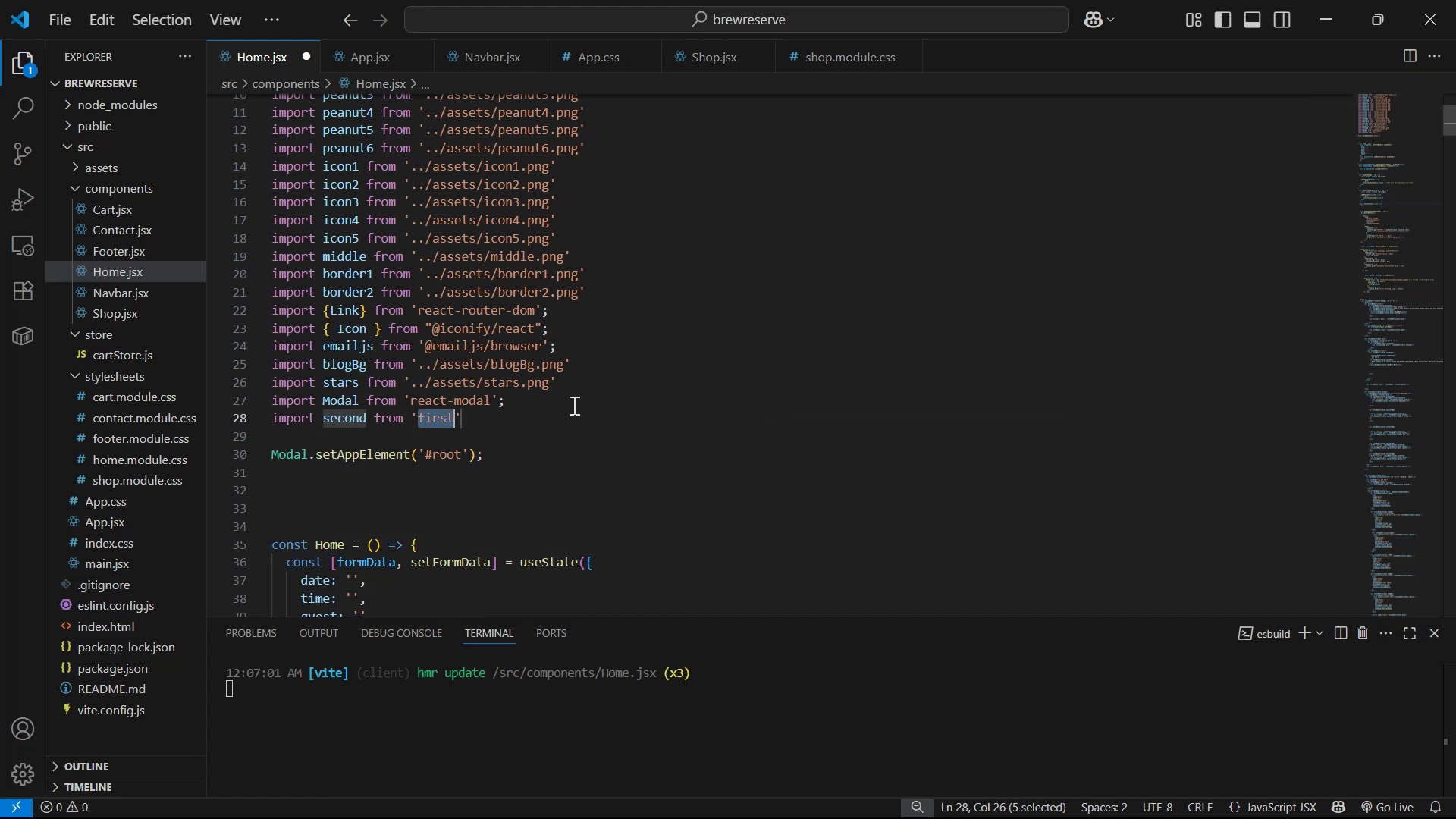 
key(Control+Z)
 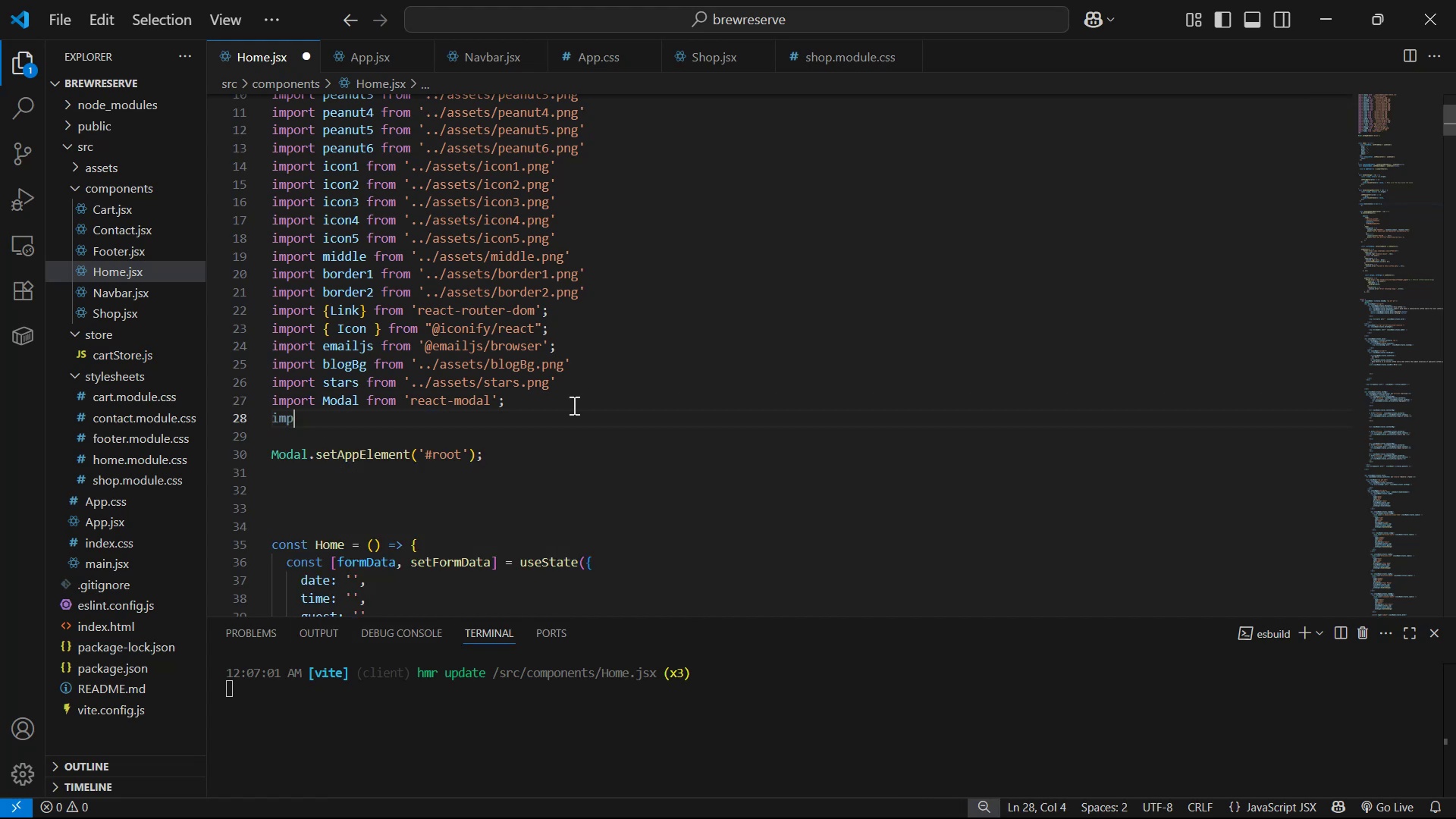 
key(O)
 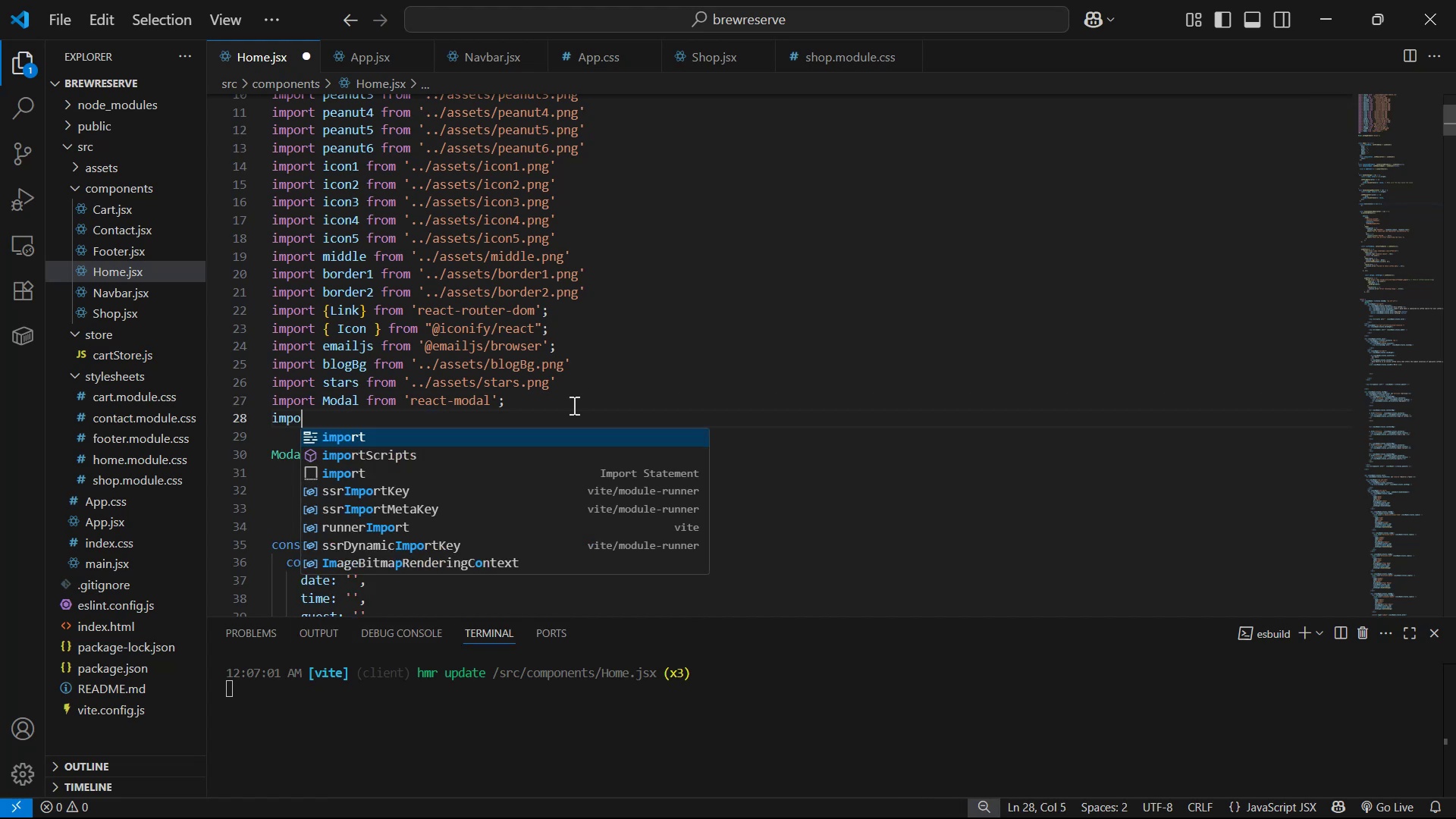 
key(Enter)
 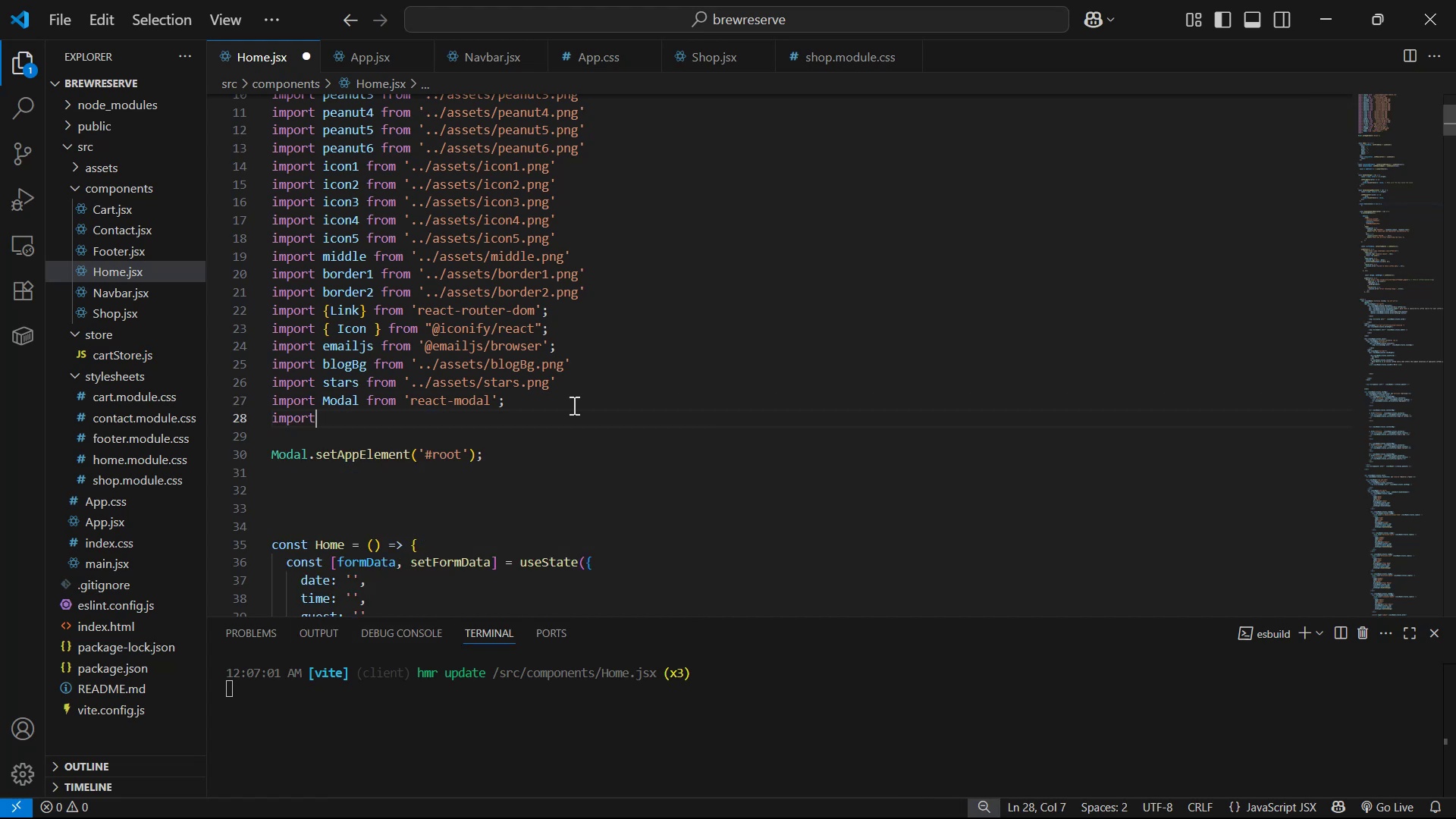 
type( use)
 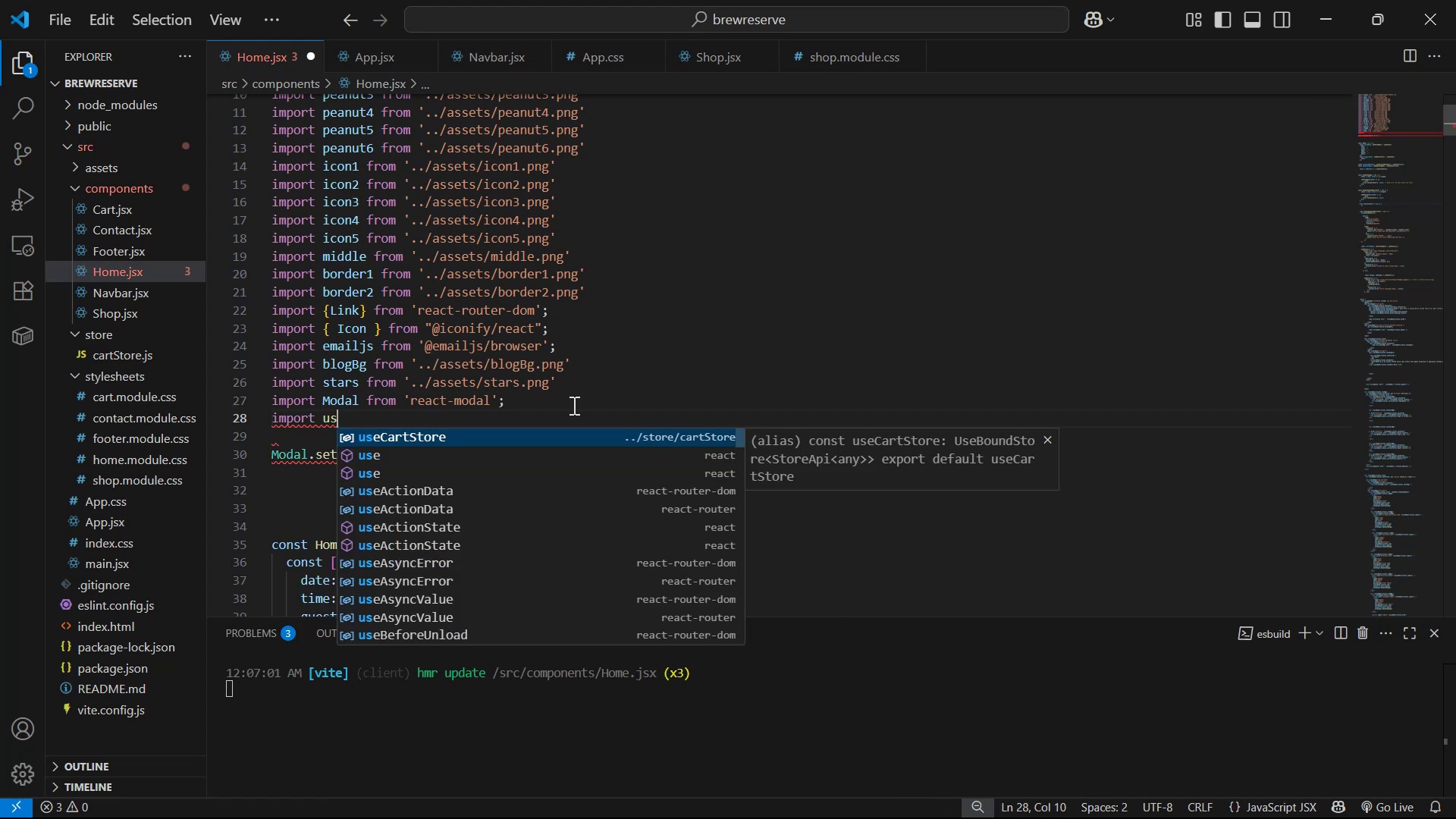 
key(Enter)
 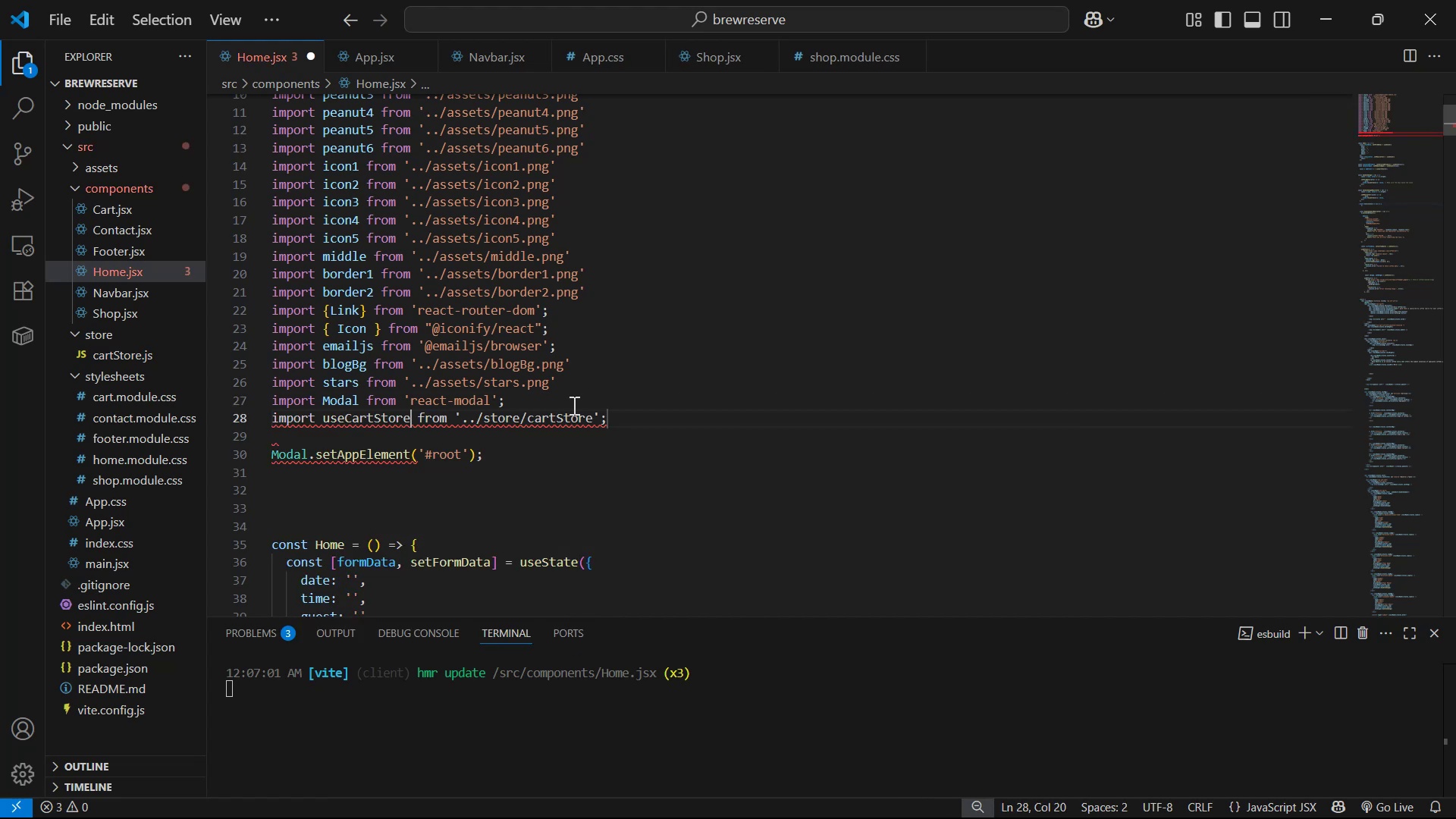 
key(Control+S)
 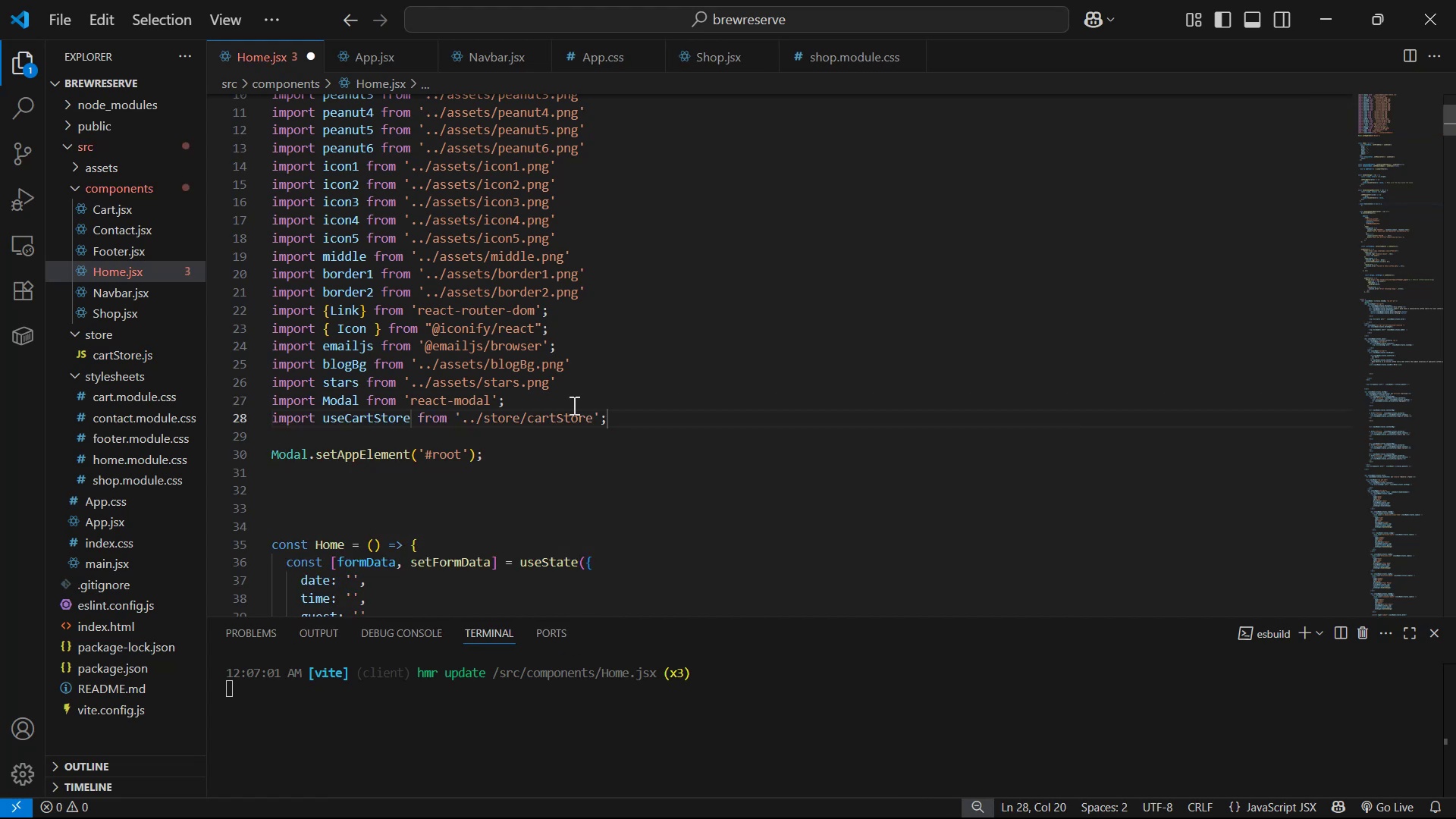 
key(Control+S)
 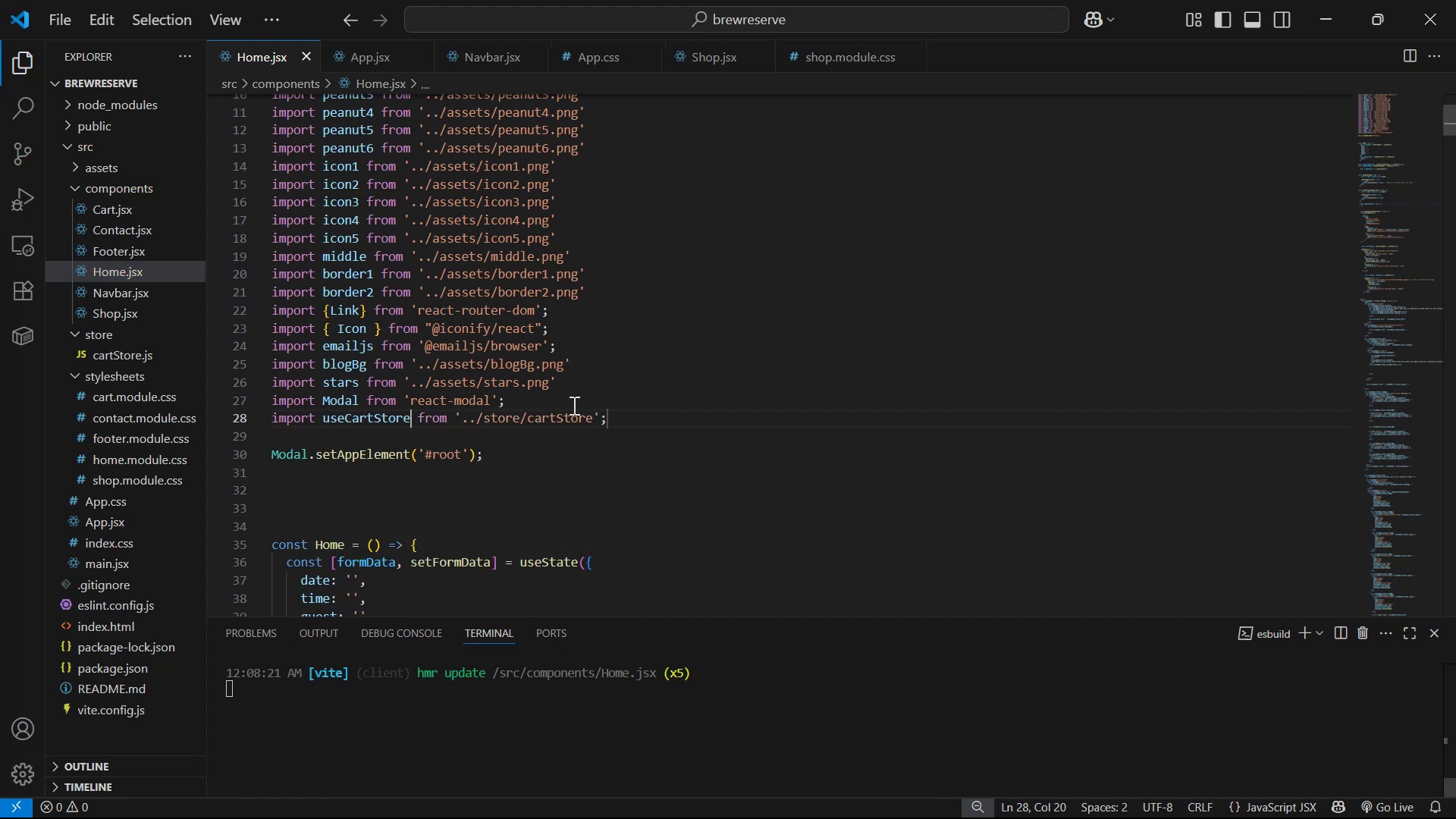 
scroll: coordinate [779, 374], scroll_direction: down, amount: 24.0
 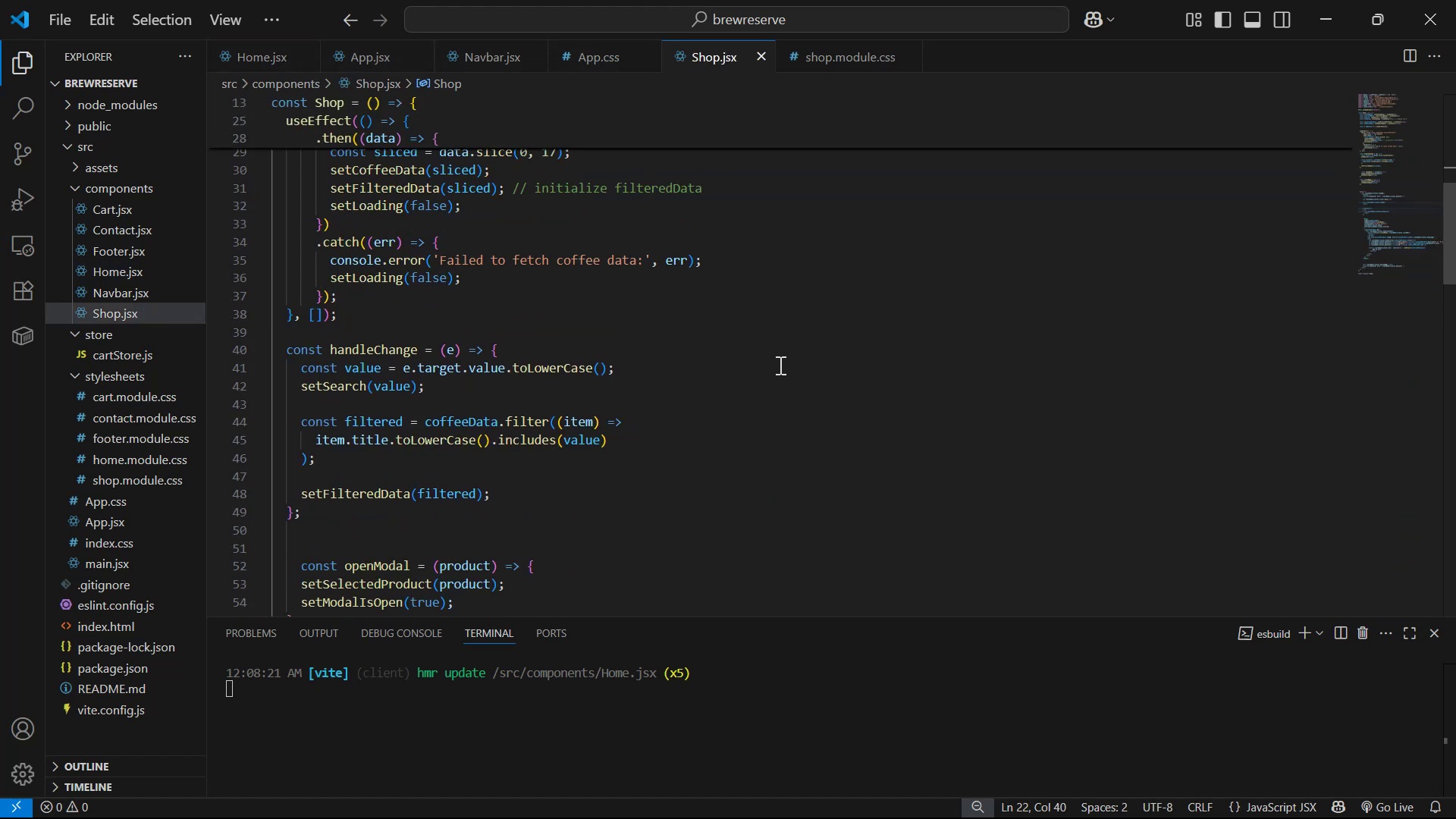 
scroll: coordinate [787, 359], scroll_direction: down, amount: 4.0
 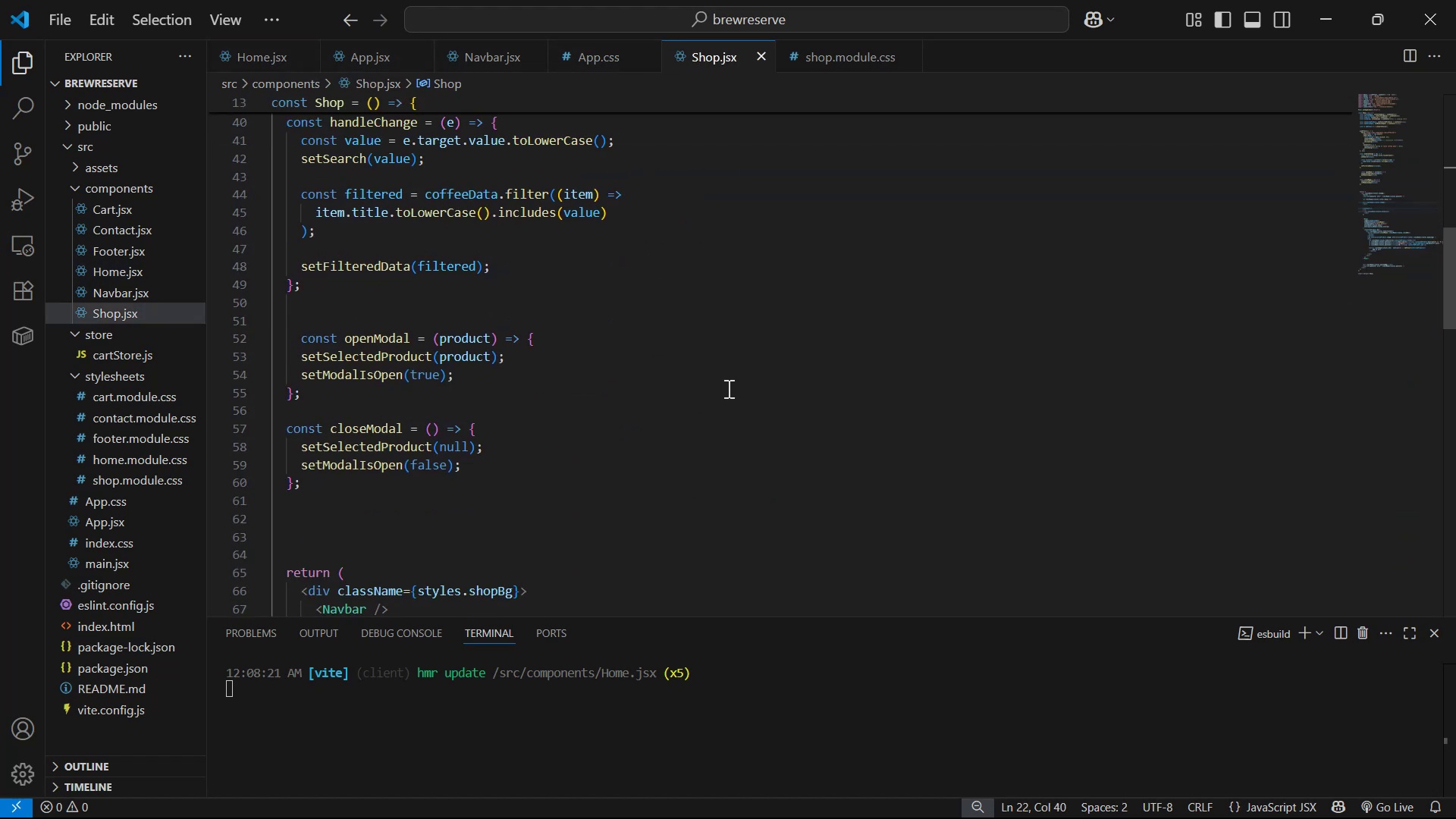 
left_click_drag(start_coordinate=[397, 497], to_coordinate=[254, 323])
 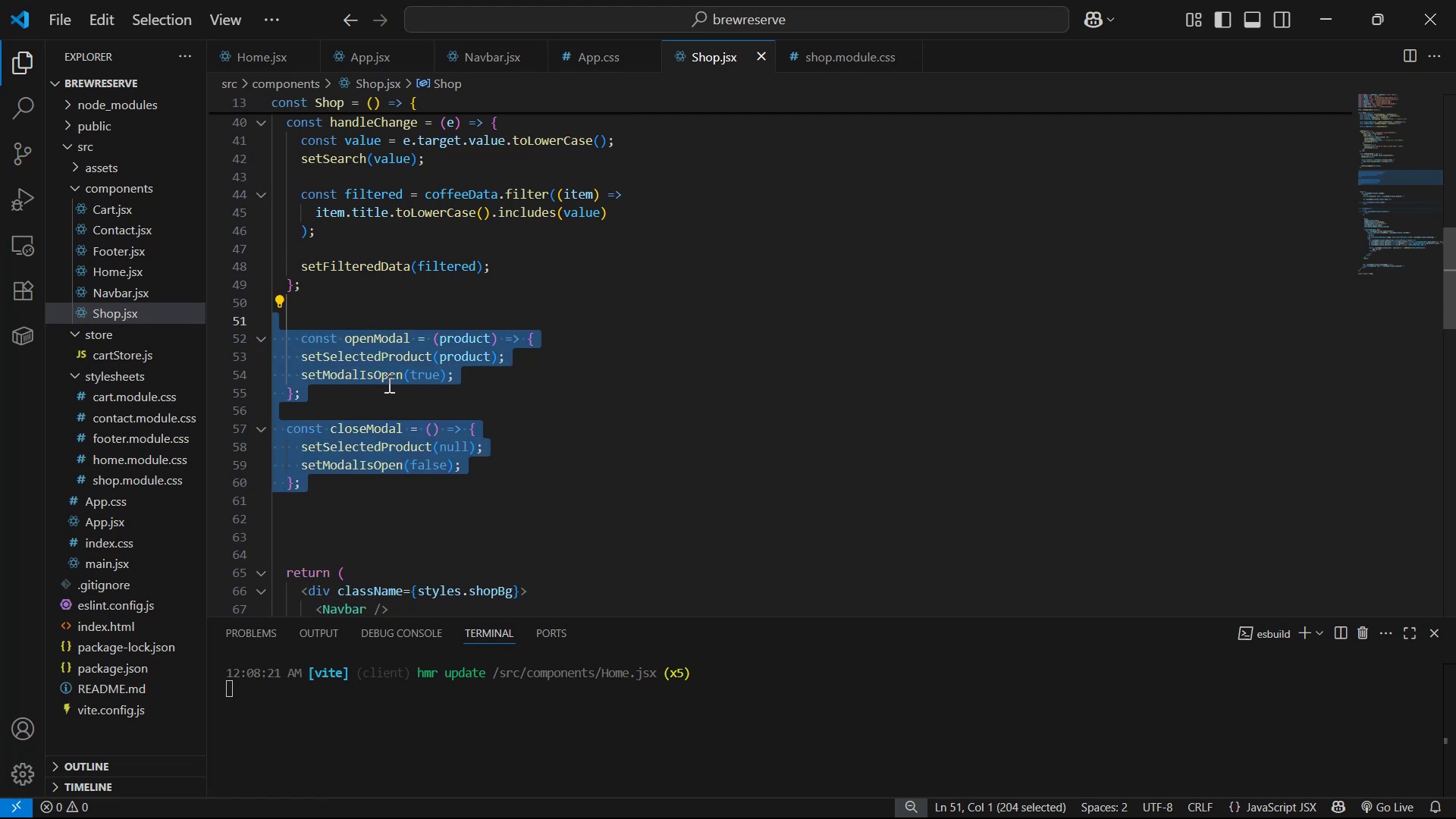 
key(Control+C)
 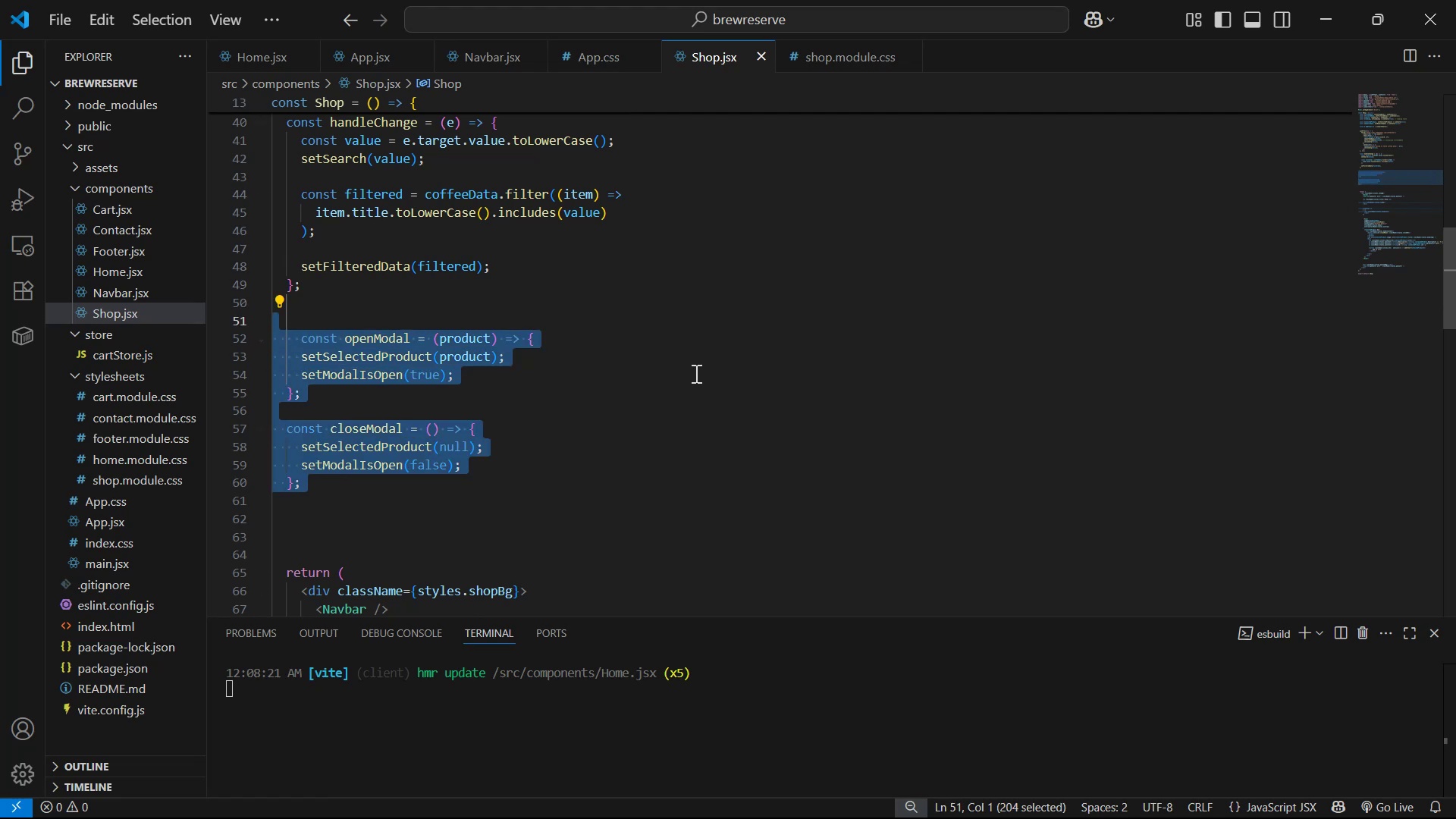 
key(Control+C)
 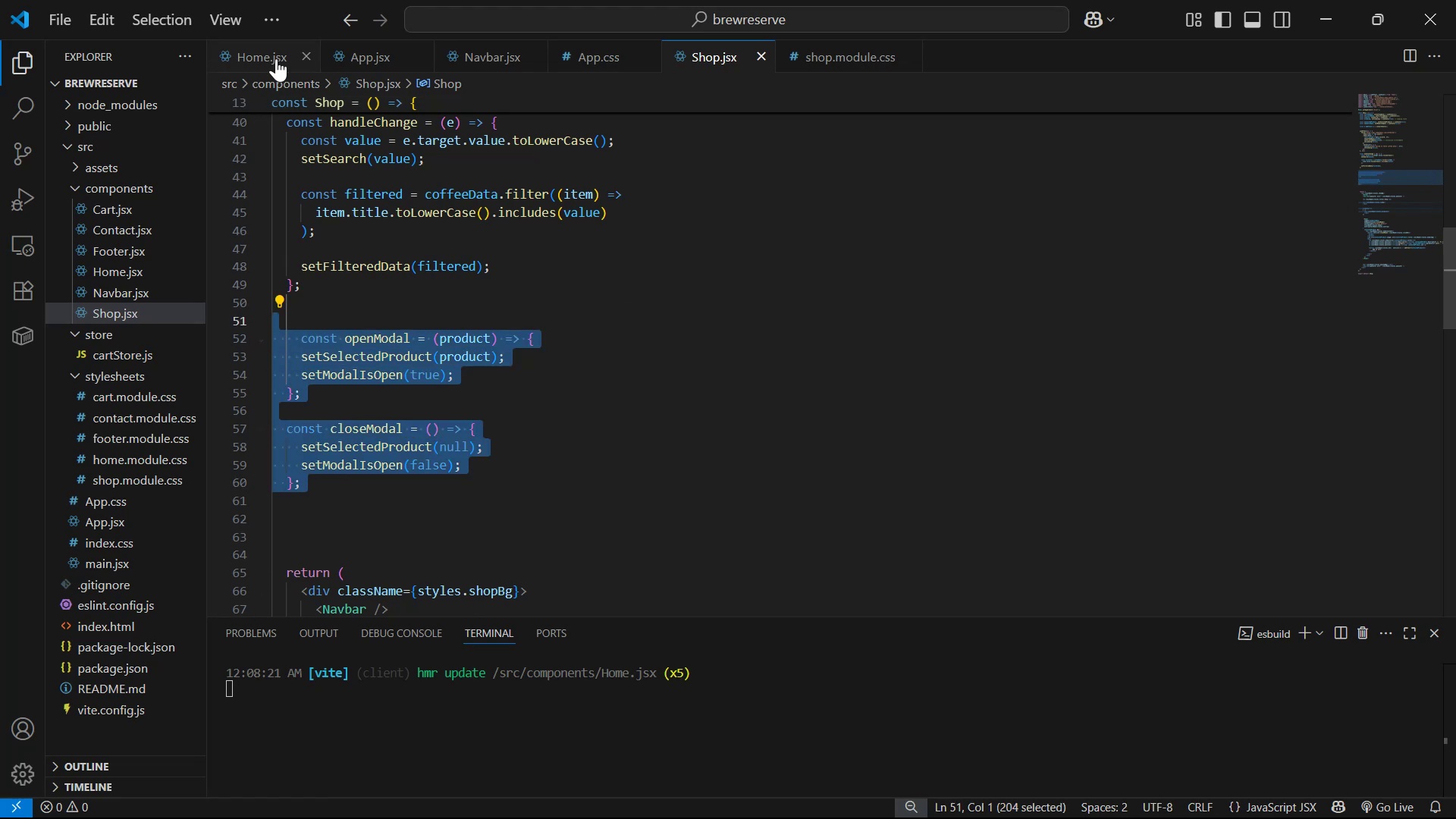 
scroll: coordinate [638, 306], scroll_direction: down, amount: 17.0
 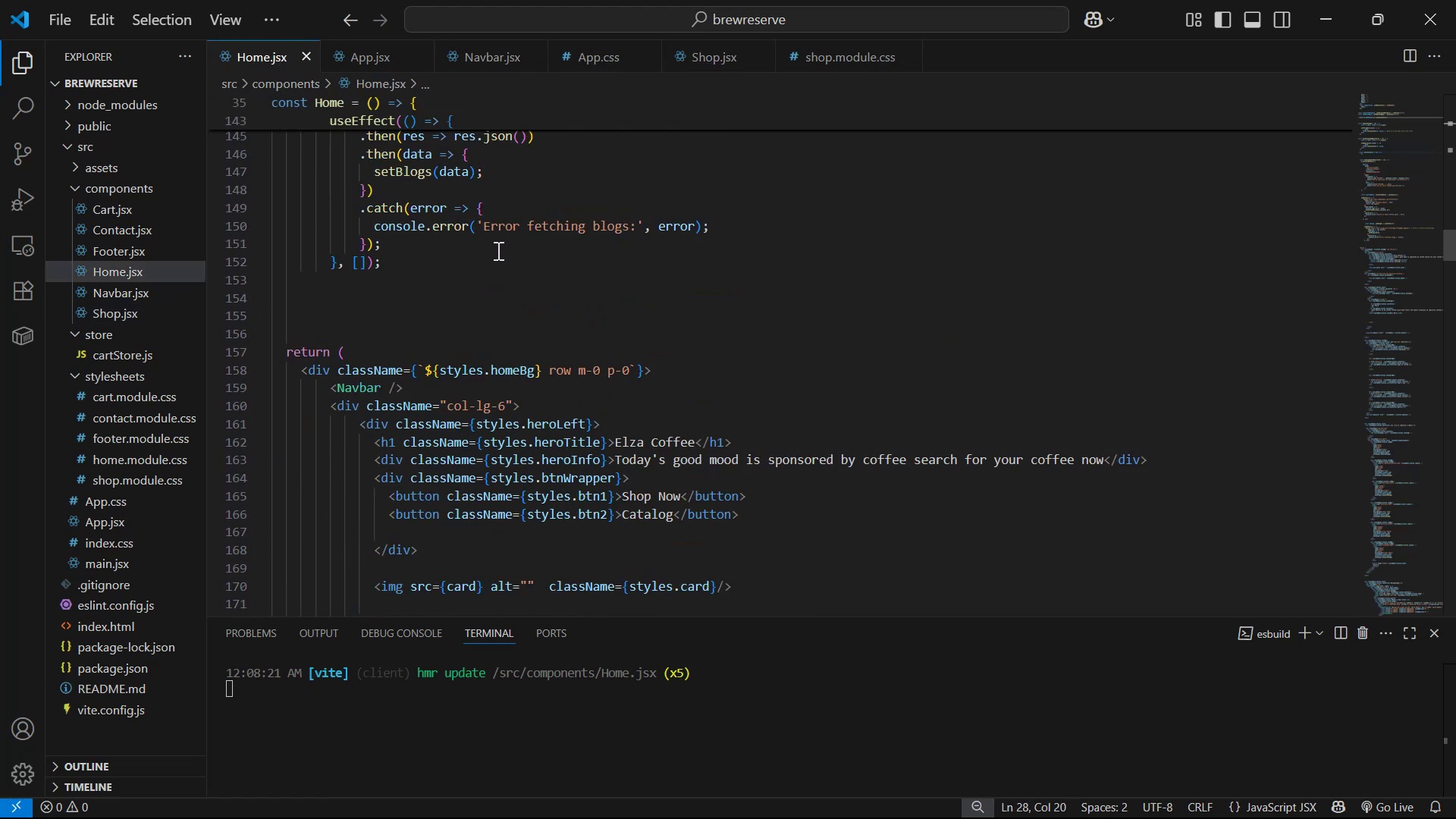 
double_click([488, 272])
 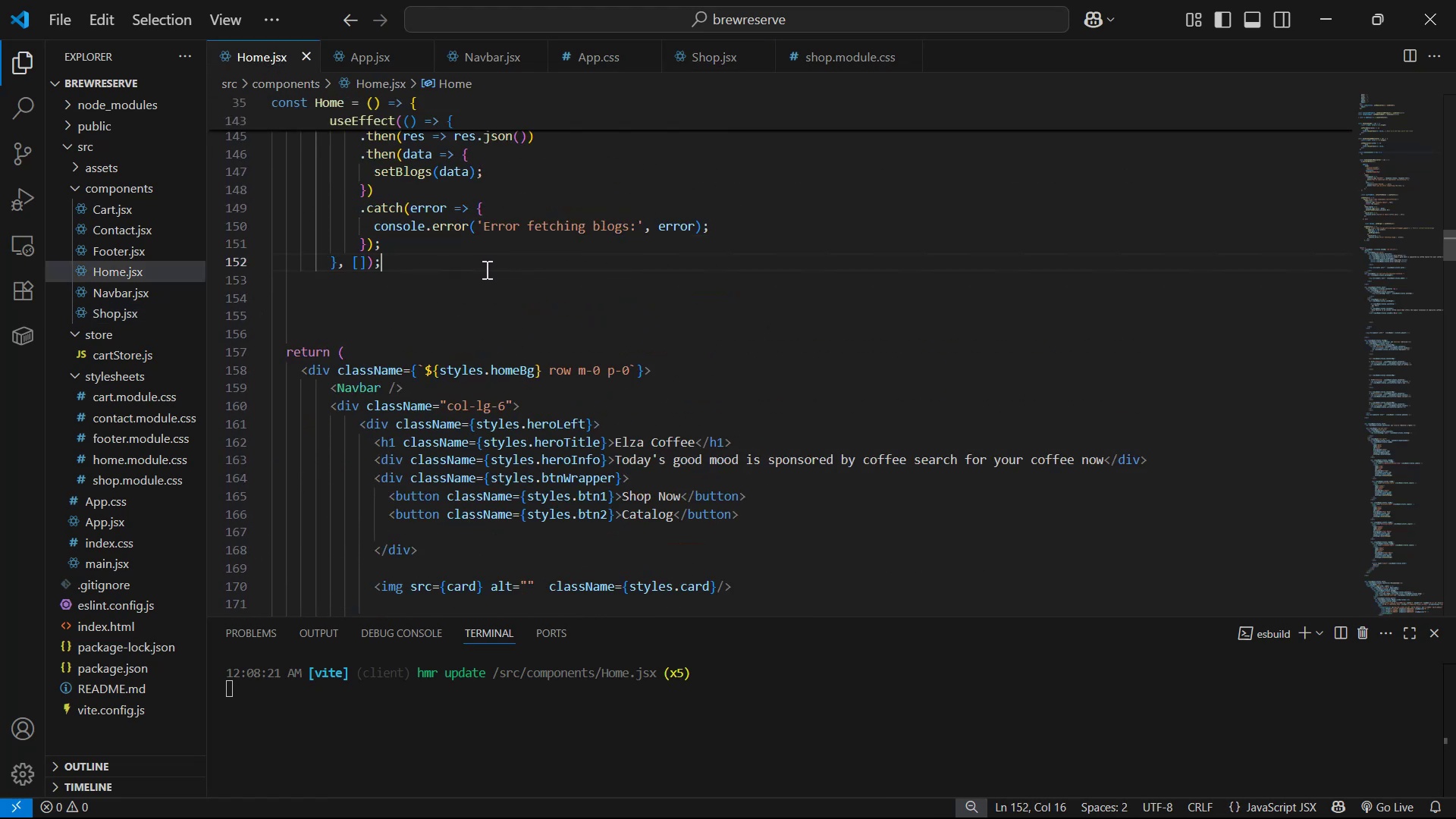 
key(Enter)
 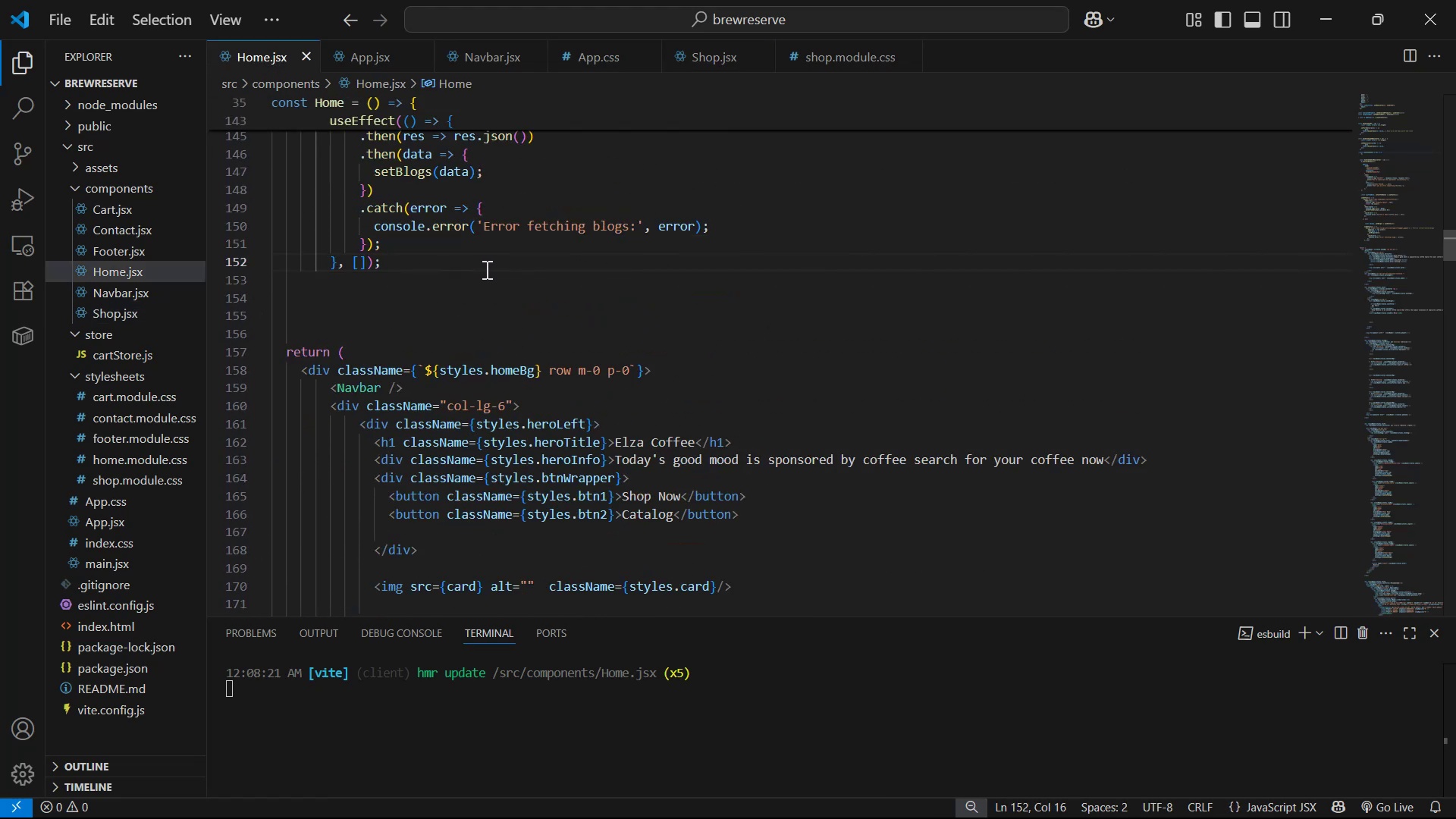 
key(Enter)
 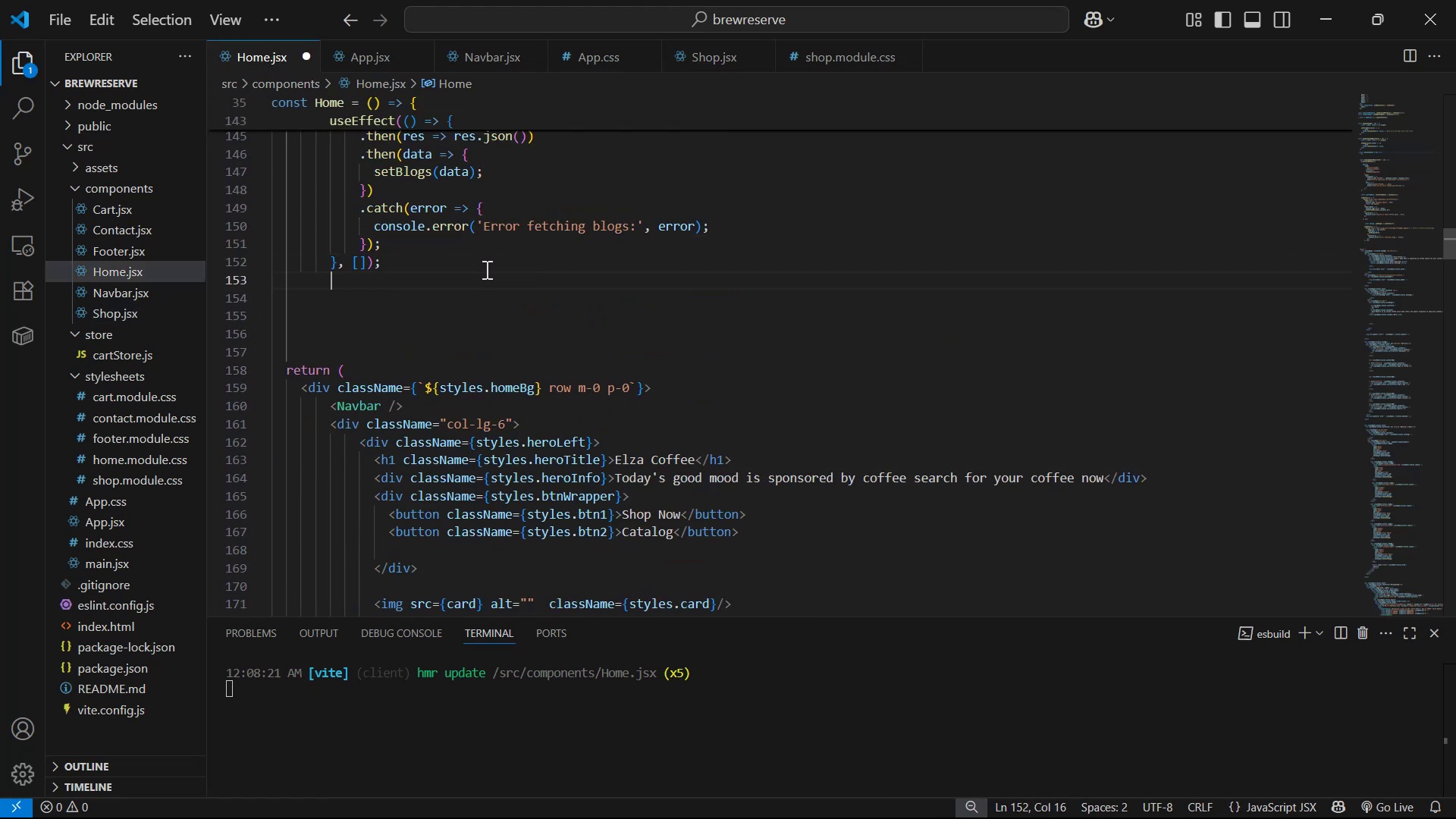 
key(Control+V)
 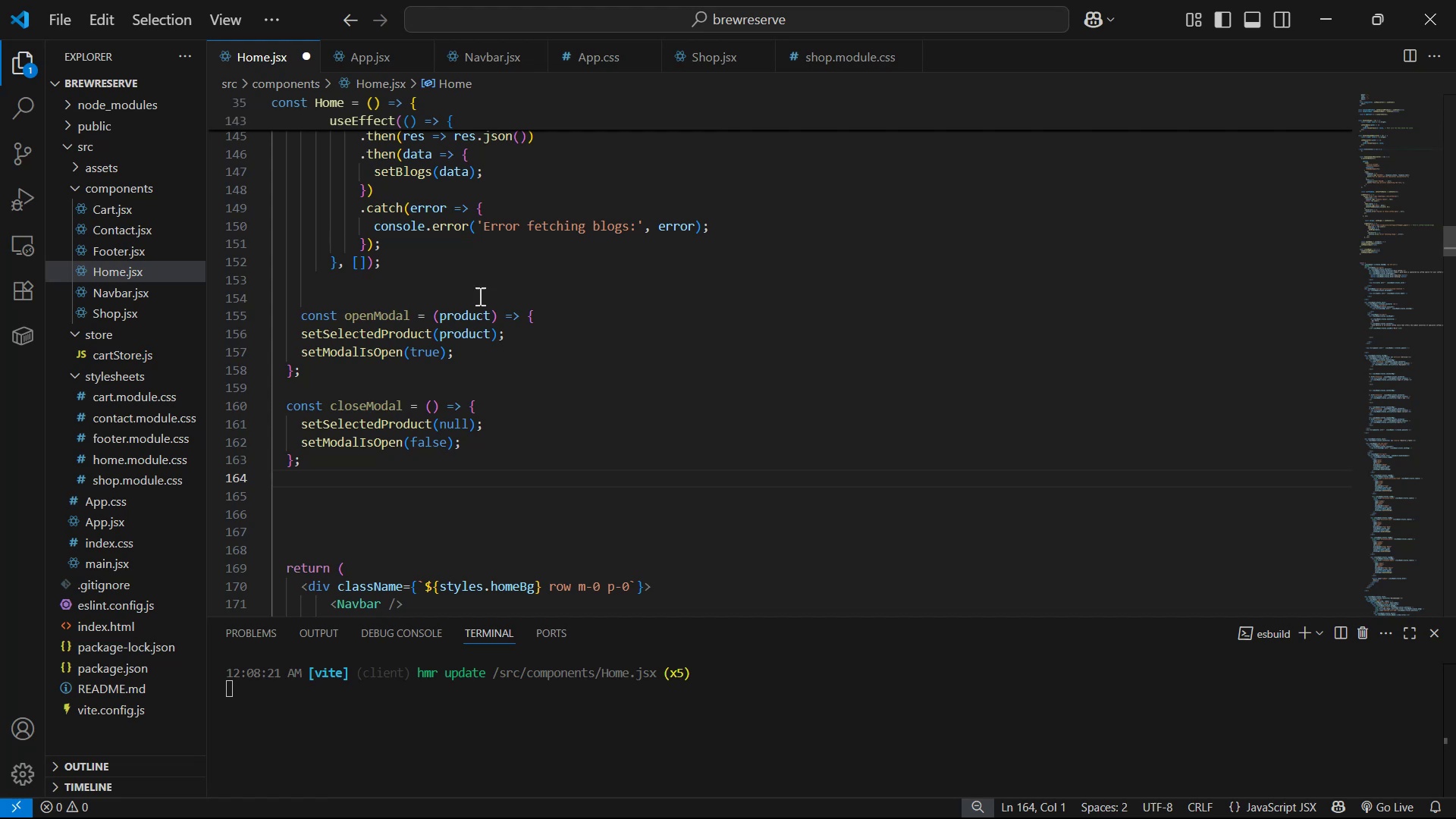 
left_click_drag(start_coordinate=[353, 472], to_coordinate=[234, 336])
 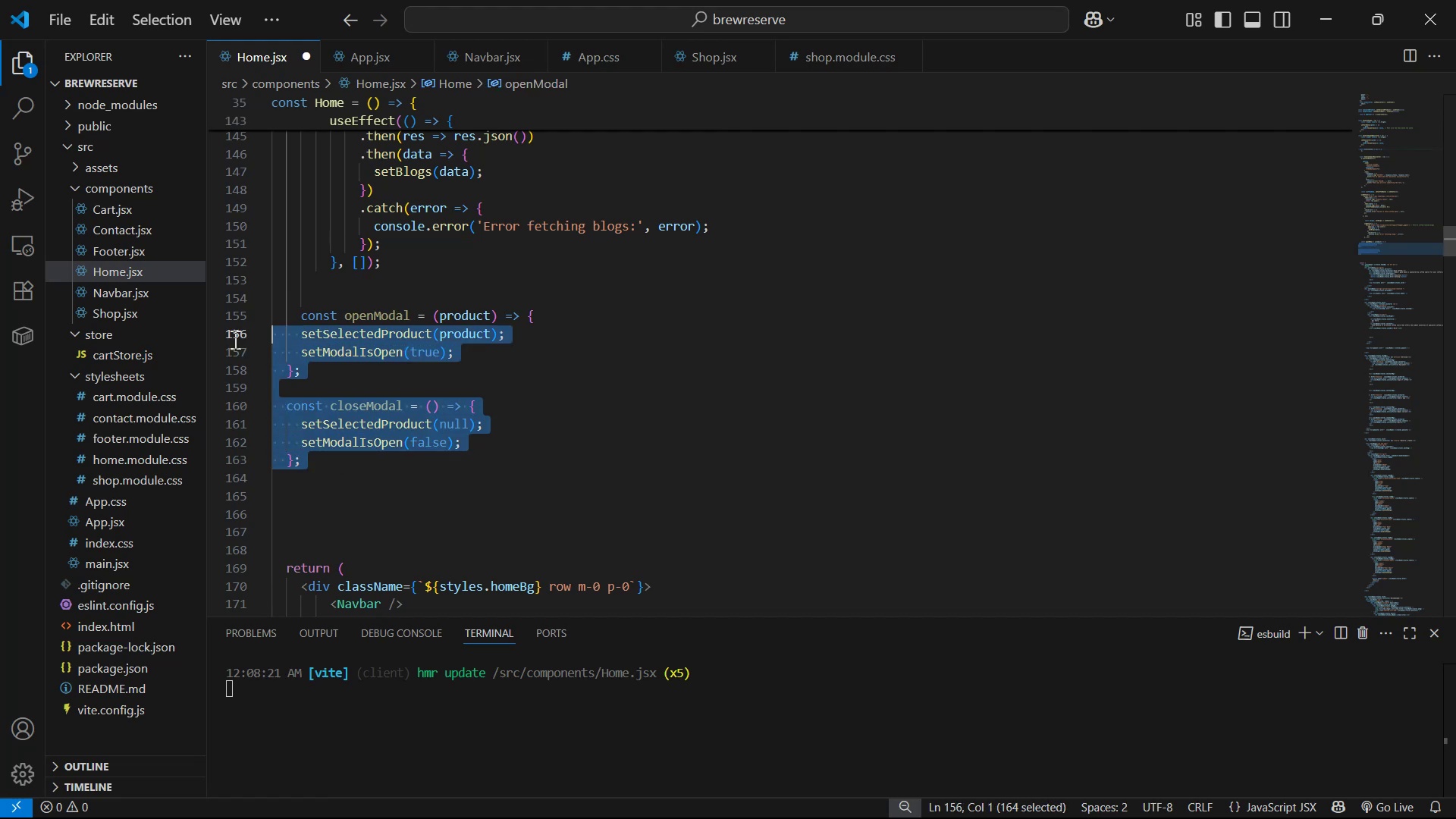 
key(Tab)
 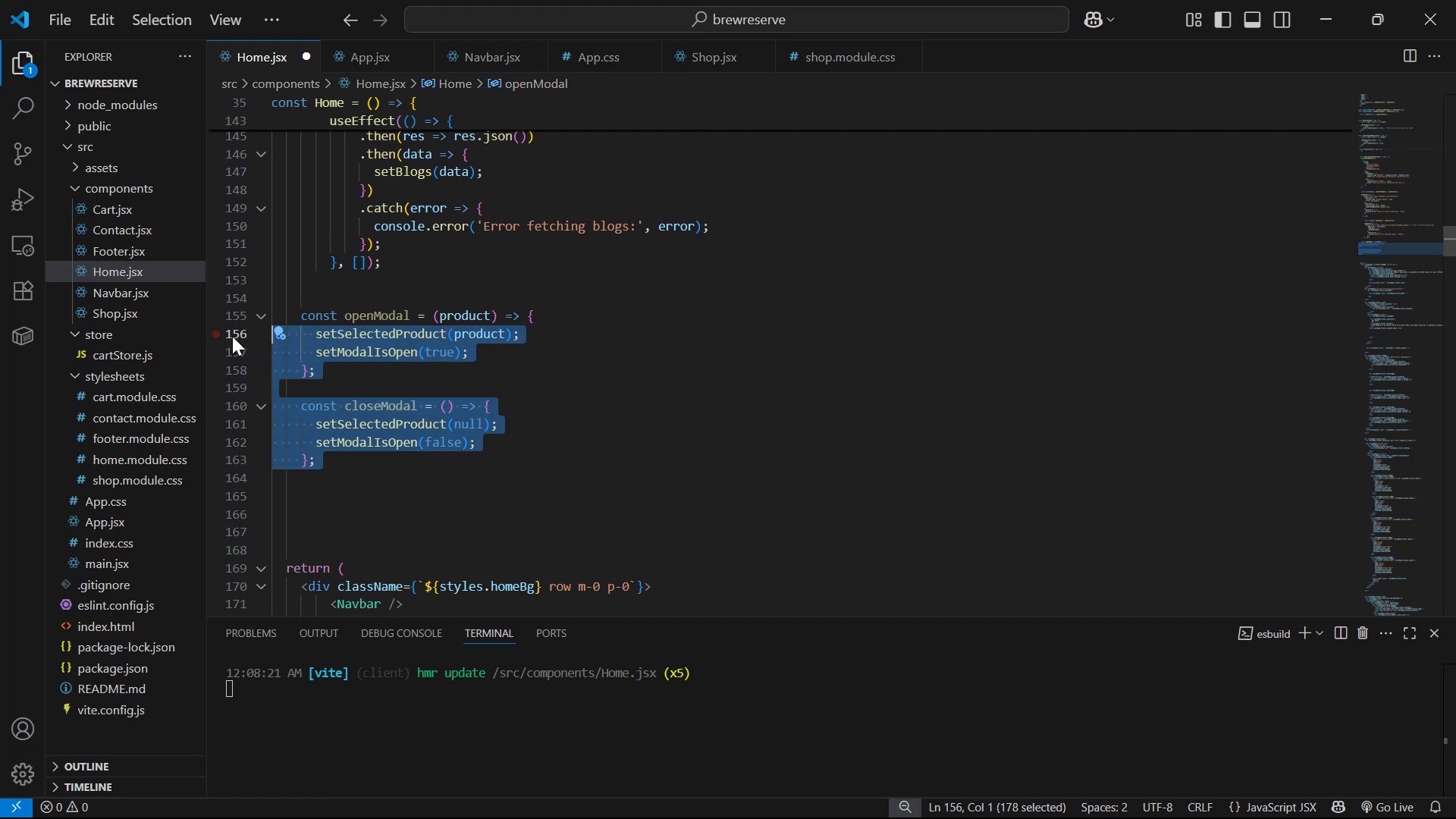 
key(Control+S)
 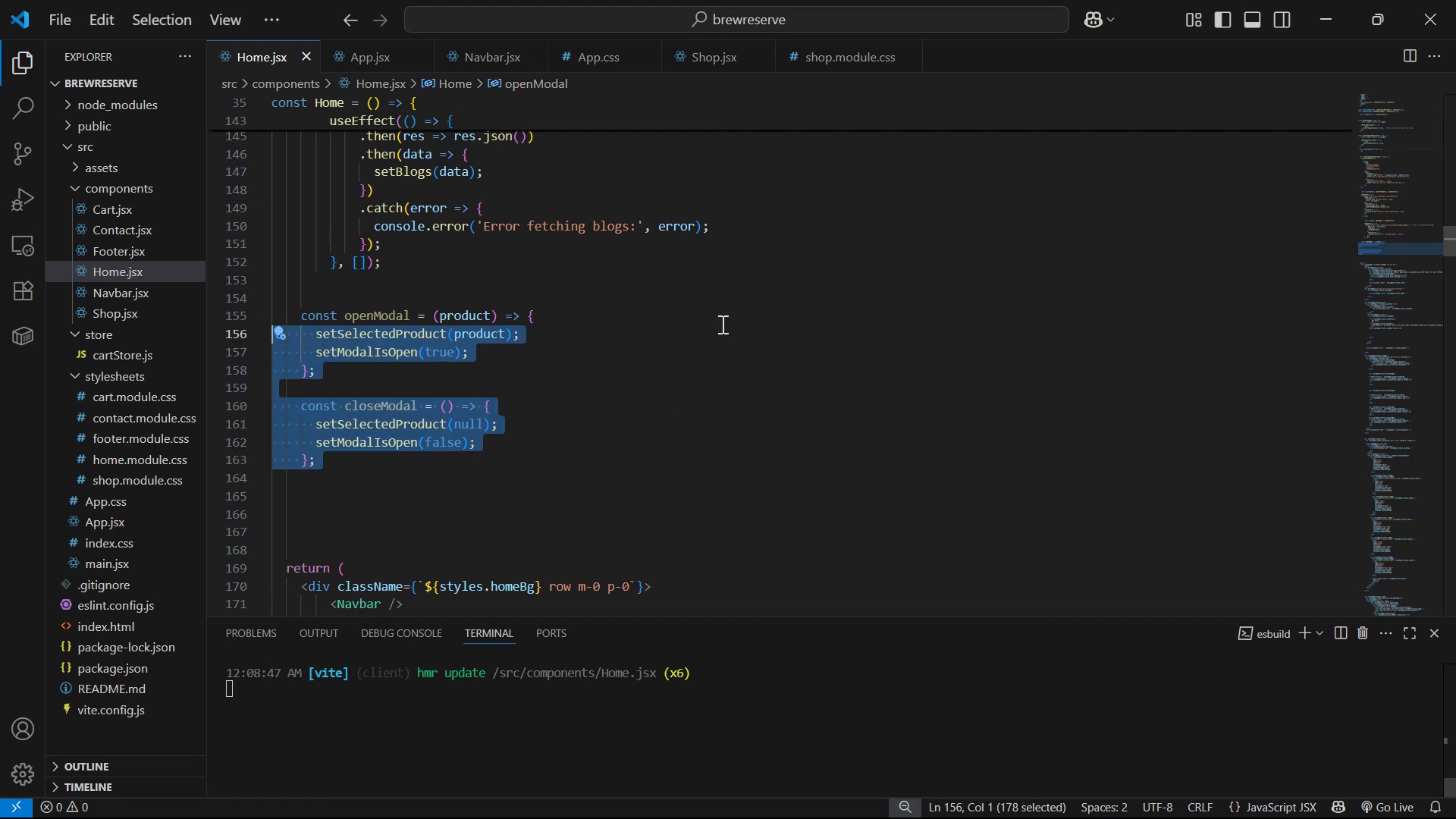 
scroll: coordinate [855, 282], scroll_direction: down, amount: 3.0
 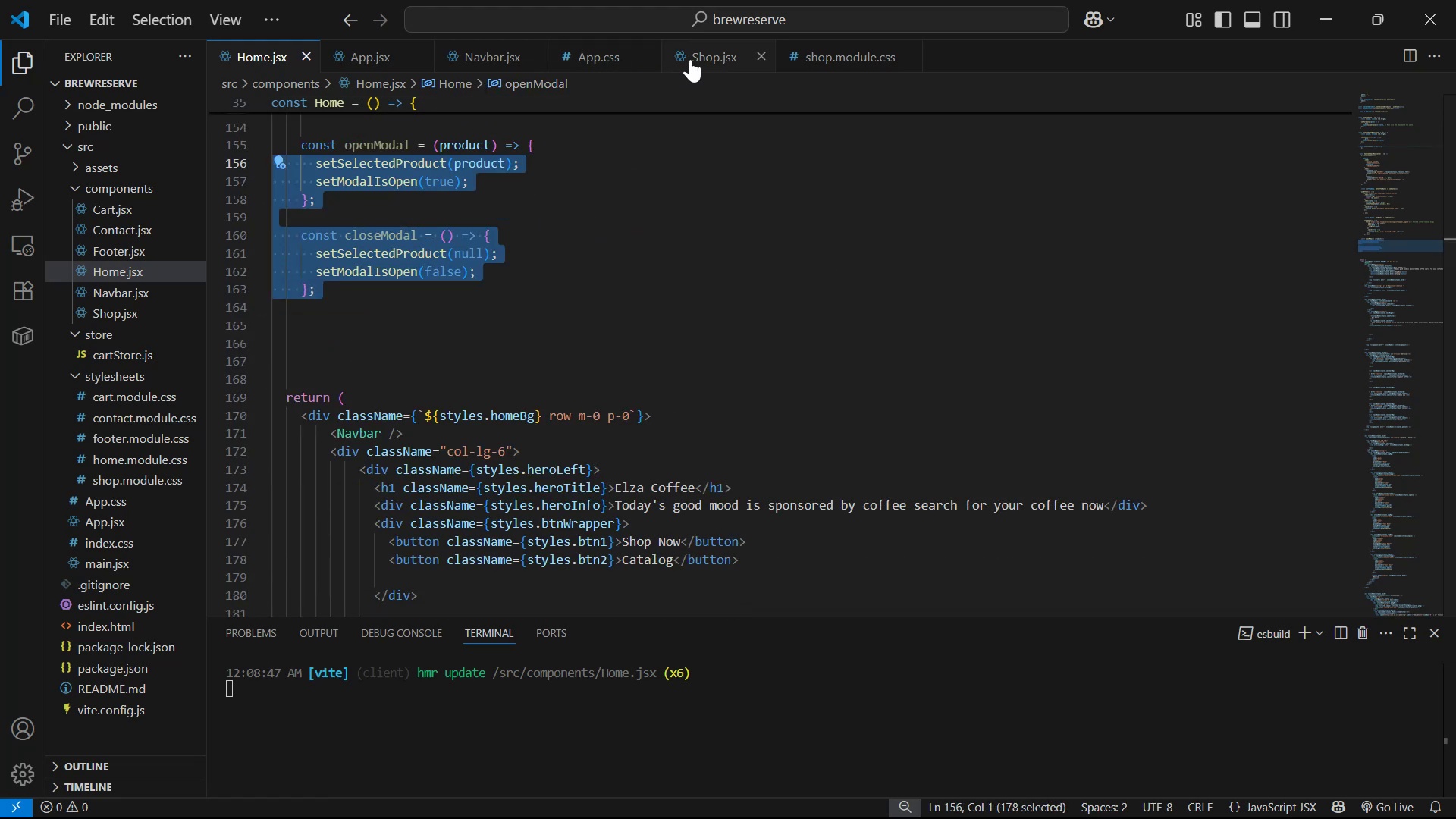 
left_click([705, 58])
 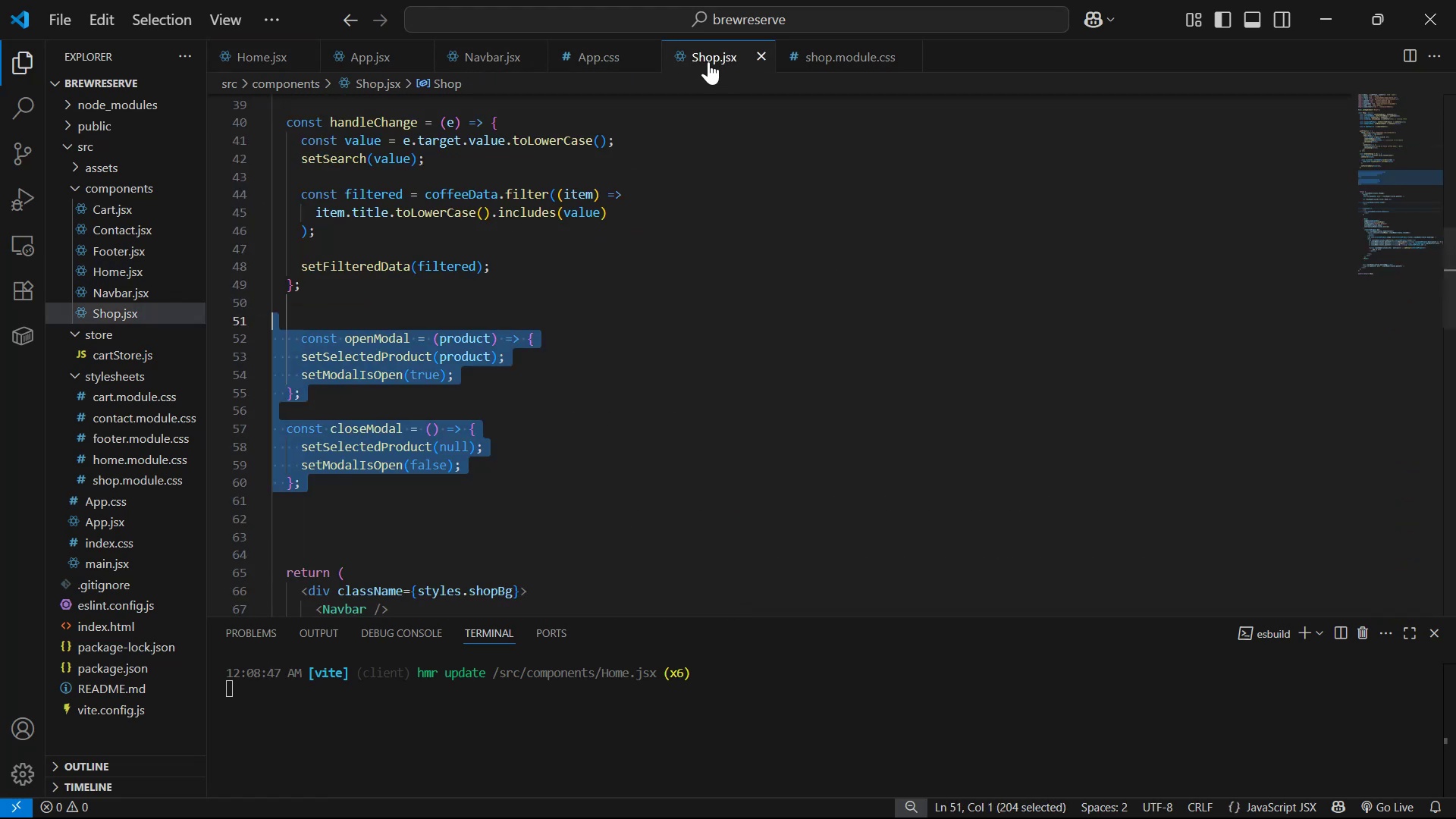 
scroll: coordinate [833, 312], scroll_direction: down, amount: 14.0
 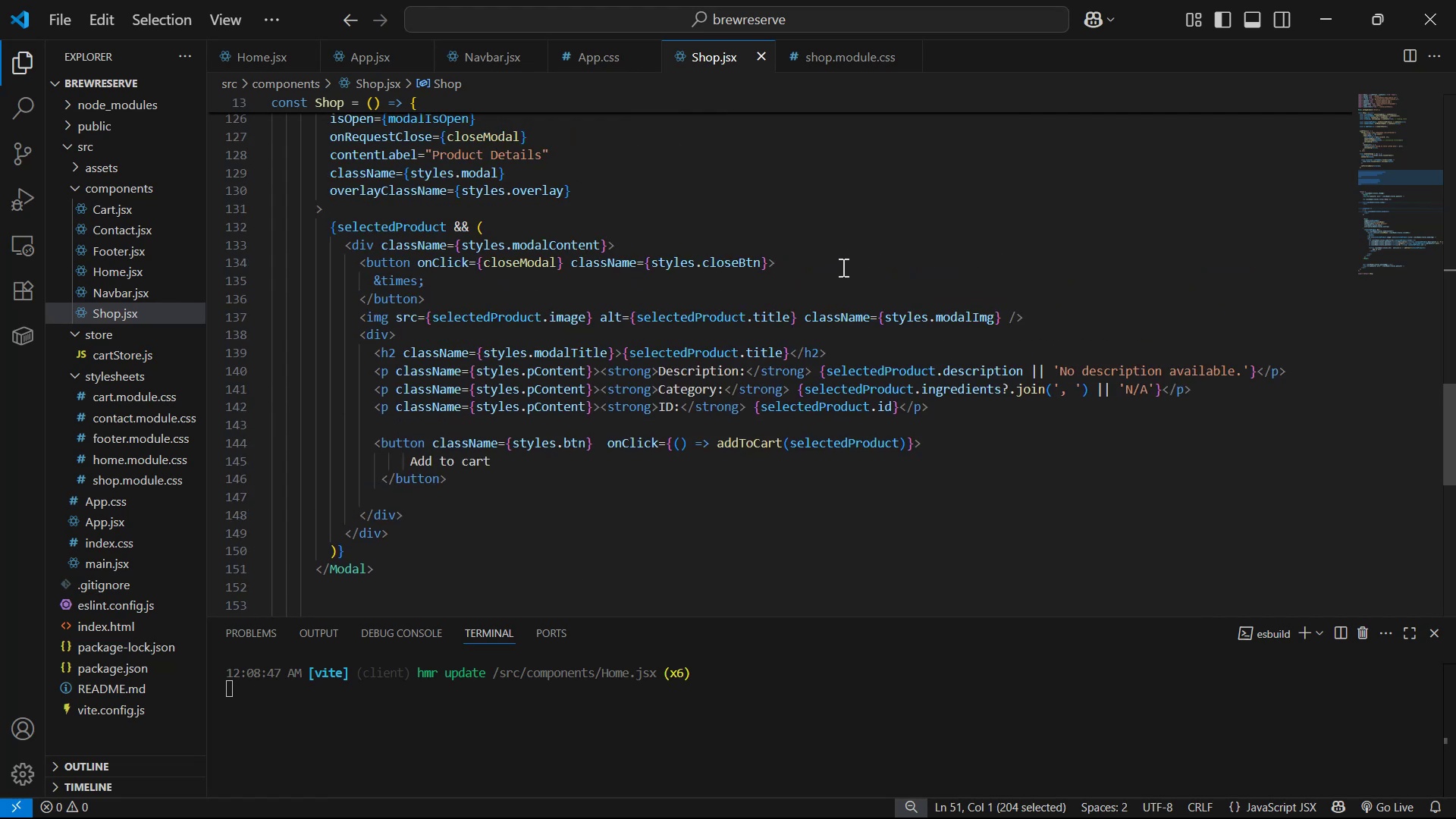 
scroll: coordinate [708, 362], scroll_direction: up, amount: 9.0
 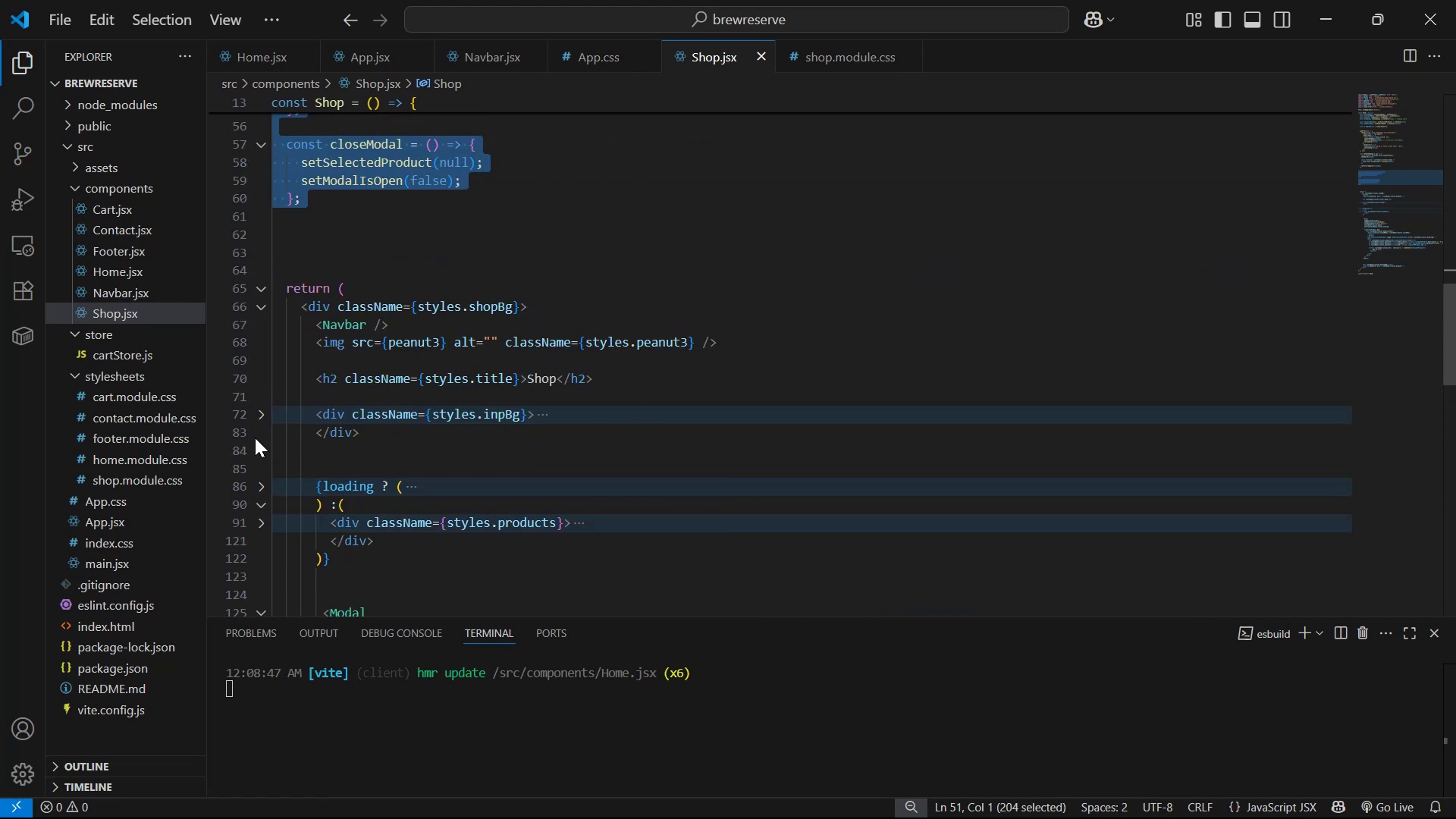 
left_click([262, 490])
 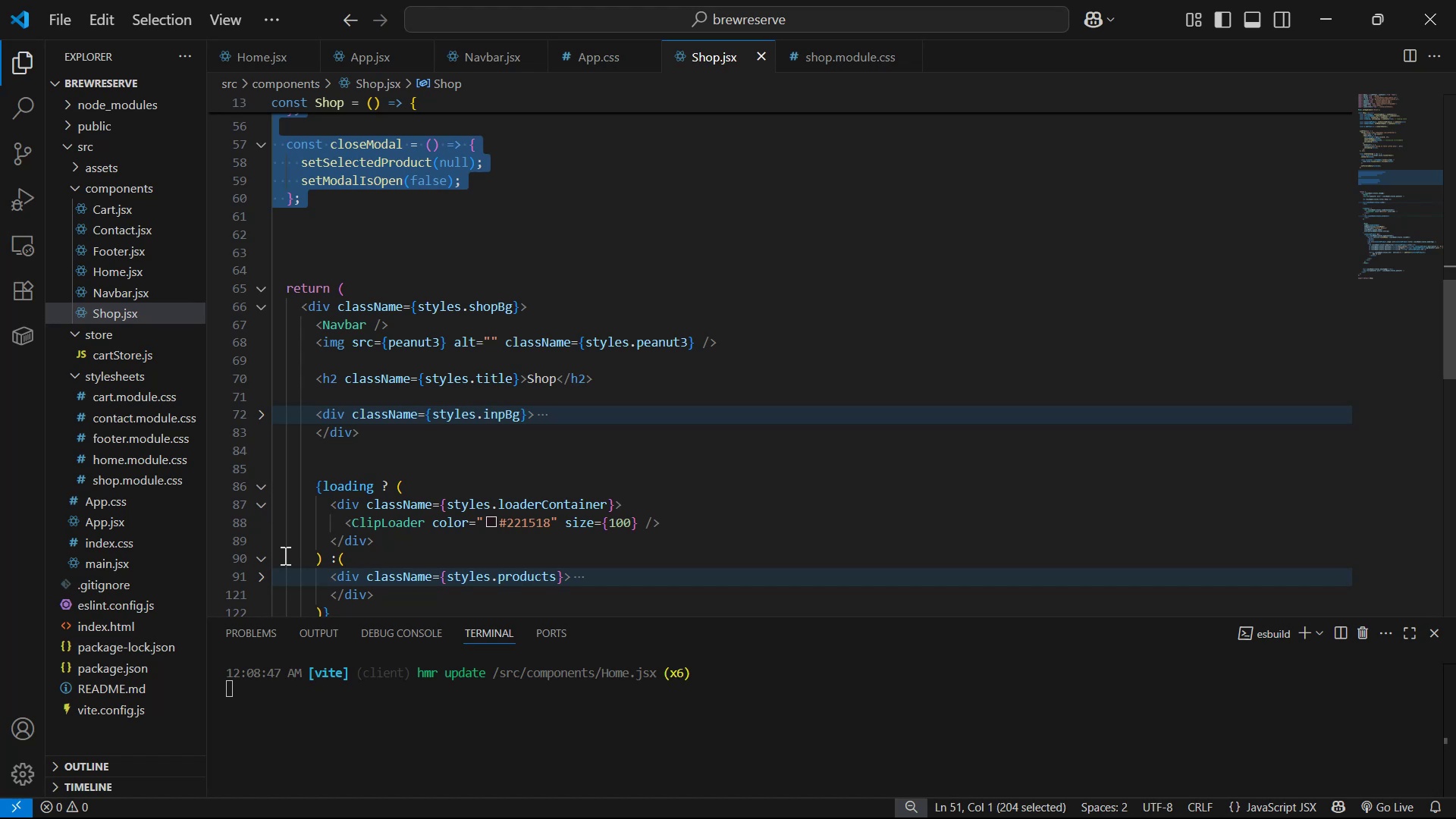 
left_click([261, 494])
 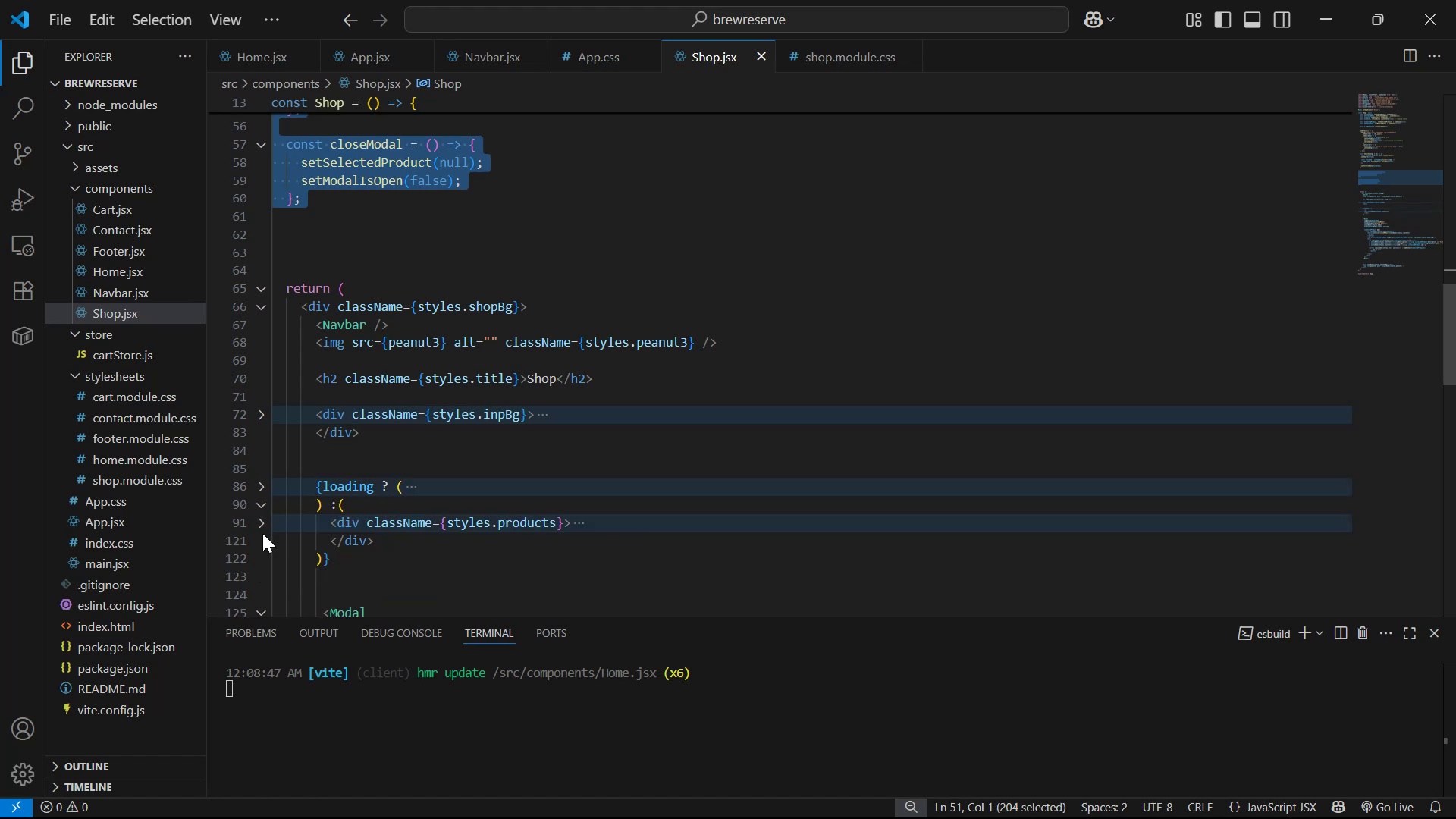 
left_click([260, 518])
 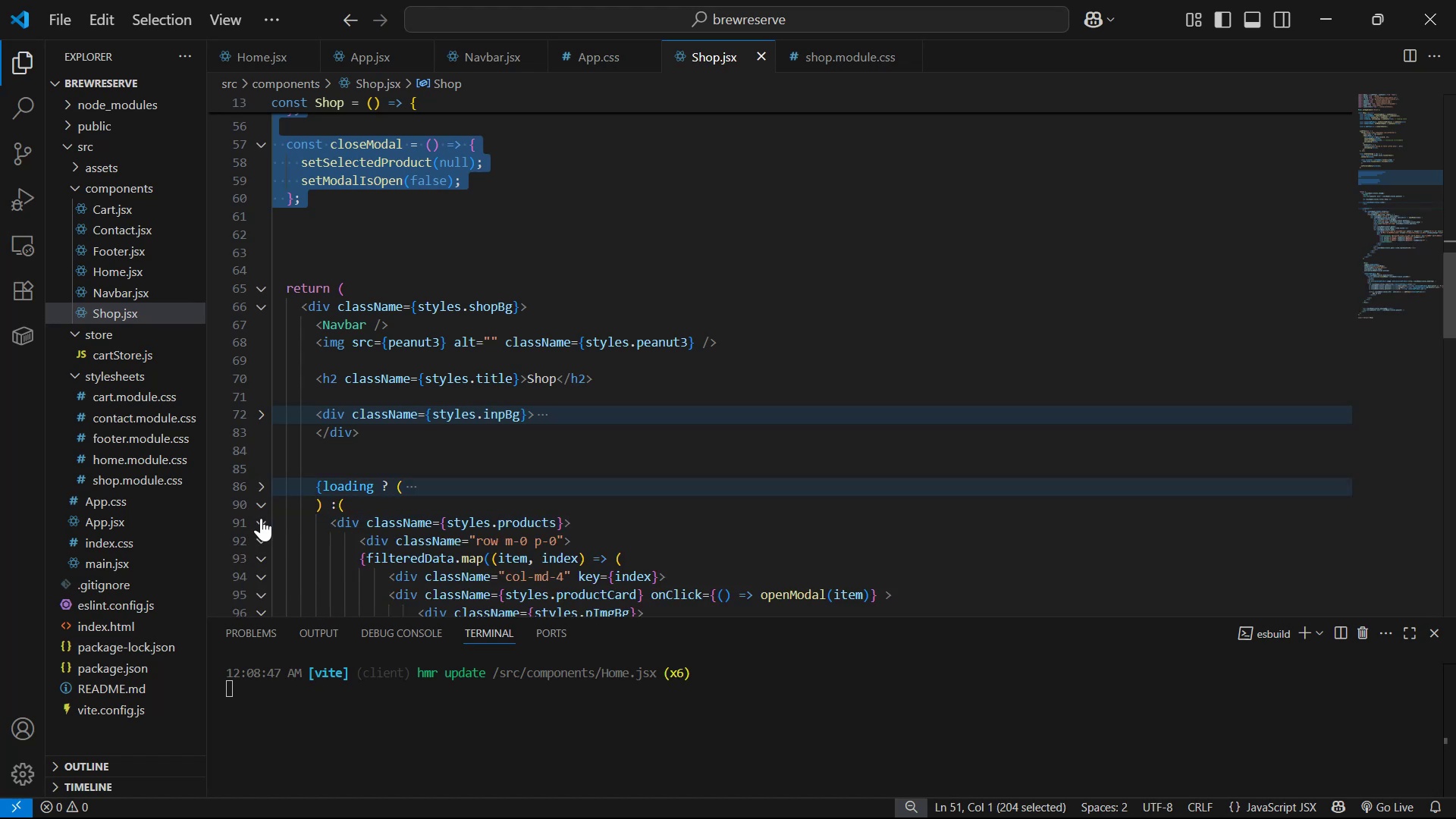 
scroll: coordinate [562, 514], scroll_direction: down, amount: 2.0
 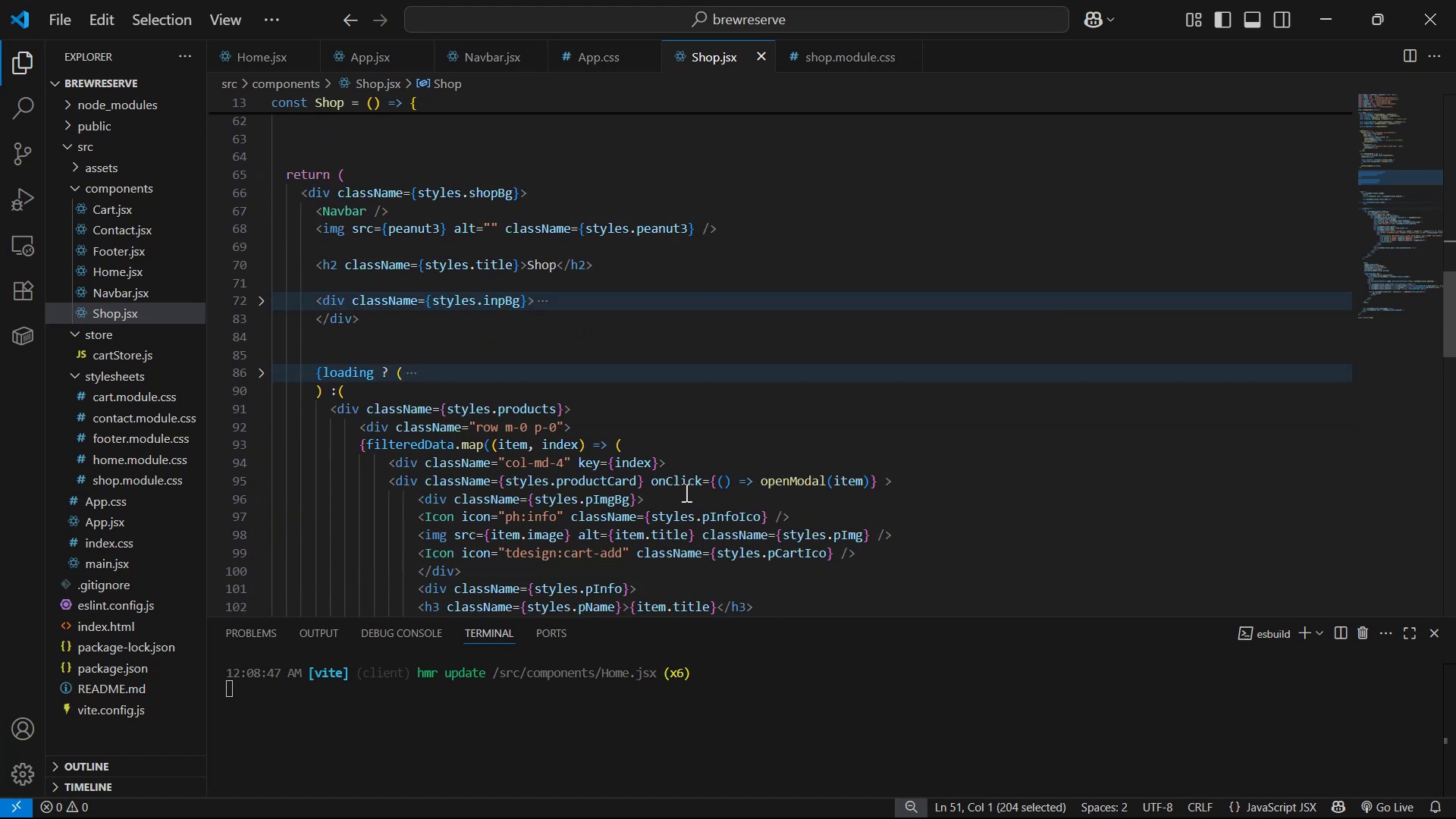 
left_click_drag(start_coordinate=[651, 482], to_coordinate=[880, 480])
 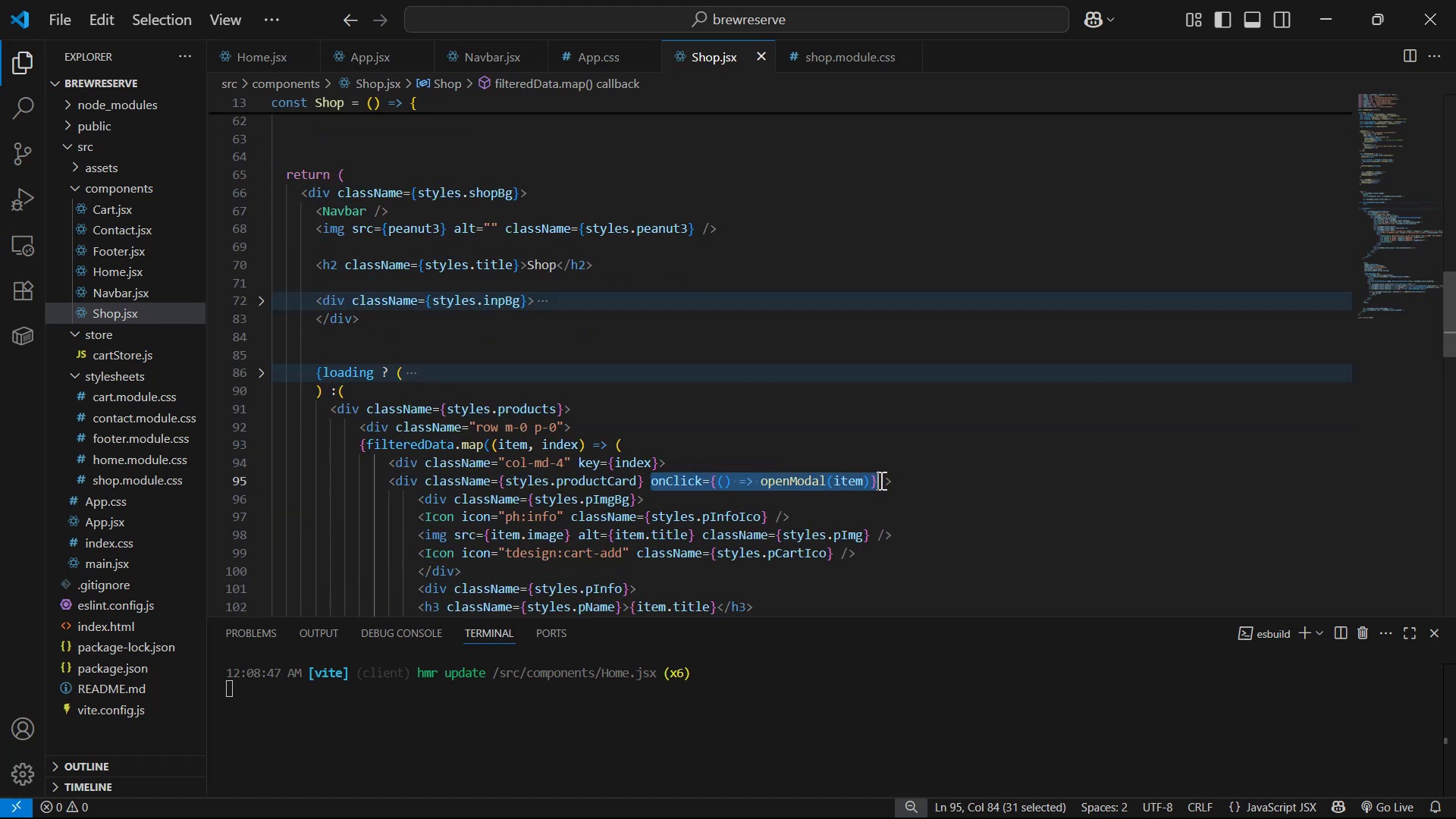 
key(Control+C)
 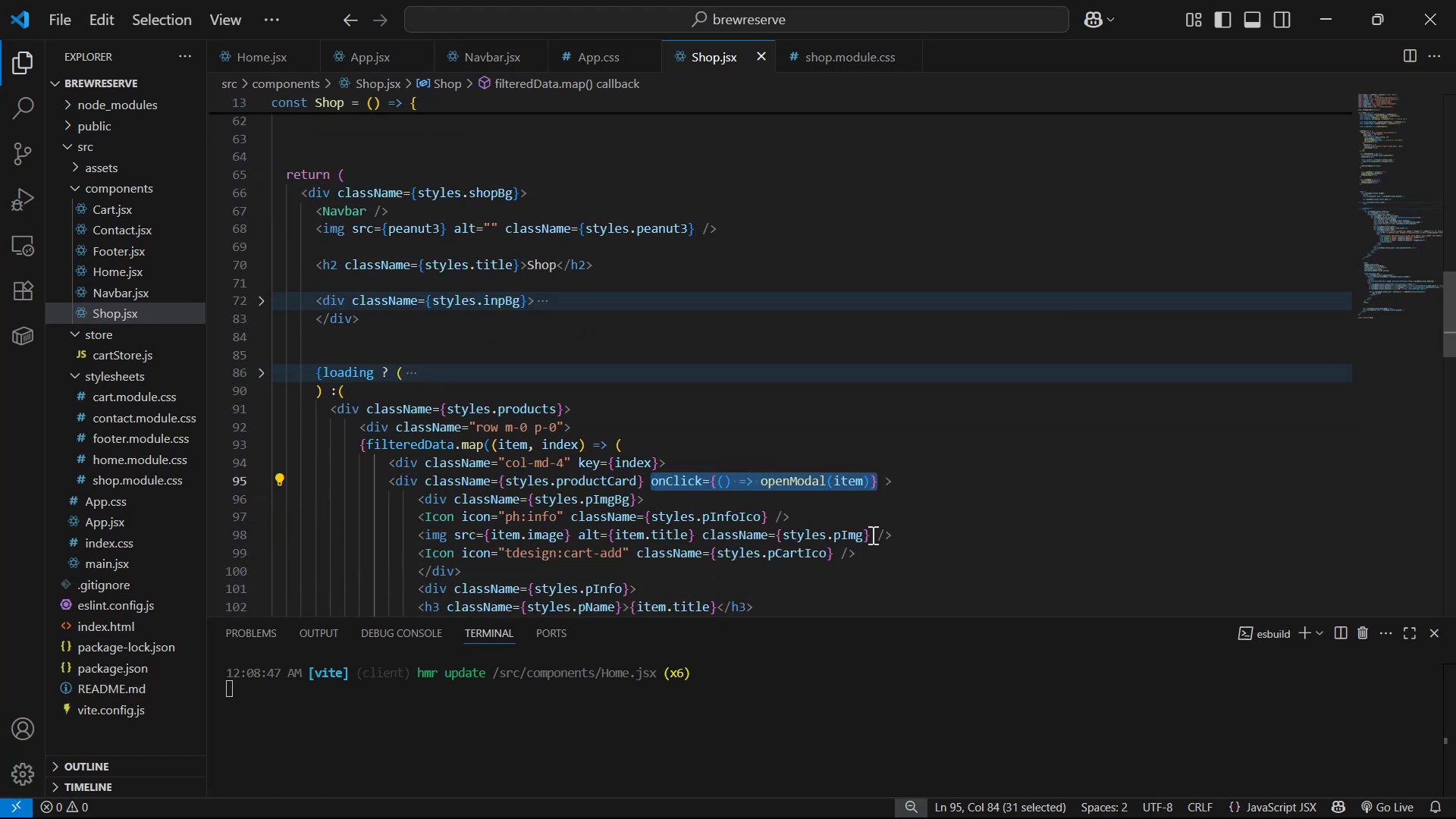 
key(Control+C)
 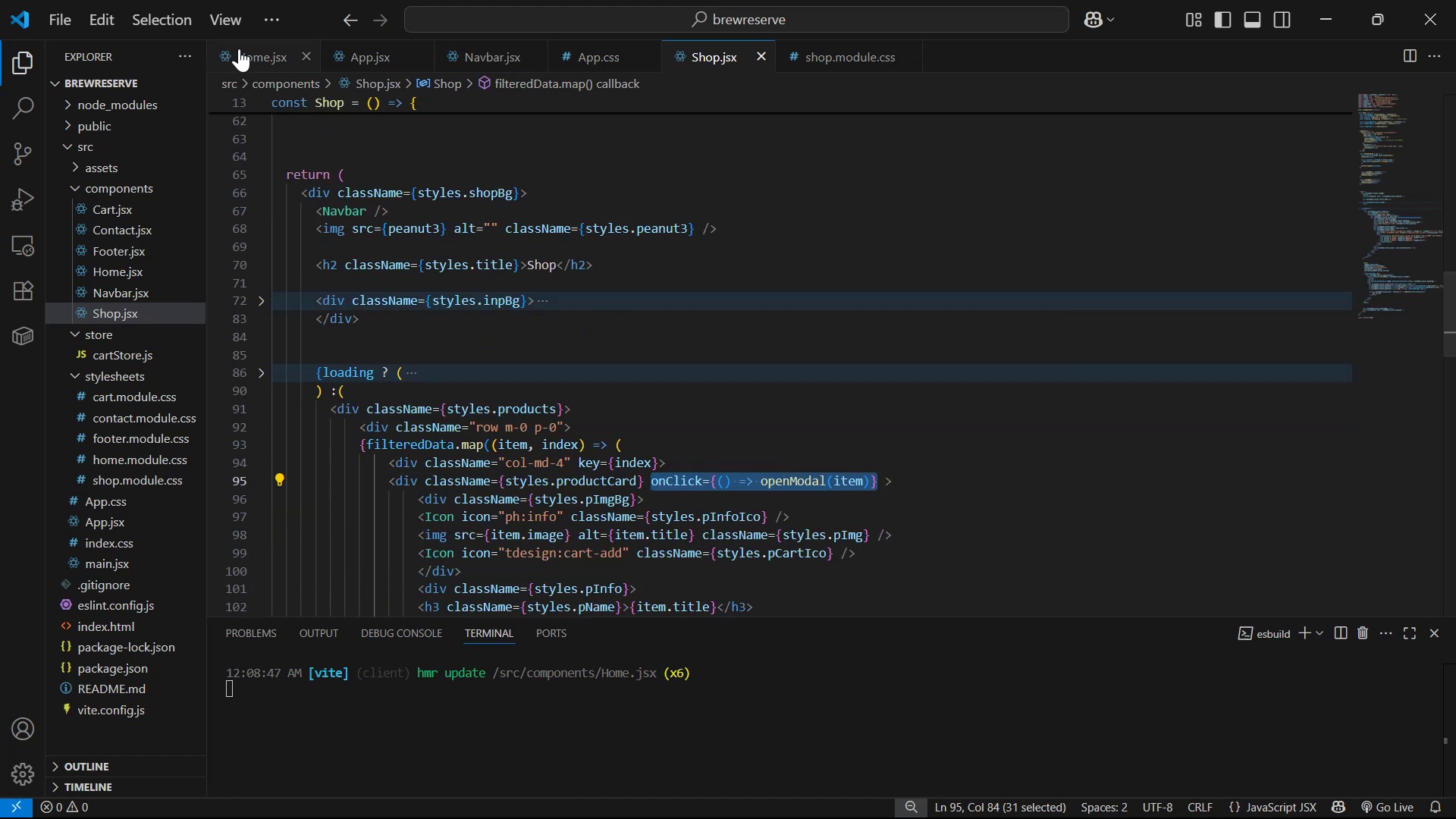 
scroll: coordinate [1023, 318], scroll_direction: down, amount: 44.0
 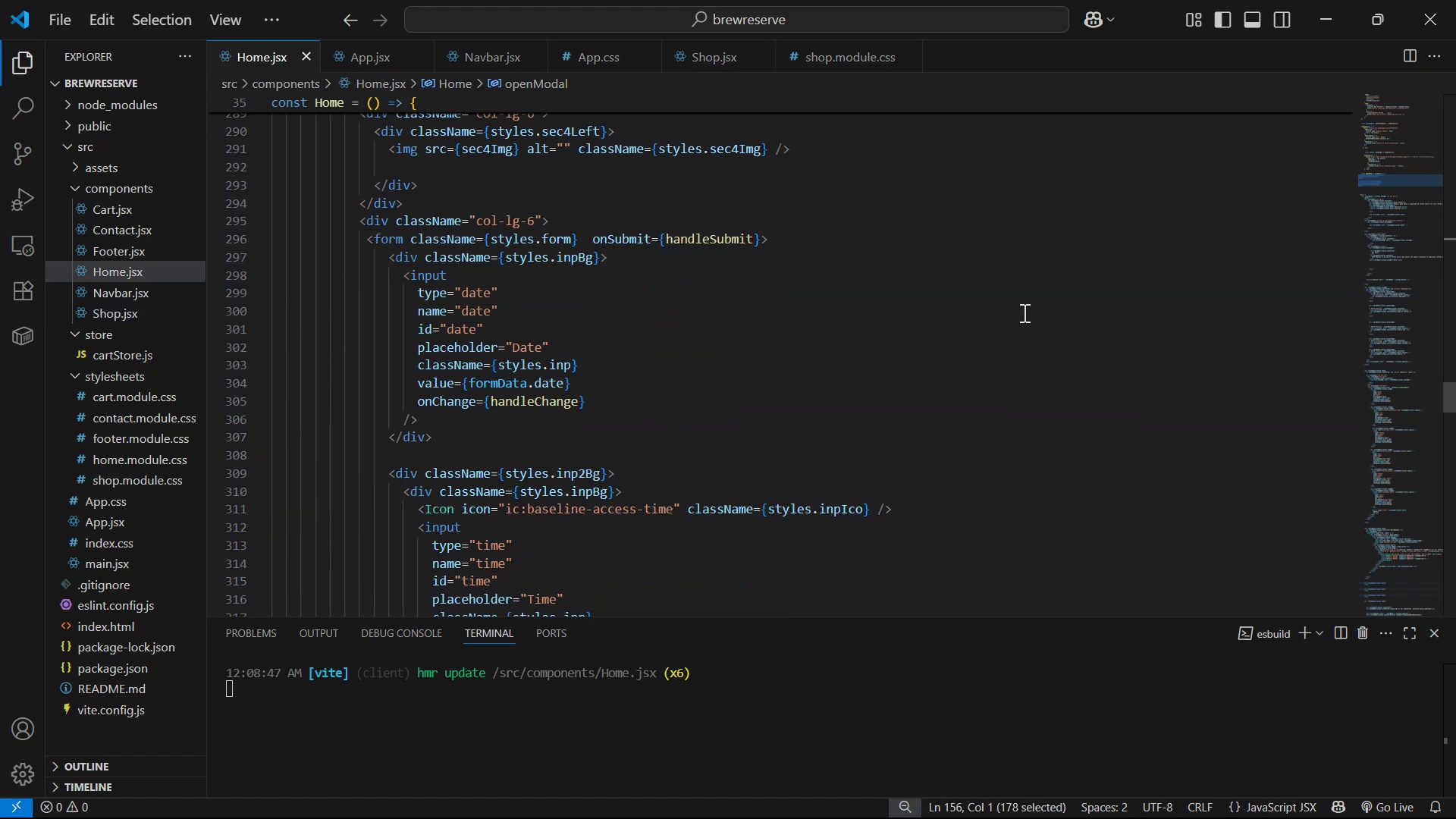 
scroll: coordinate [482, 432], scroll_direction: up, amount: 24.0
 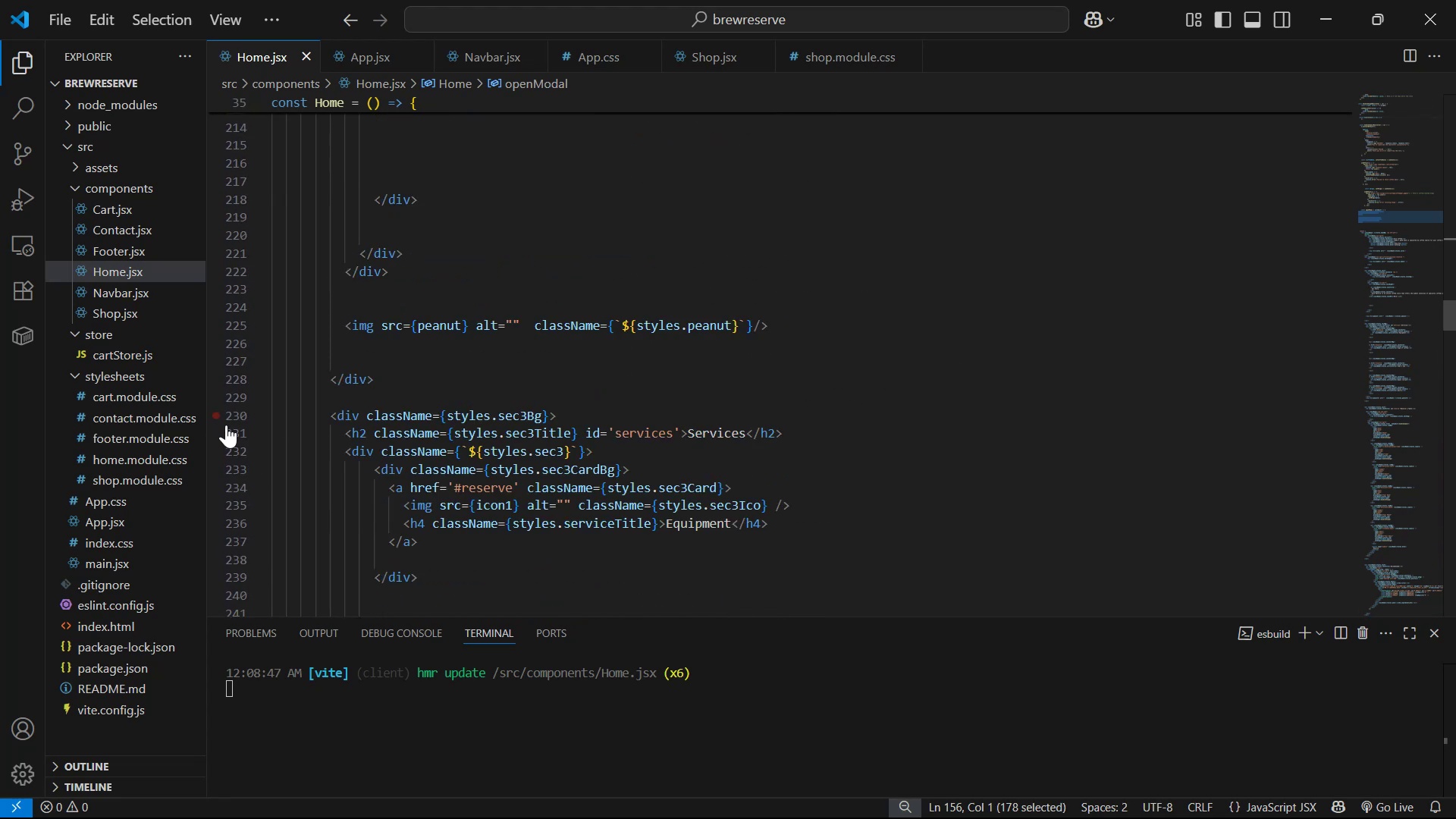 
left_click([263, 418])
 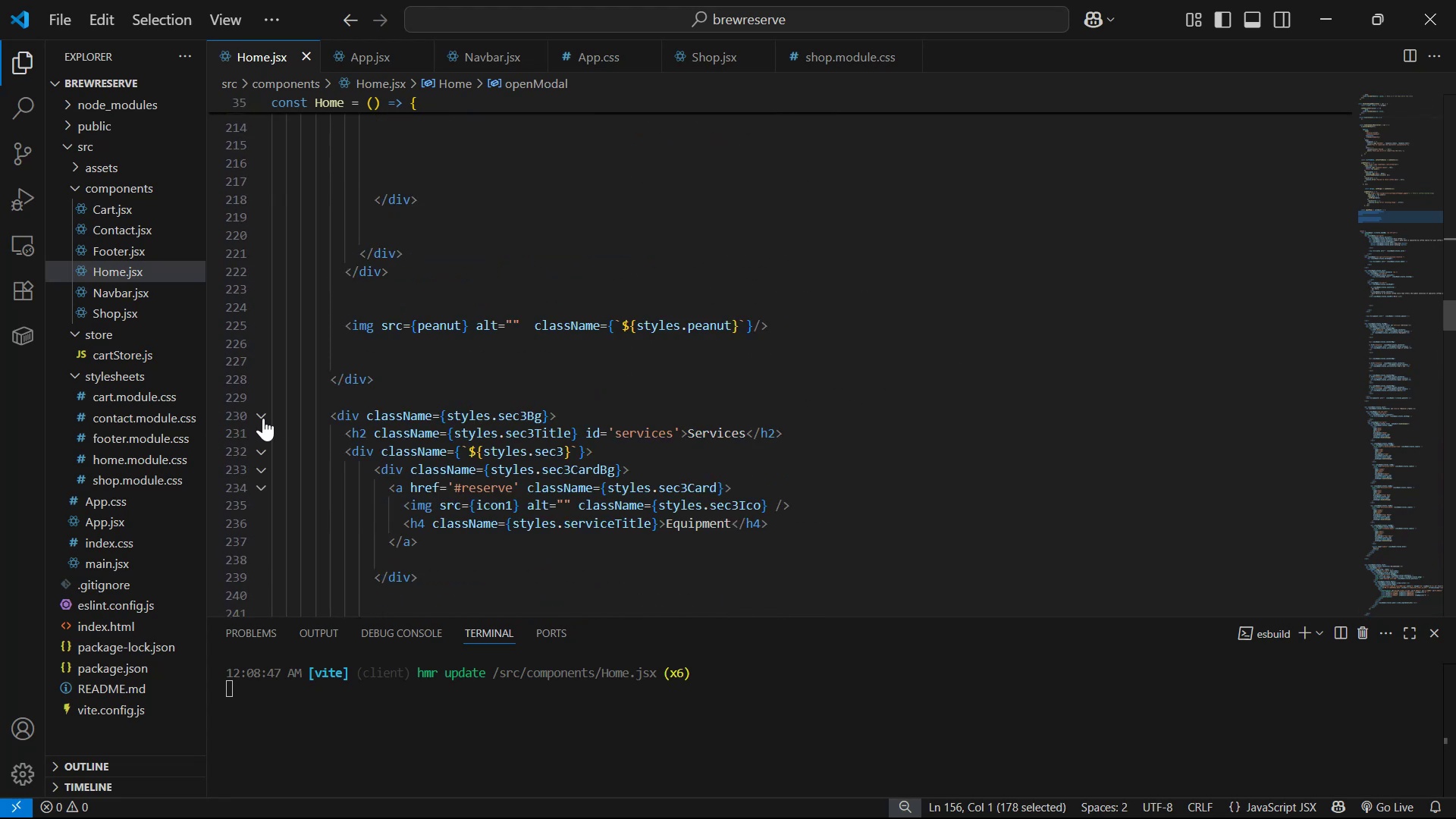 
scroll: coordinate [418, 406], scroll_direction: up, amount: 8.0
 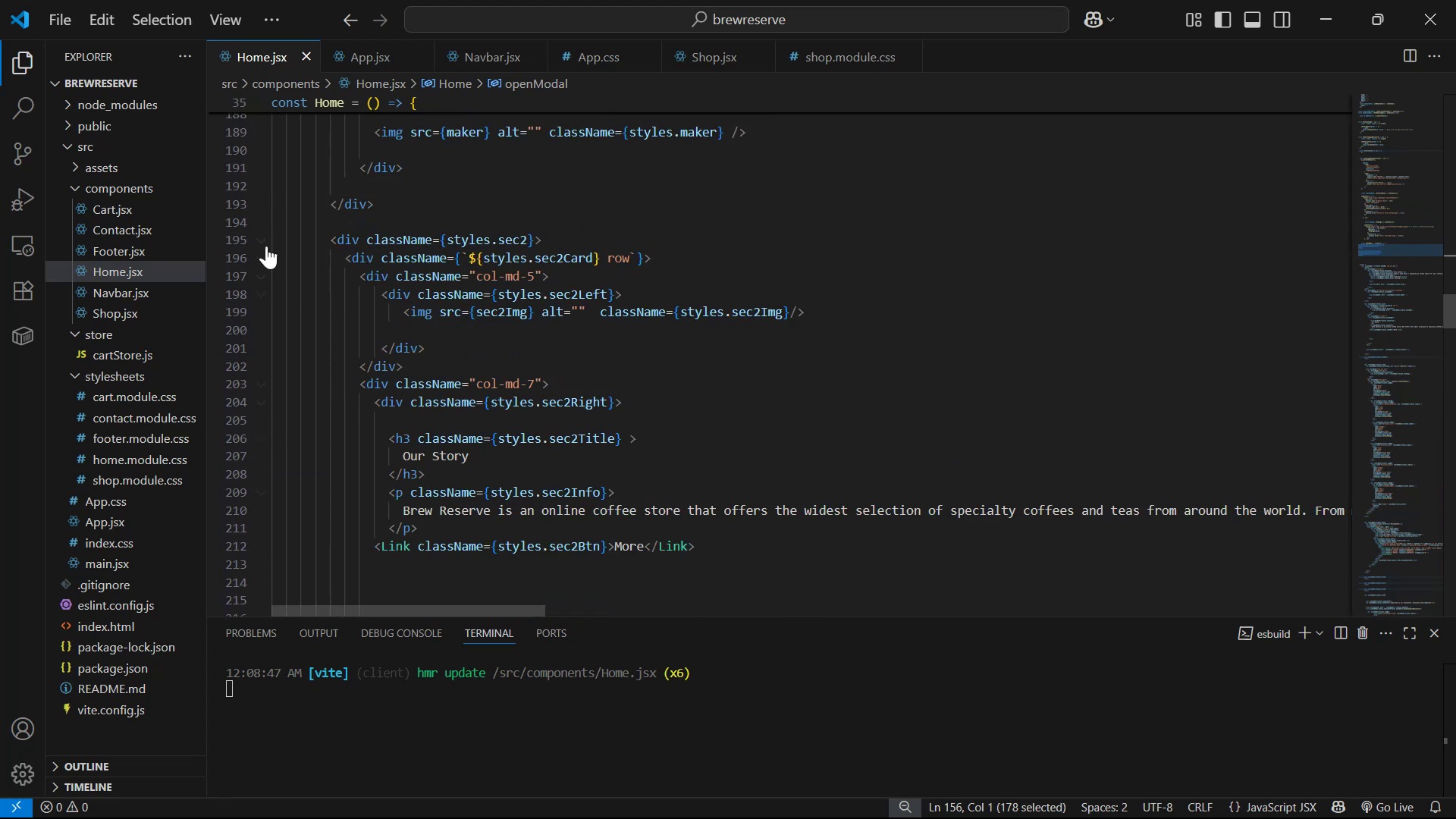 
left_click([263, 241])
 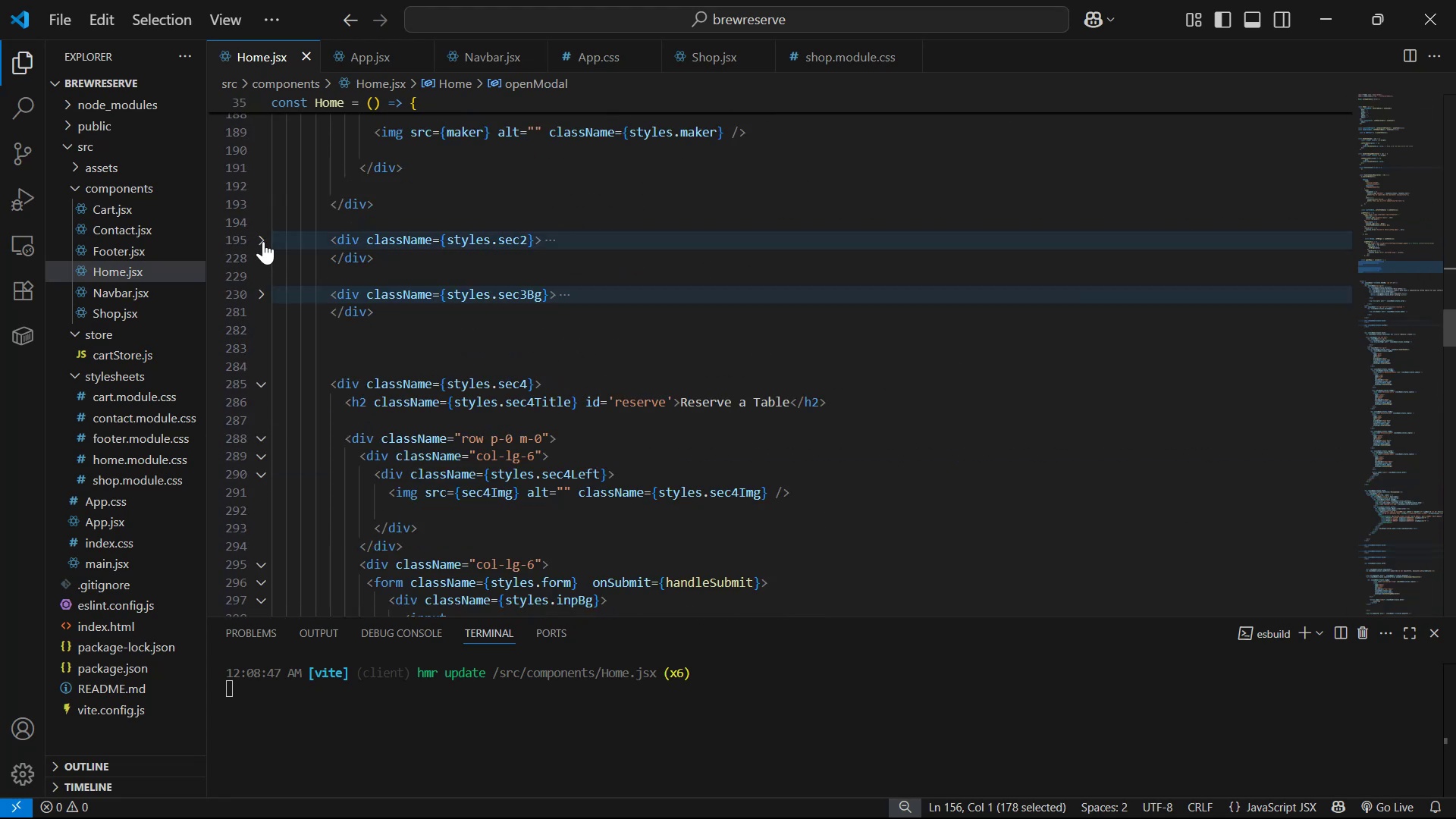 
scroll: coordinate [315, 309], scroll_direction: up, amount: 9.0
 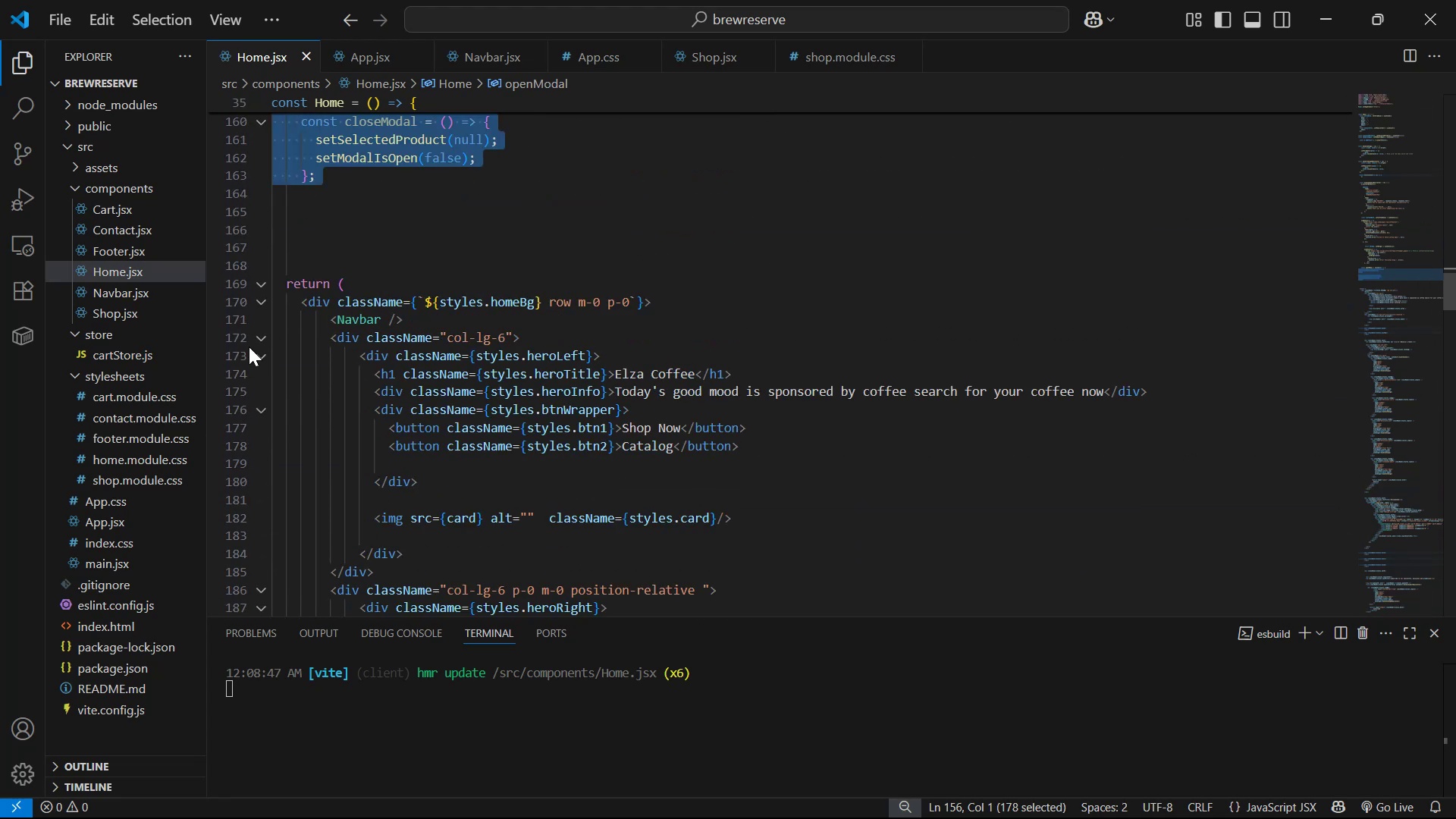 
left_click([256, 336])
 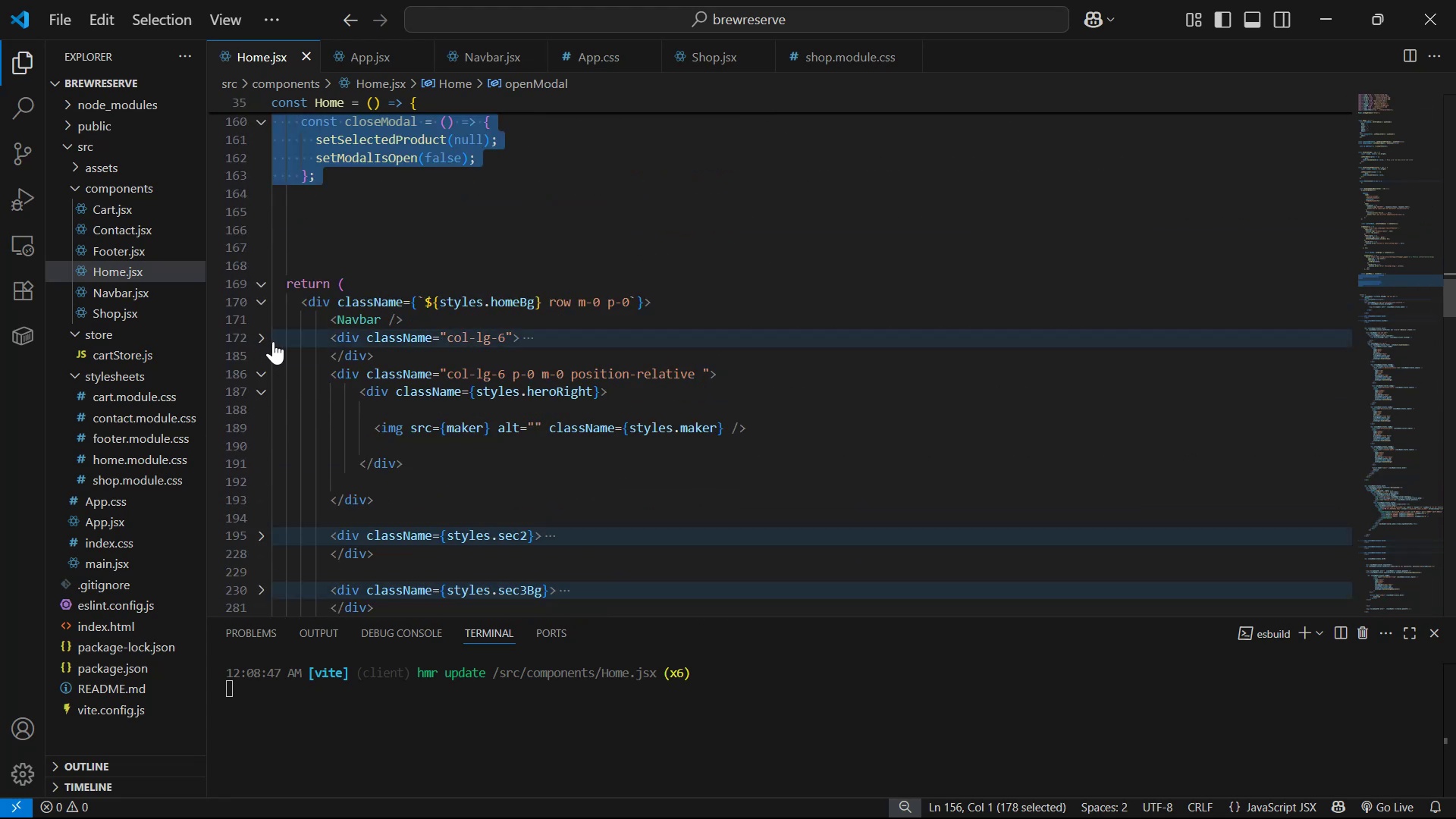 
scroll: coordinate [543, 343], scroll_direction: down, amount: 7.0
 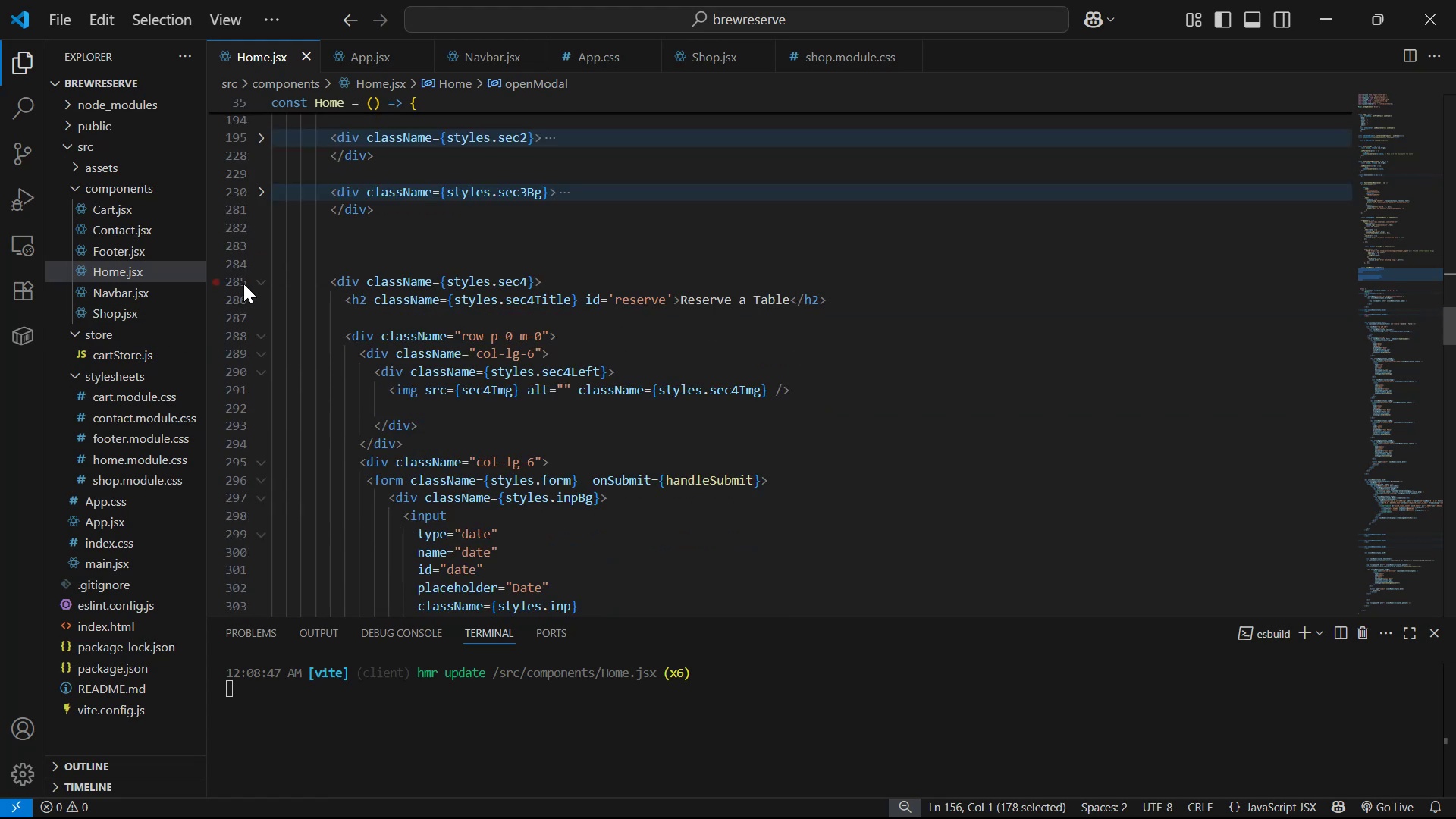 
left_click([262, 281])
 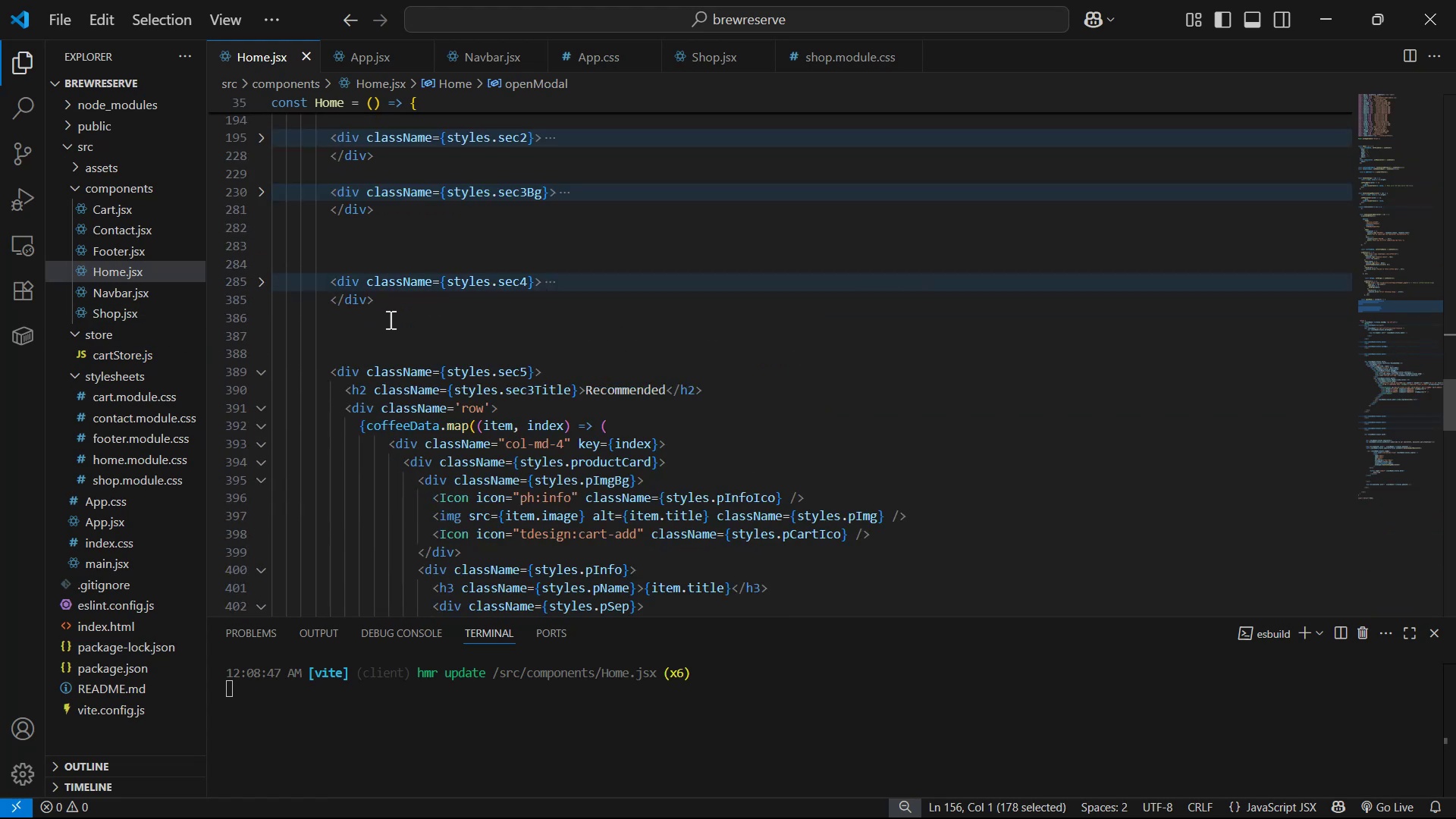 
scroll: coordinate [650, 341], scroll_direction: down, amount: 6.0
 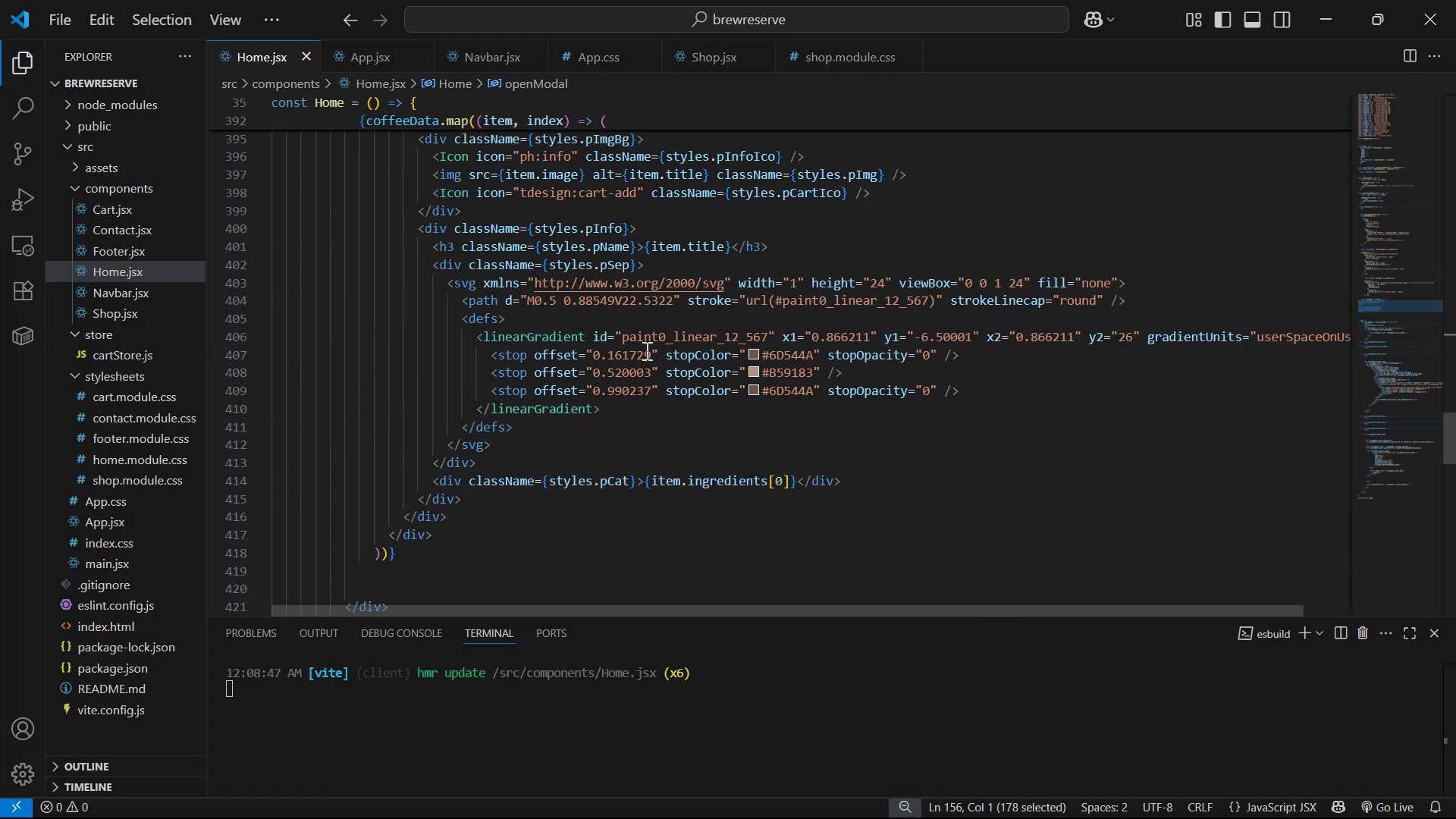 
scroll: coordinate [689, 297], scroll_direction: up, amount: 1.0
 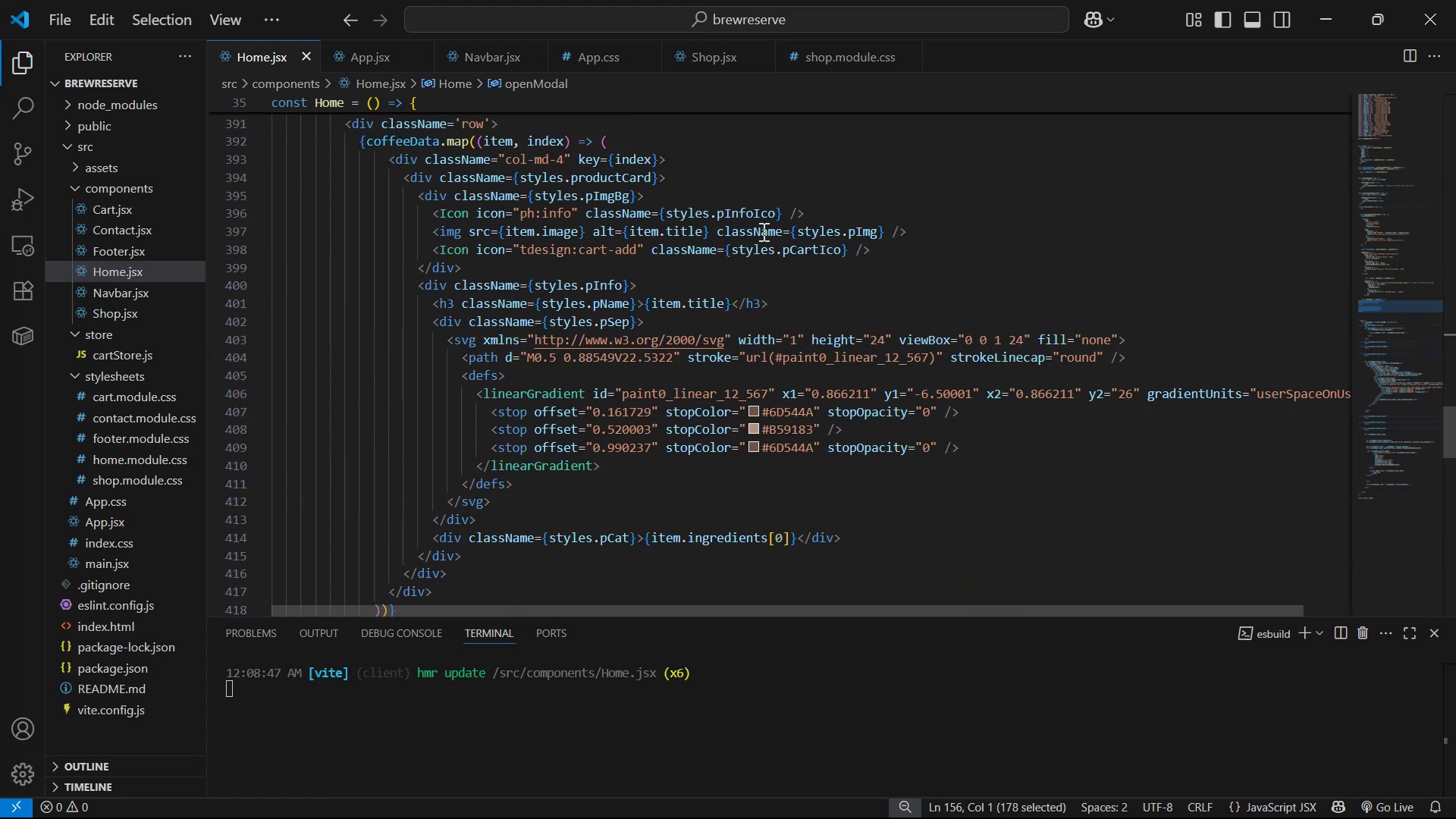 
left_click([790, 212])
 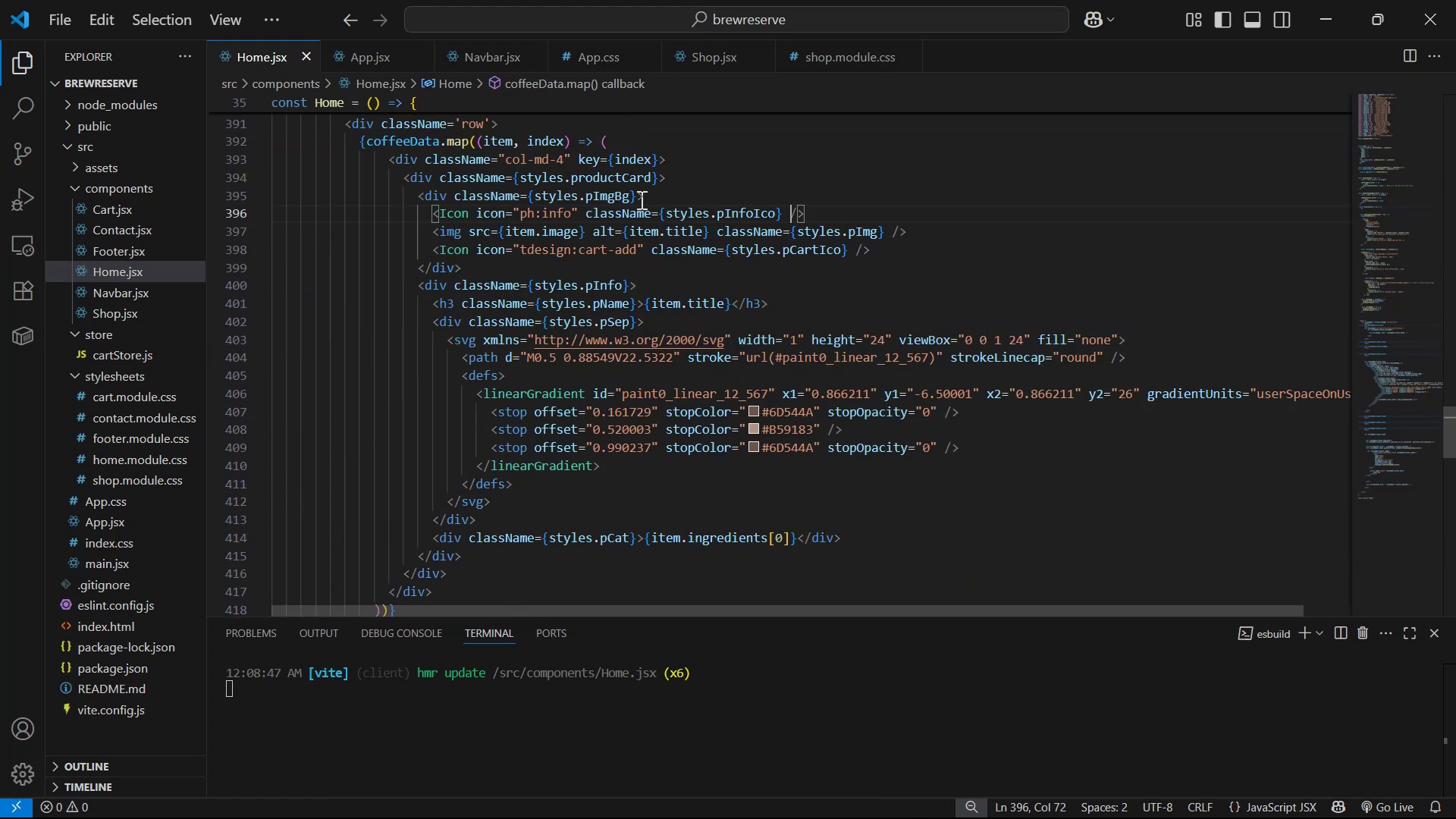 
left_click([656, 177])
 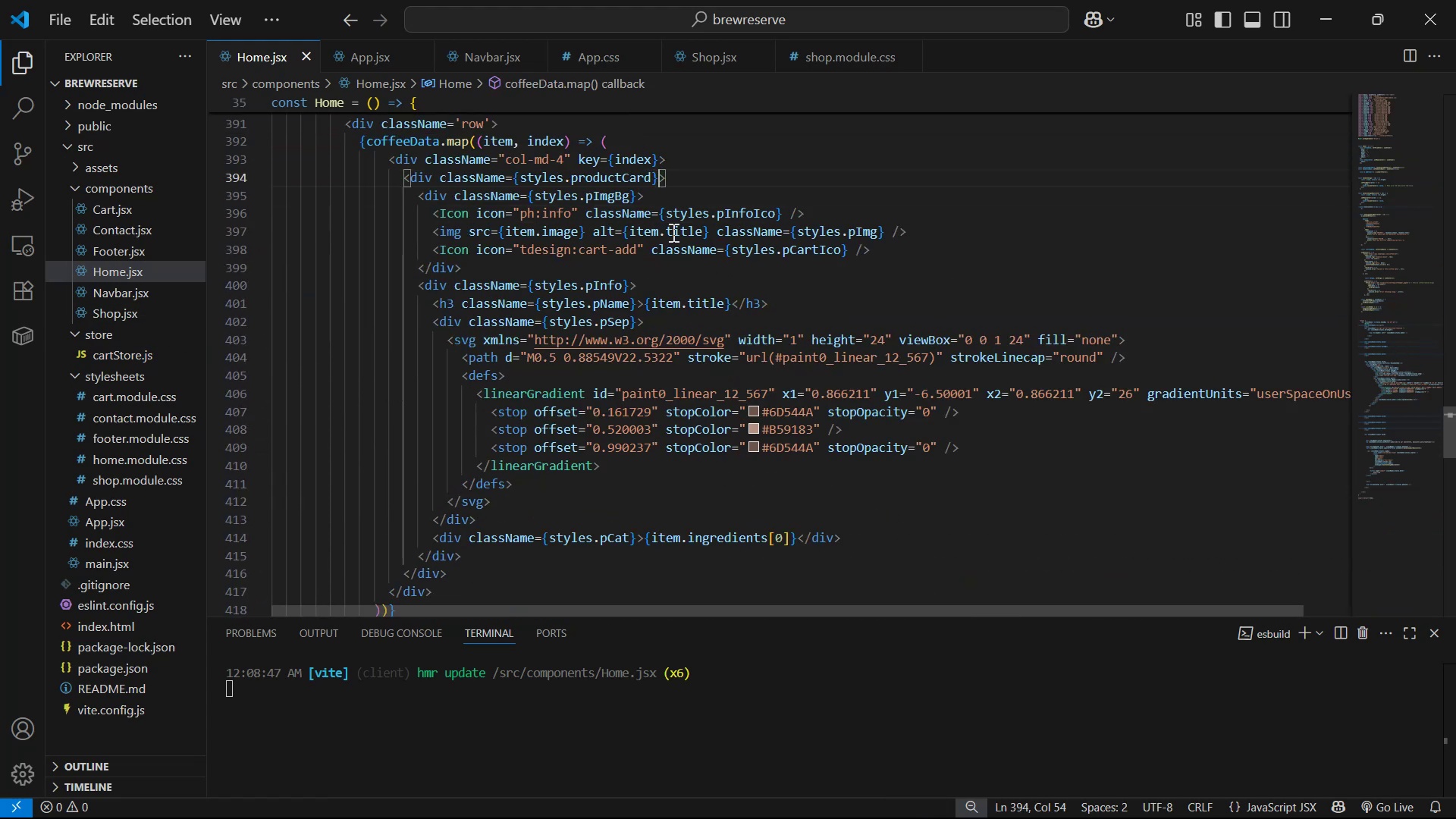 
key(Control+V)
 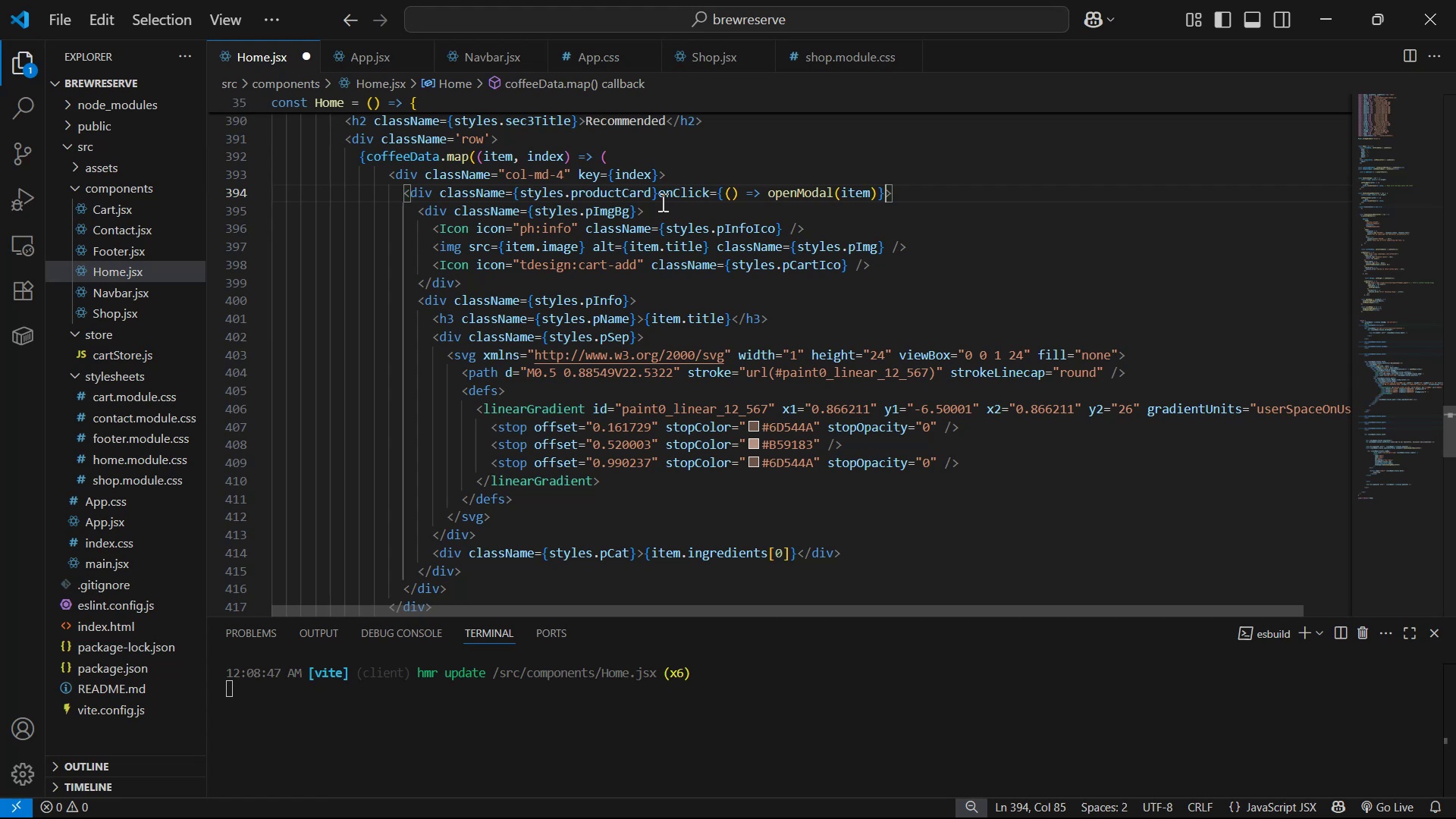 
left_click([656, 196])
 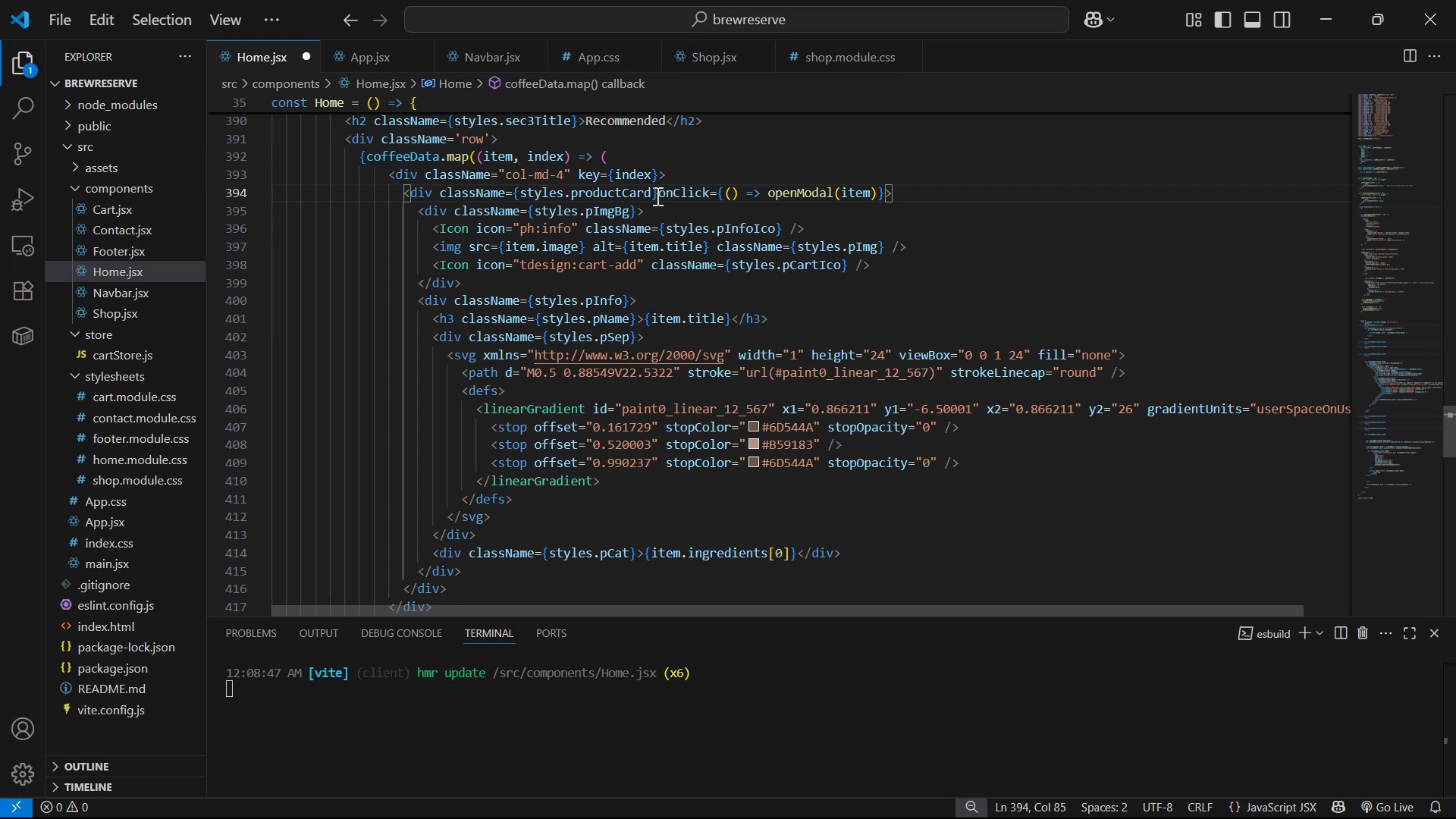 
key(Space)
 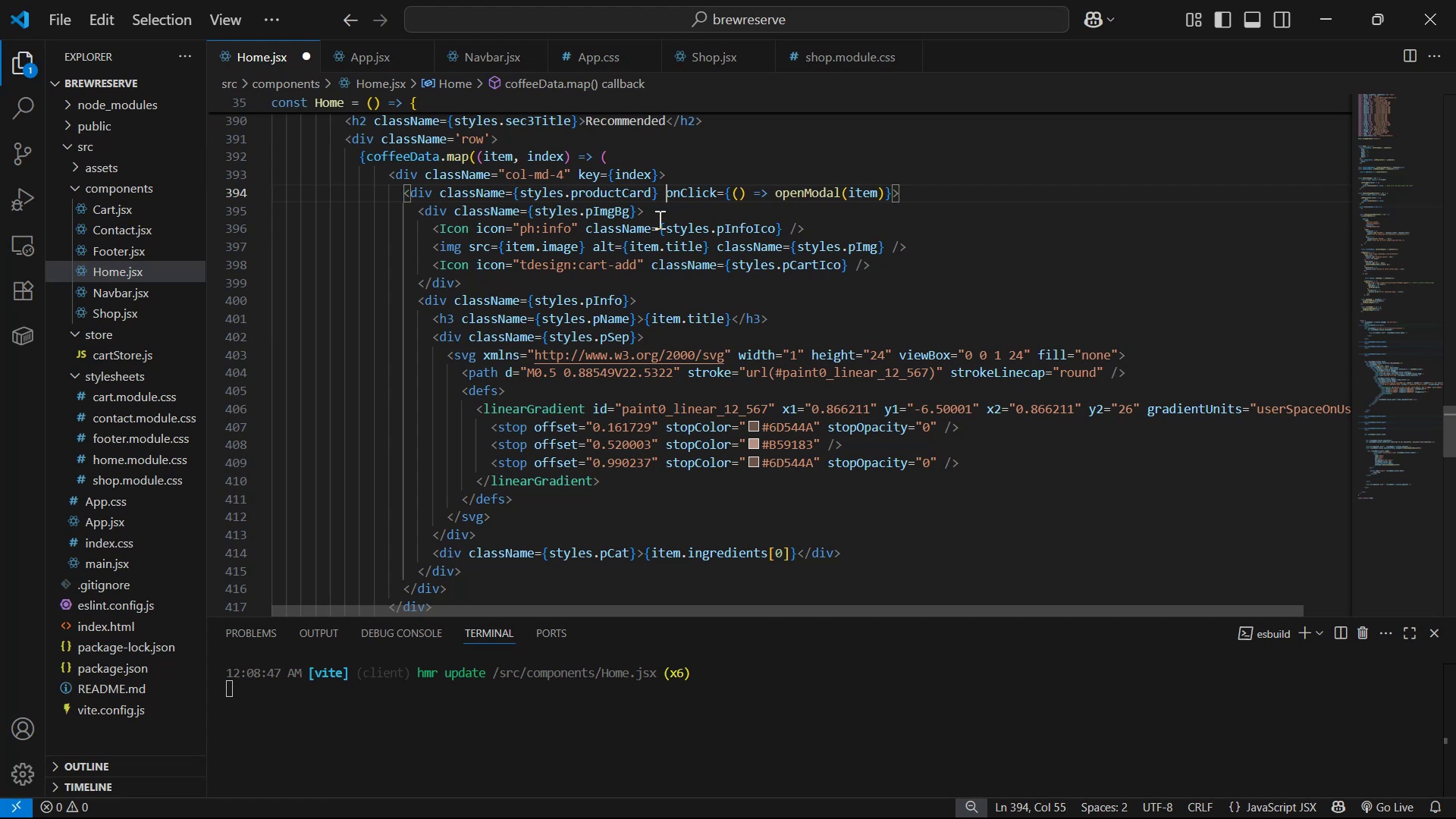 
key(Control+S)
 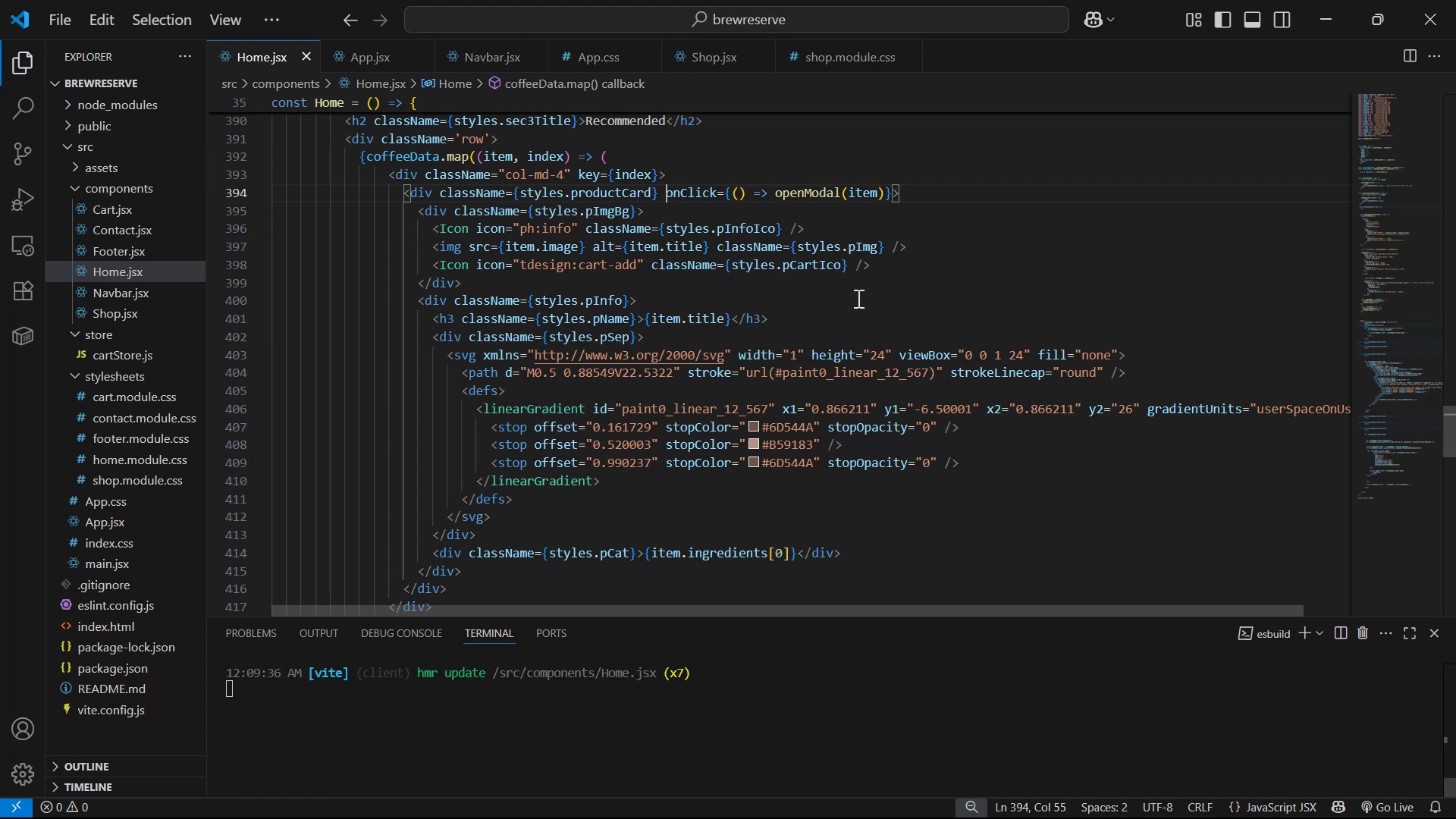 
scroll: coordinate [852, 287], scroll_direction: up, amount: 1.0
 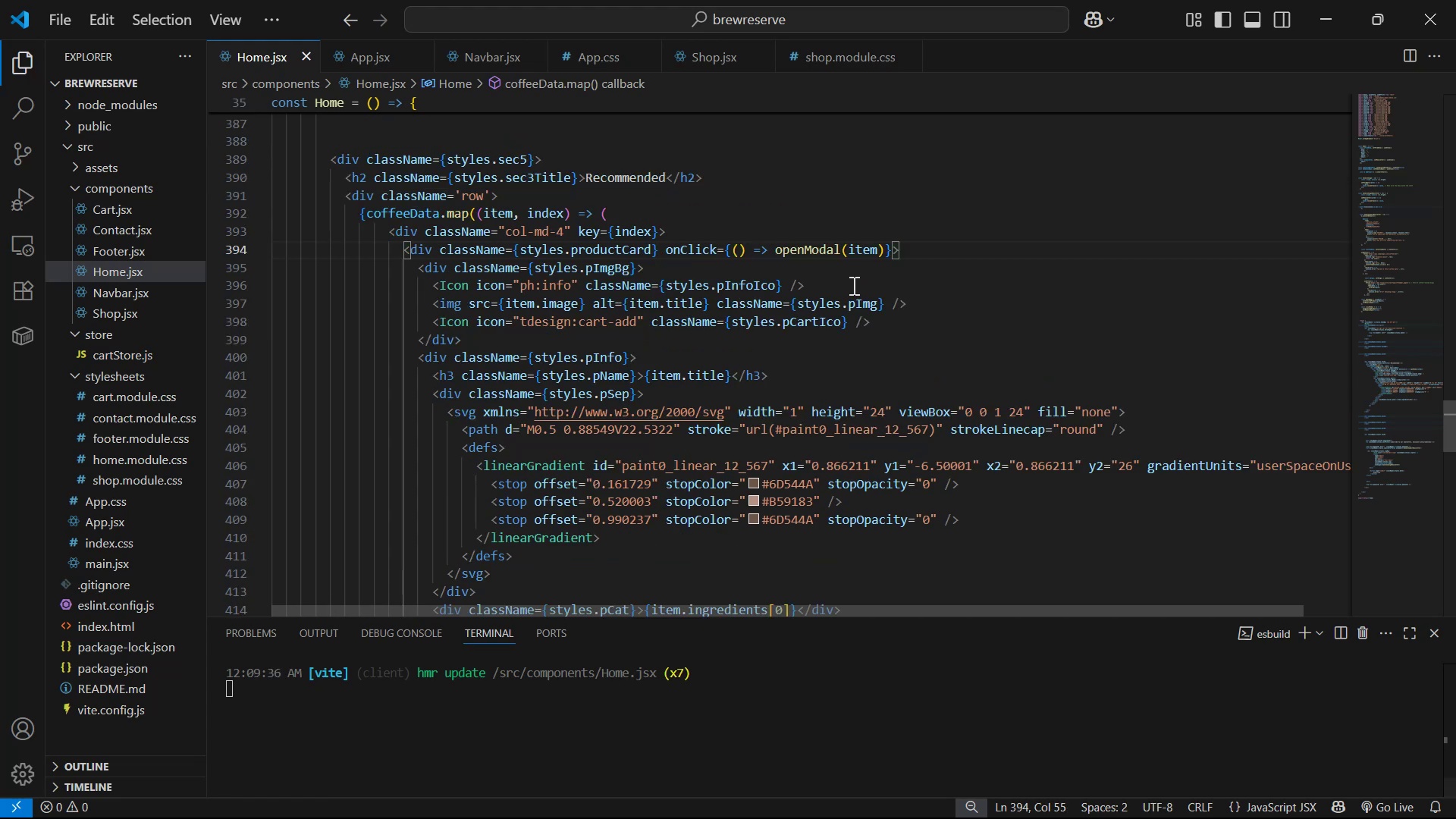 
scroll: coordinate [846, 268], scroll_direction: down, amount: 3.0
 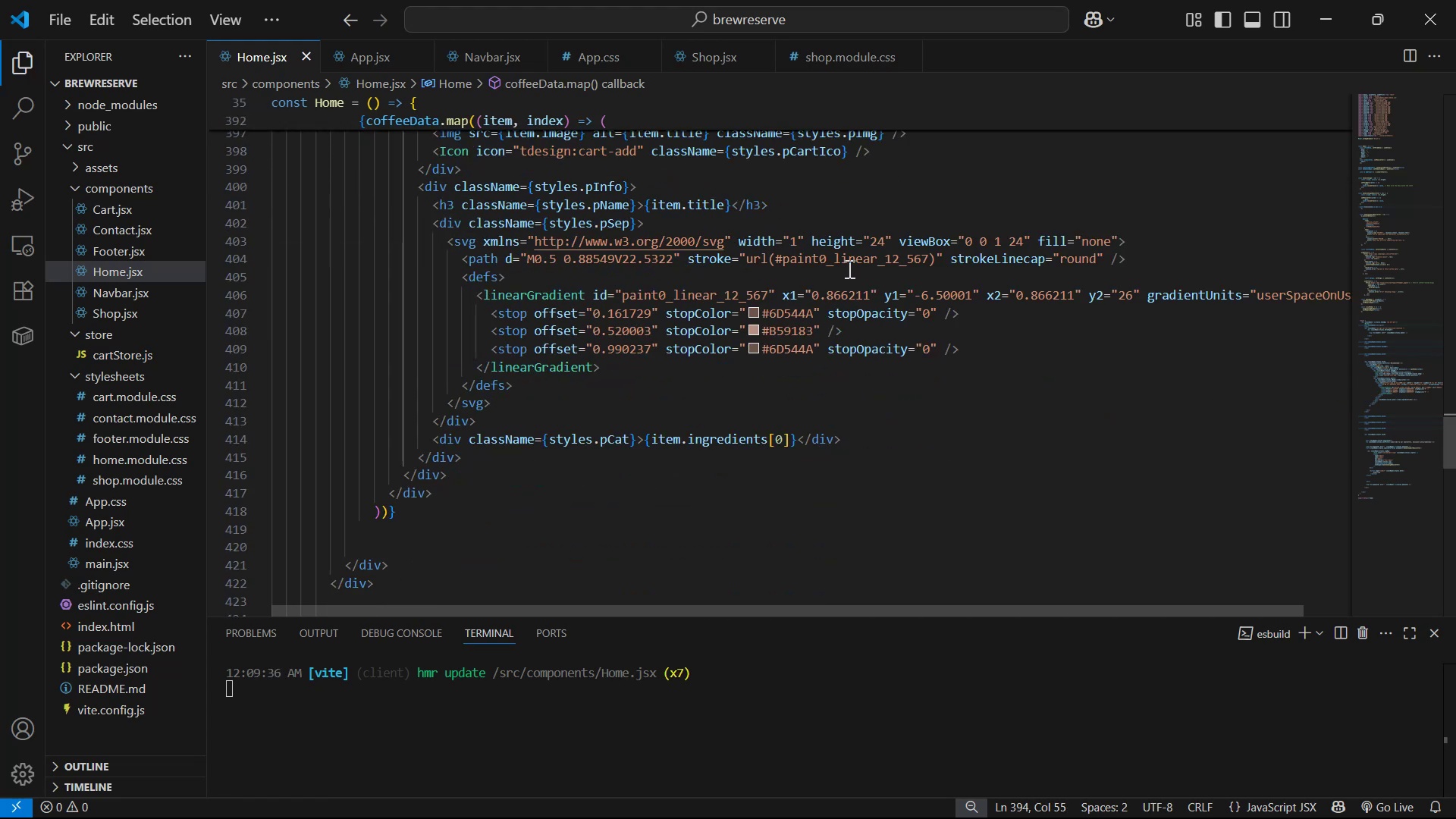 
scroll: coordinate [423, 233], scroll_direction: up, amount: 3.0
 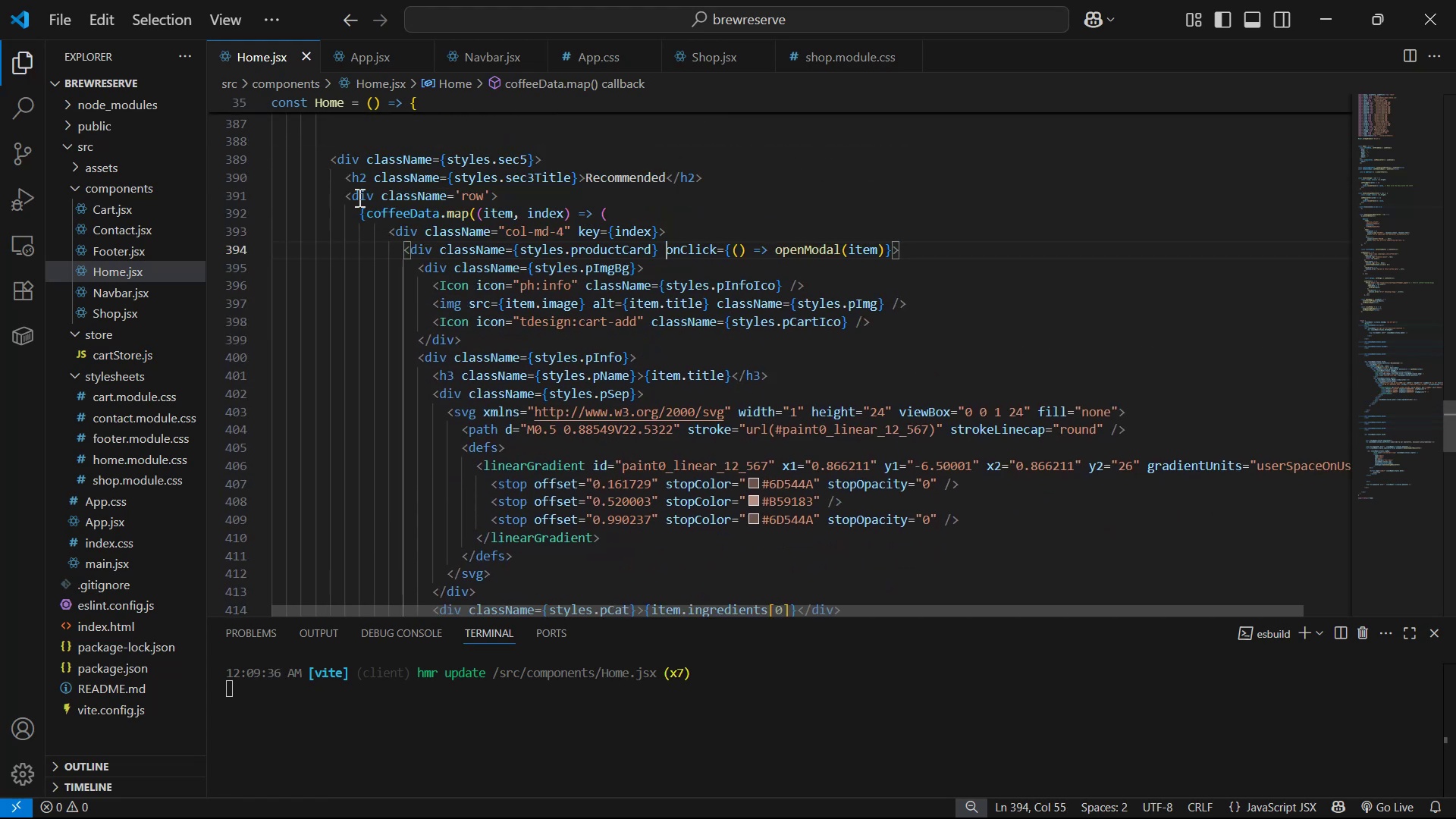 
scroll: coordinate [538, 238], scroll_direction: down, amount: 5.0
 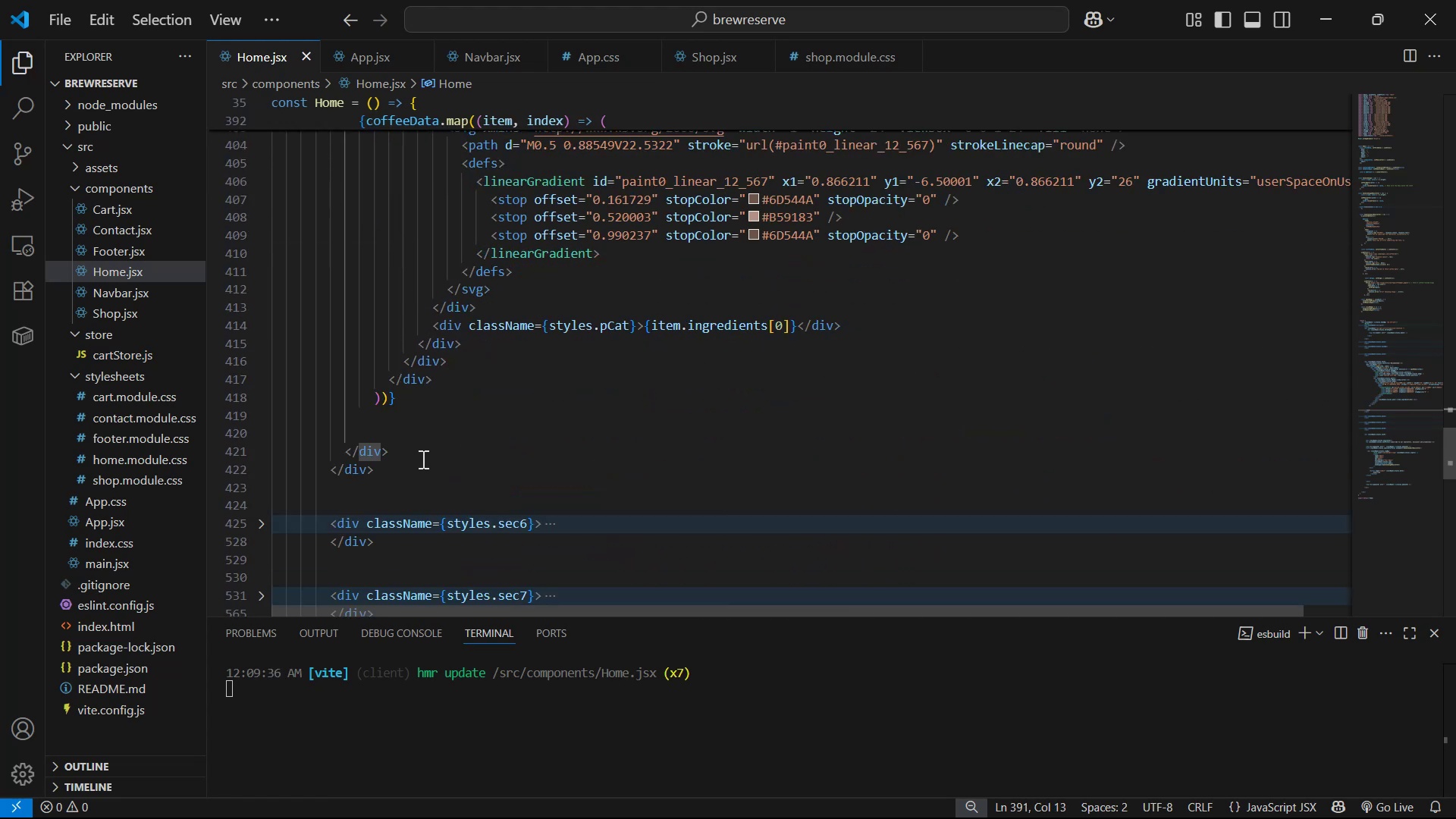 
left_click([446, 447])
 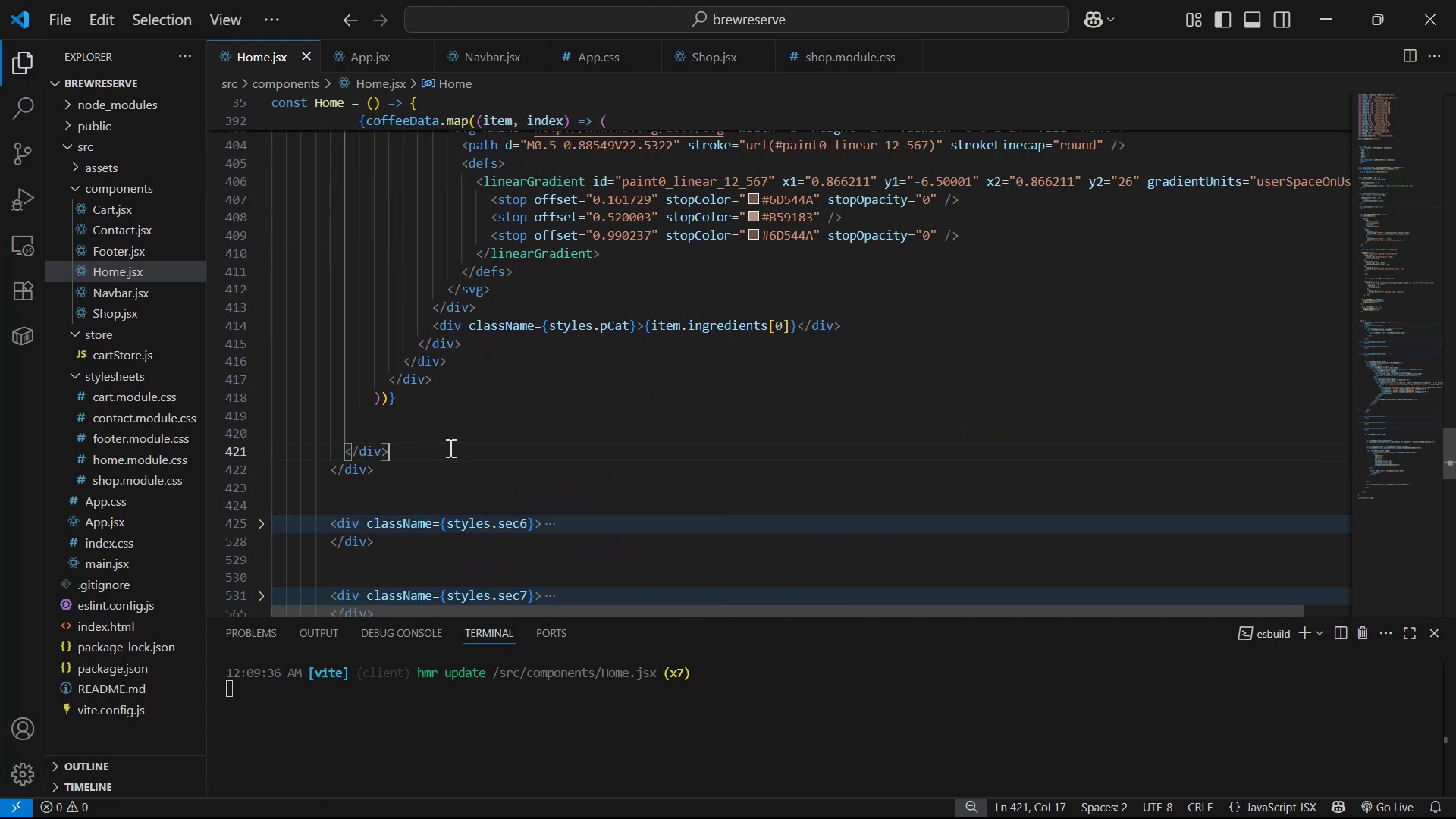 
key(Enter)
 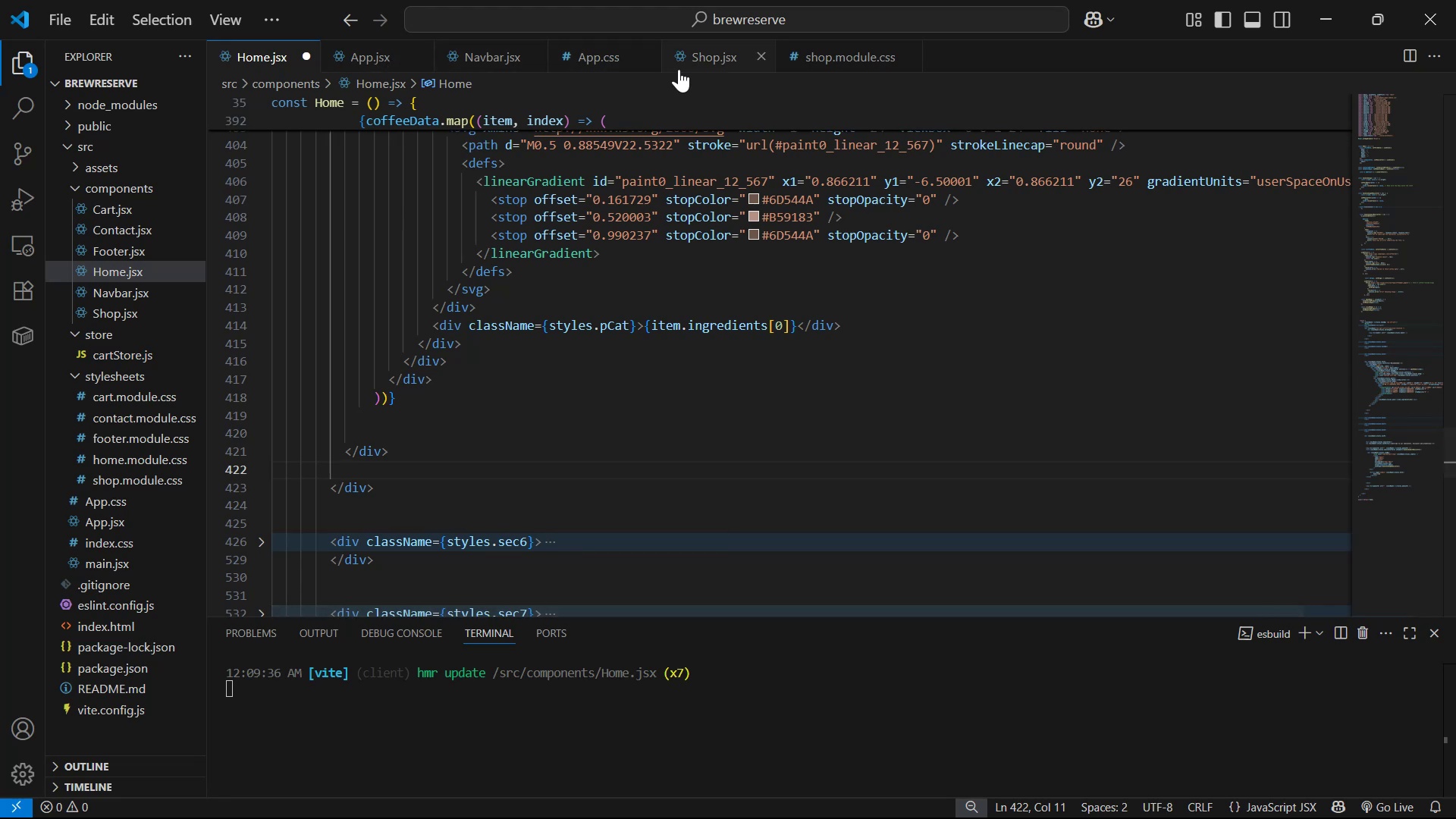 
left_click([698, 64])
 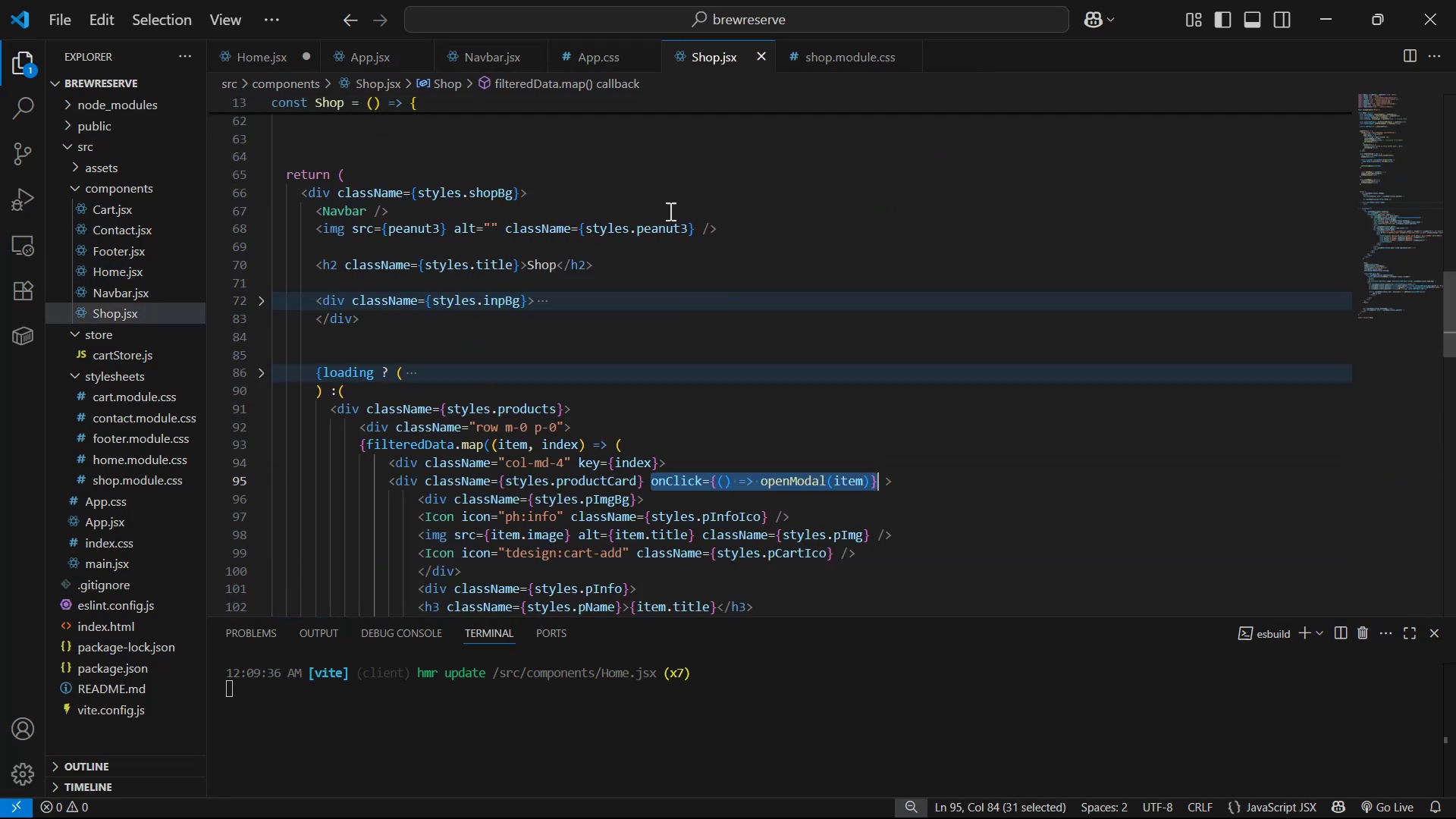 
scroll: coordinate [688, 355], scroll_direction: down, amount: 13.0
 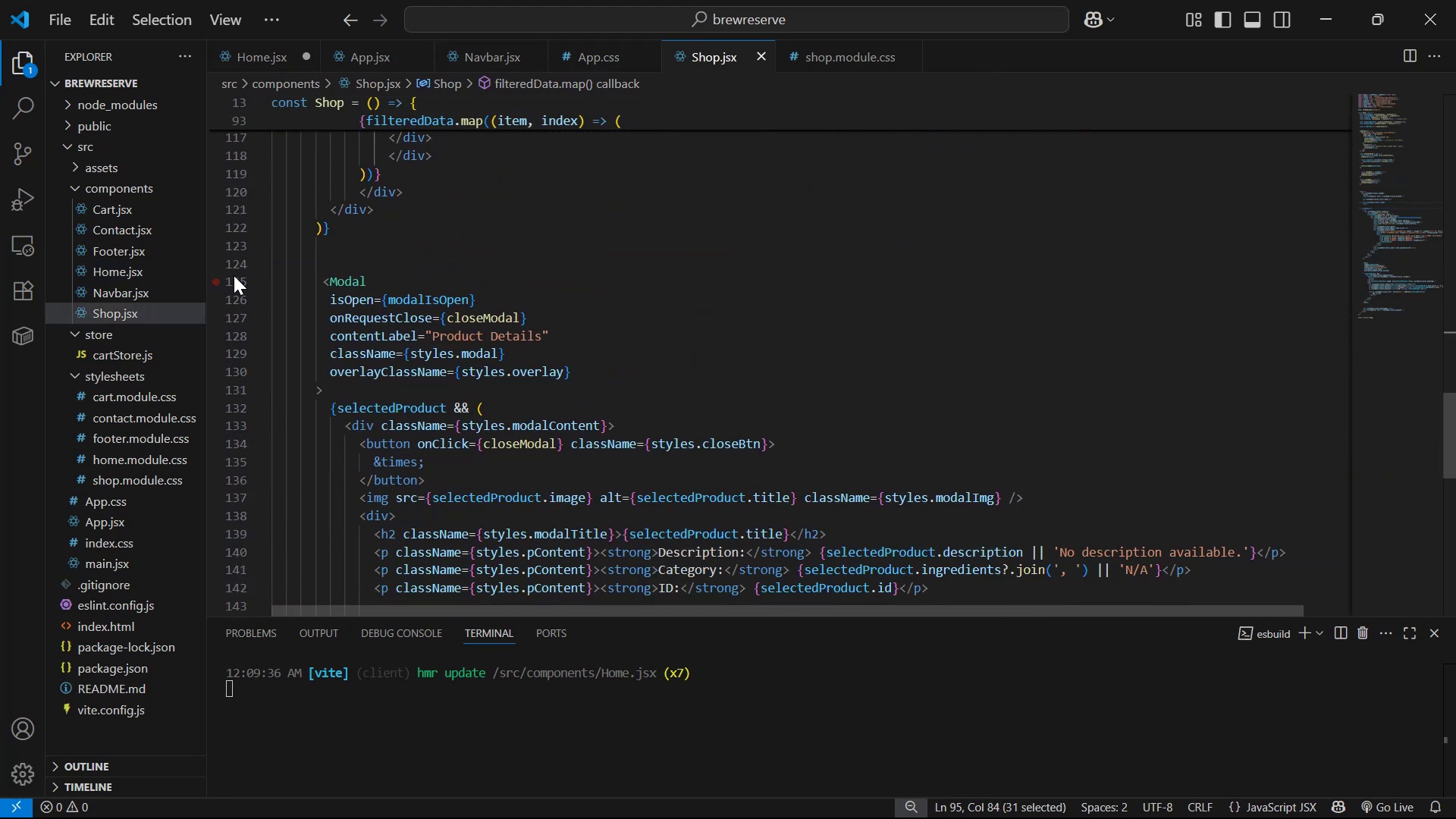 
left_click([260, 278])
 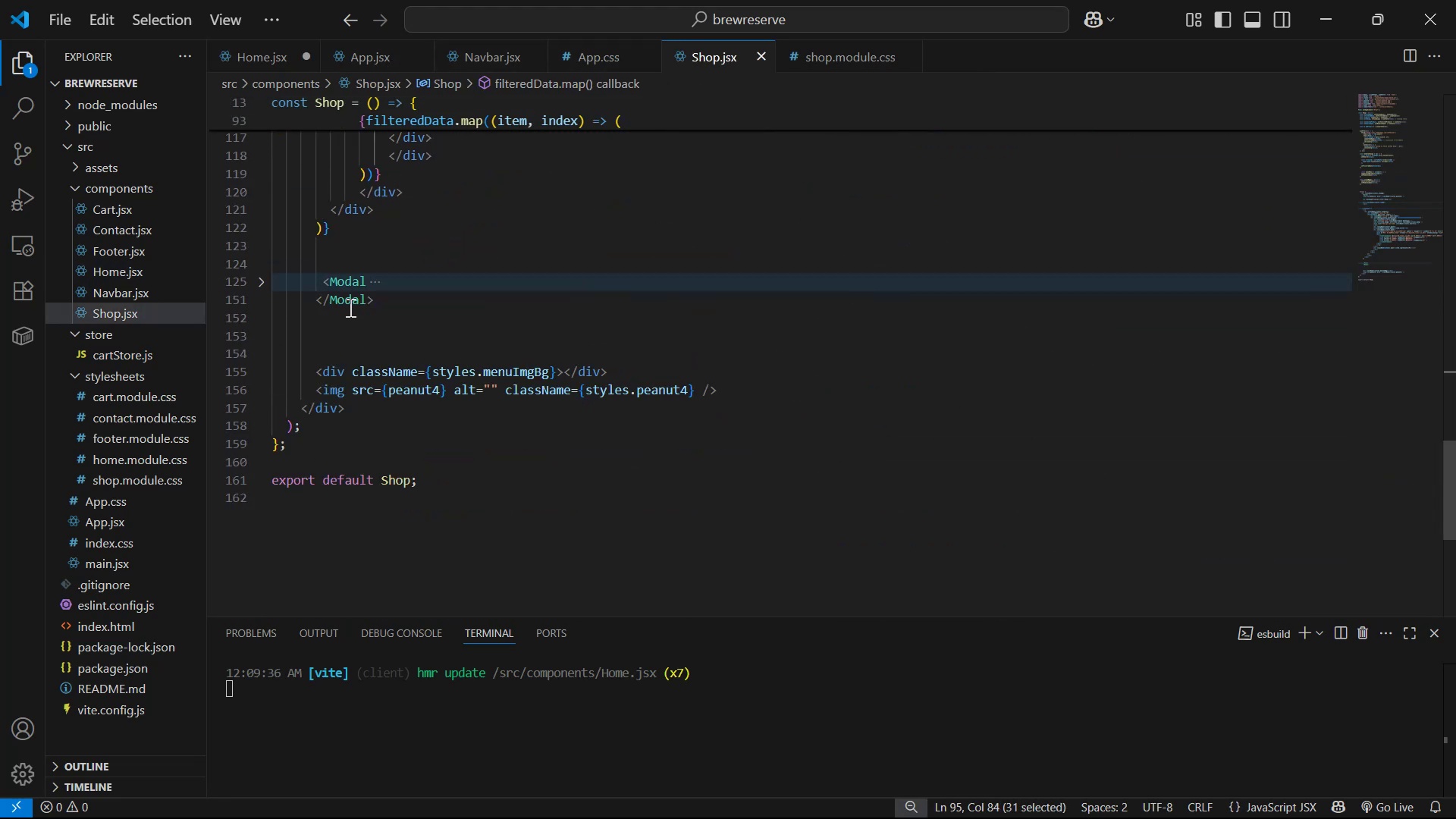 
left_click_drag(start_coordinate=[415, 303], to_coordinate=[322, 274])
 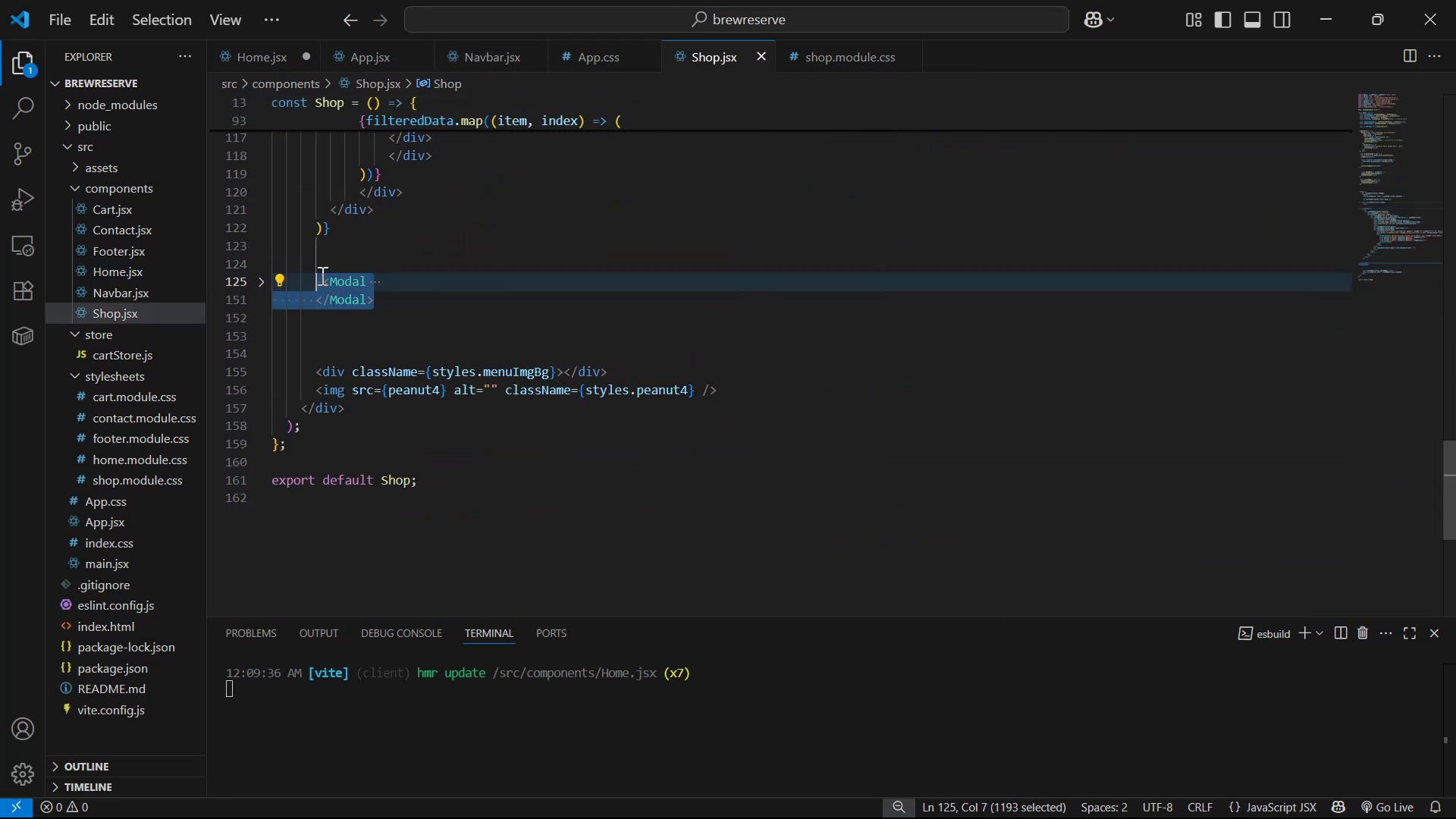 
key(Control+C)
 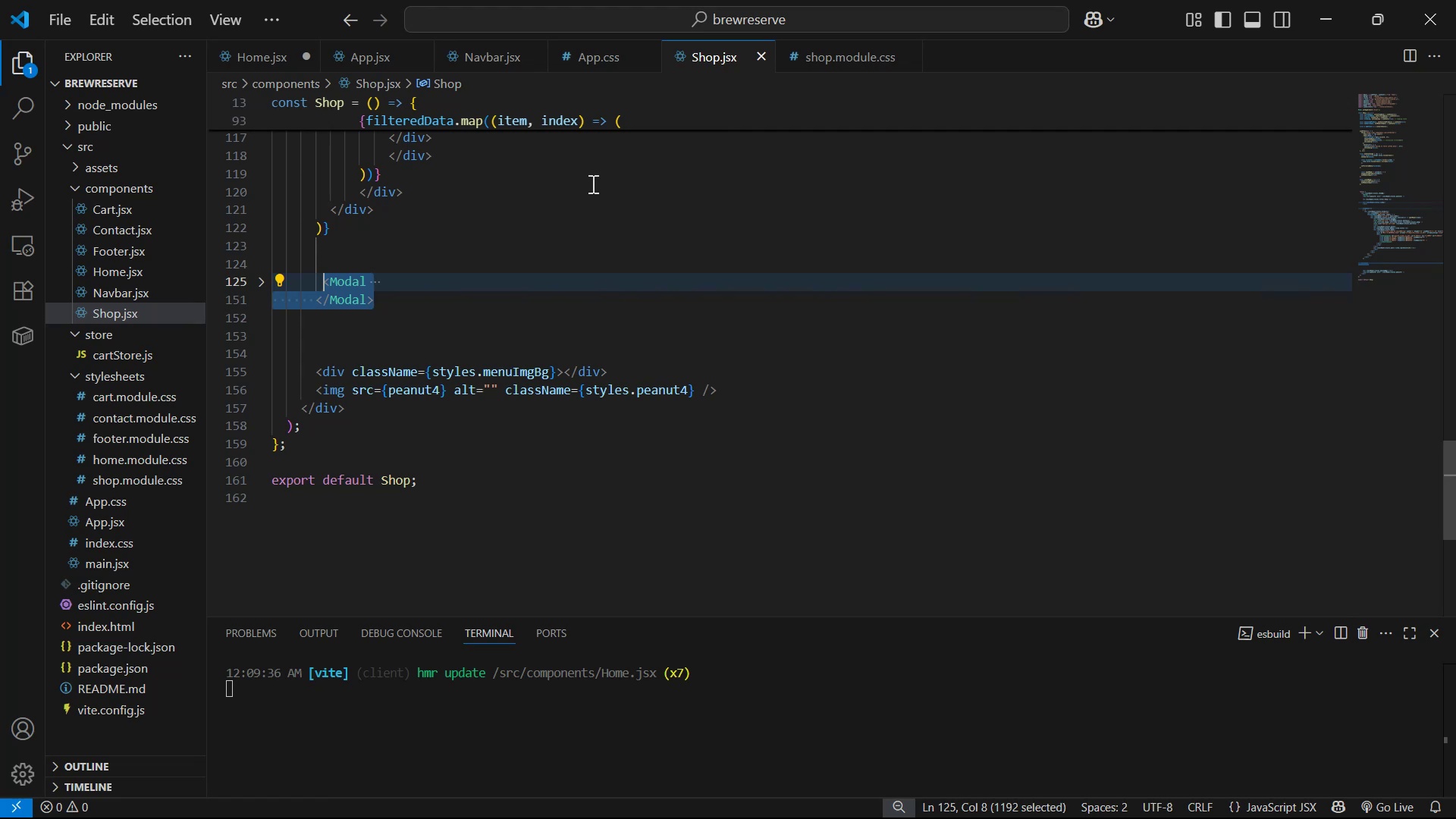 
key(Control+S)
 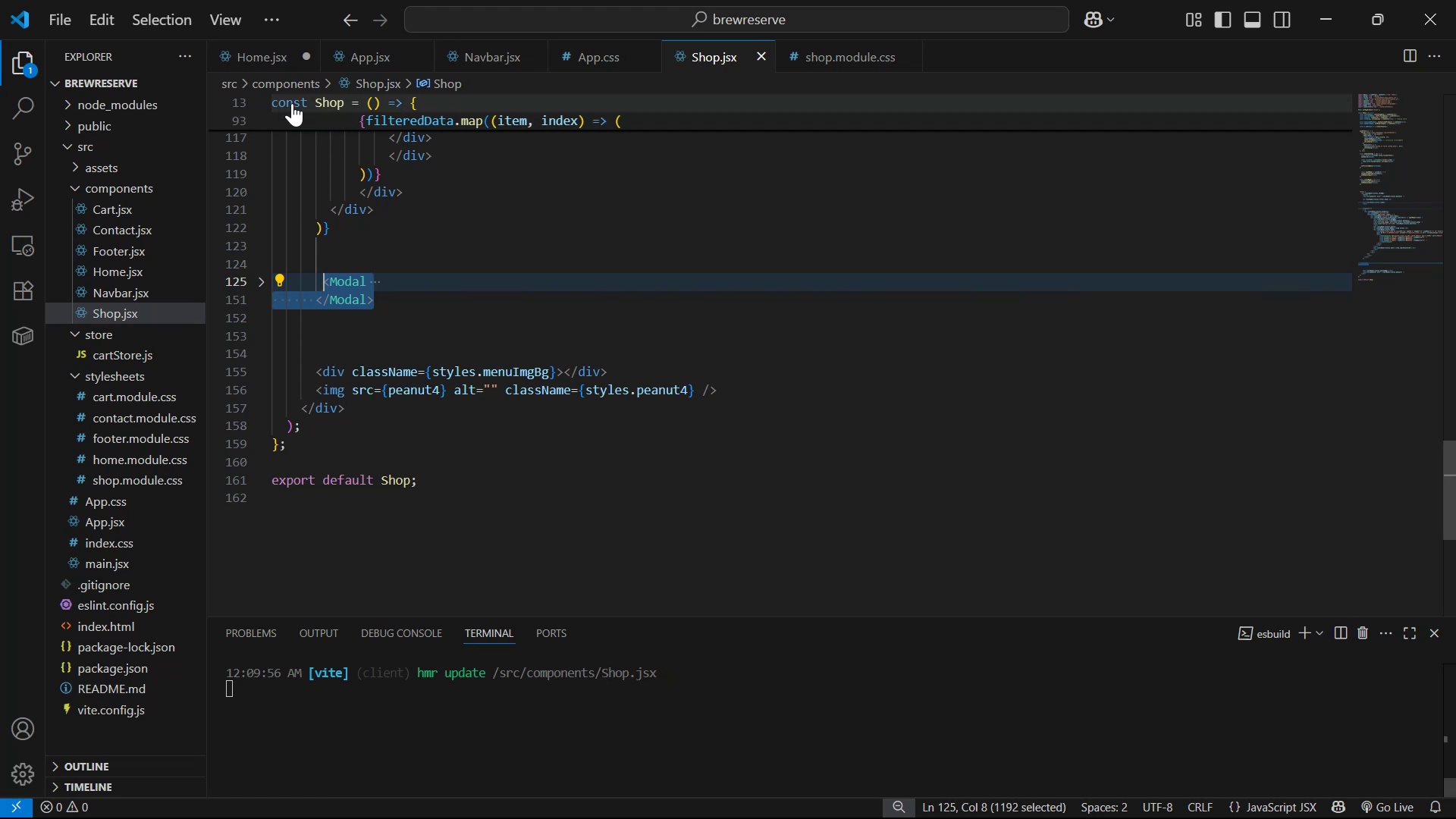 
left_click([263, 64])
 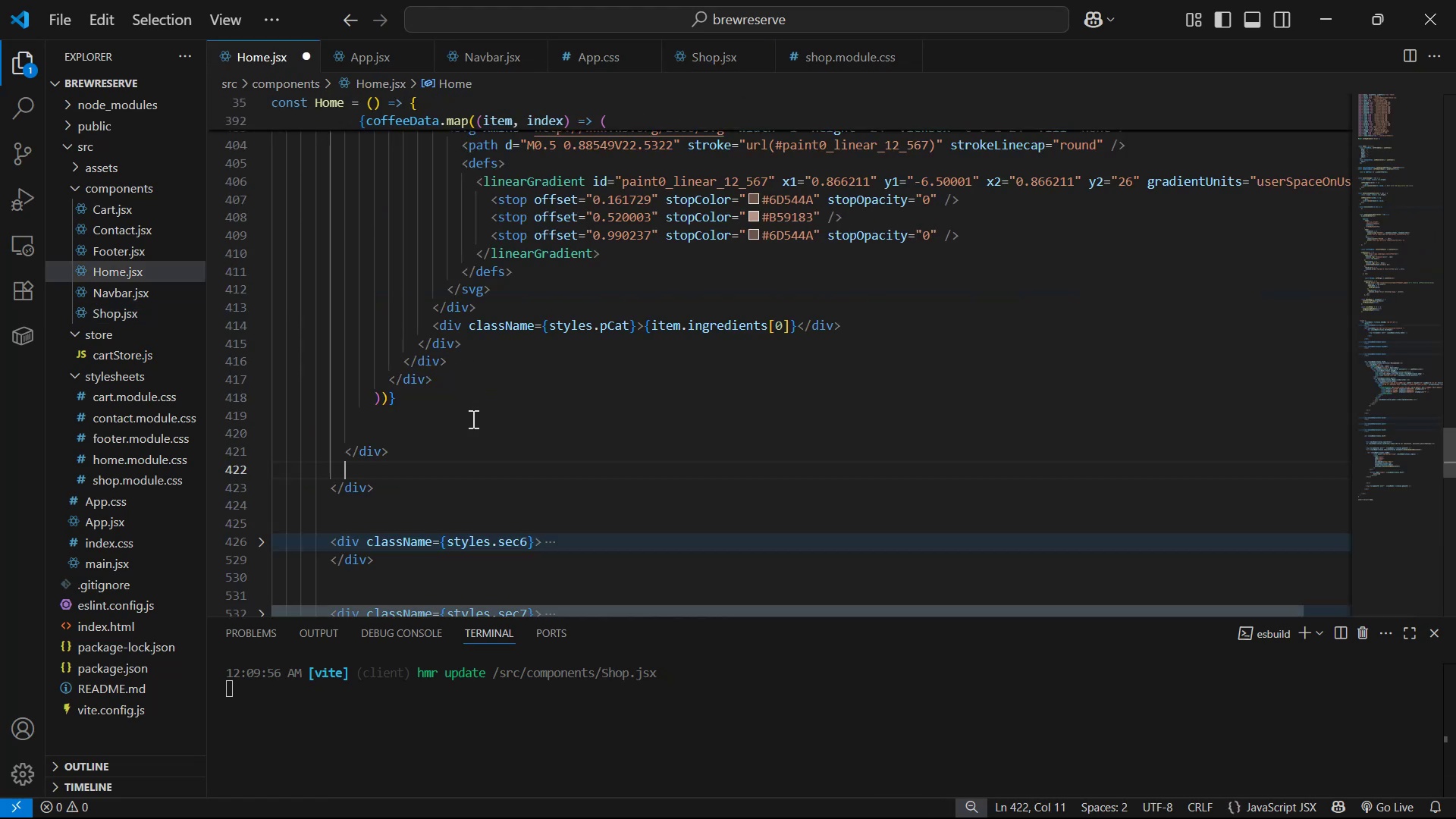 
key(Control+V)
 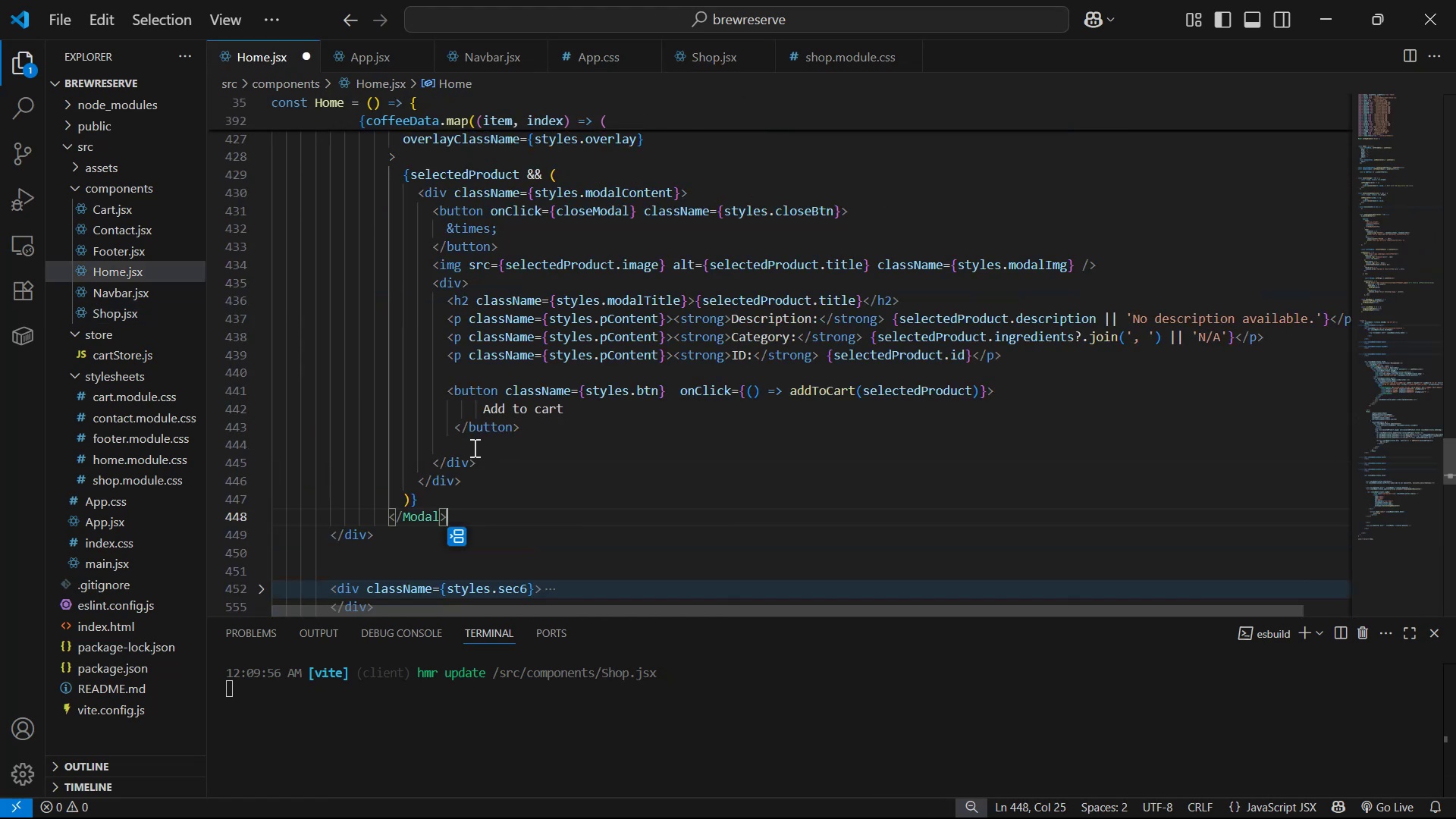 
key(Control+S)
 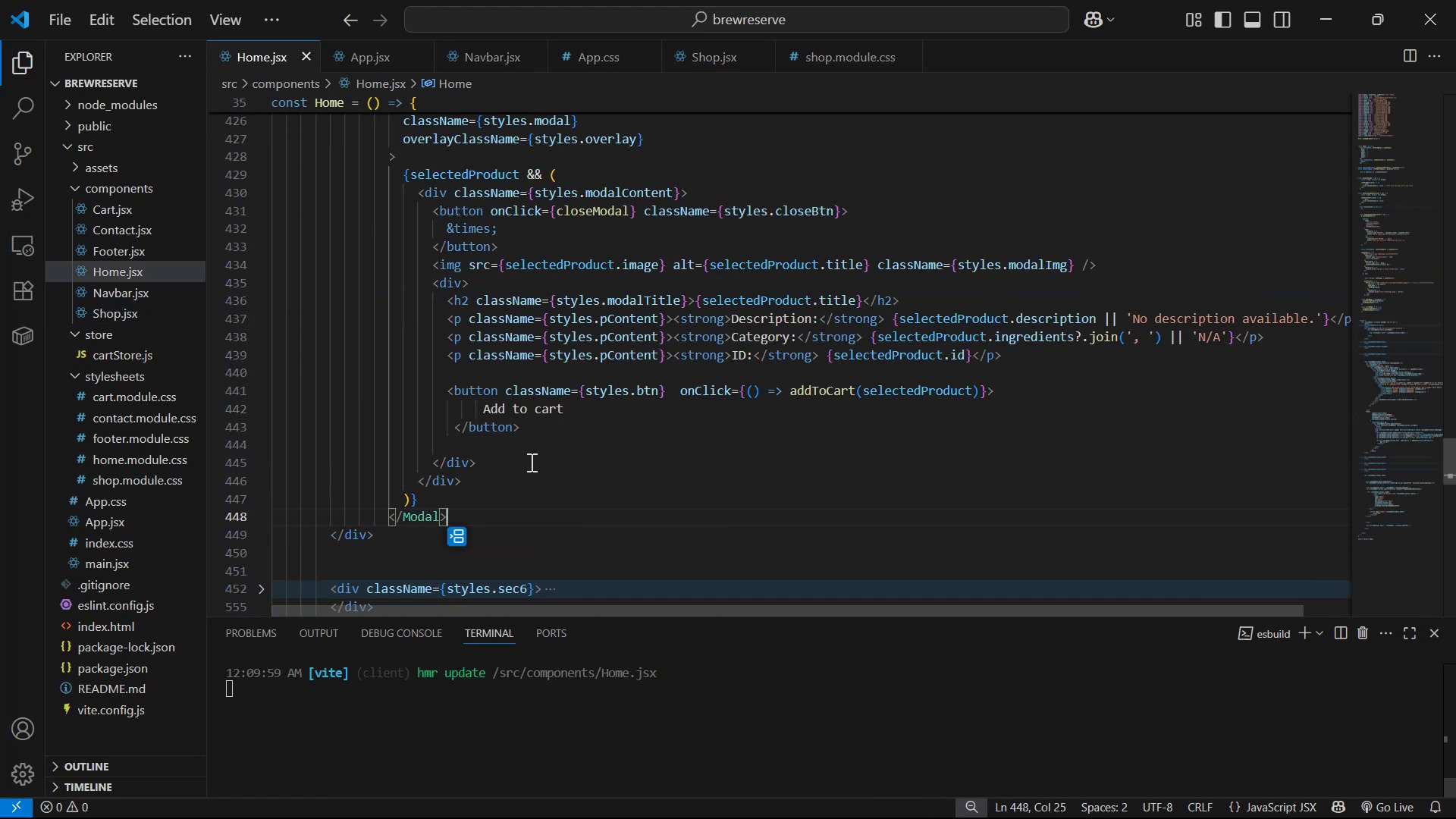 
scroll: coordinate [596, 490], scroll_direction: up, amount: 5.0
 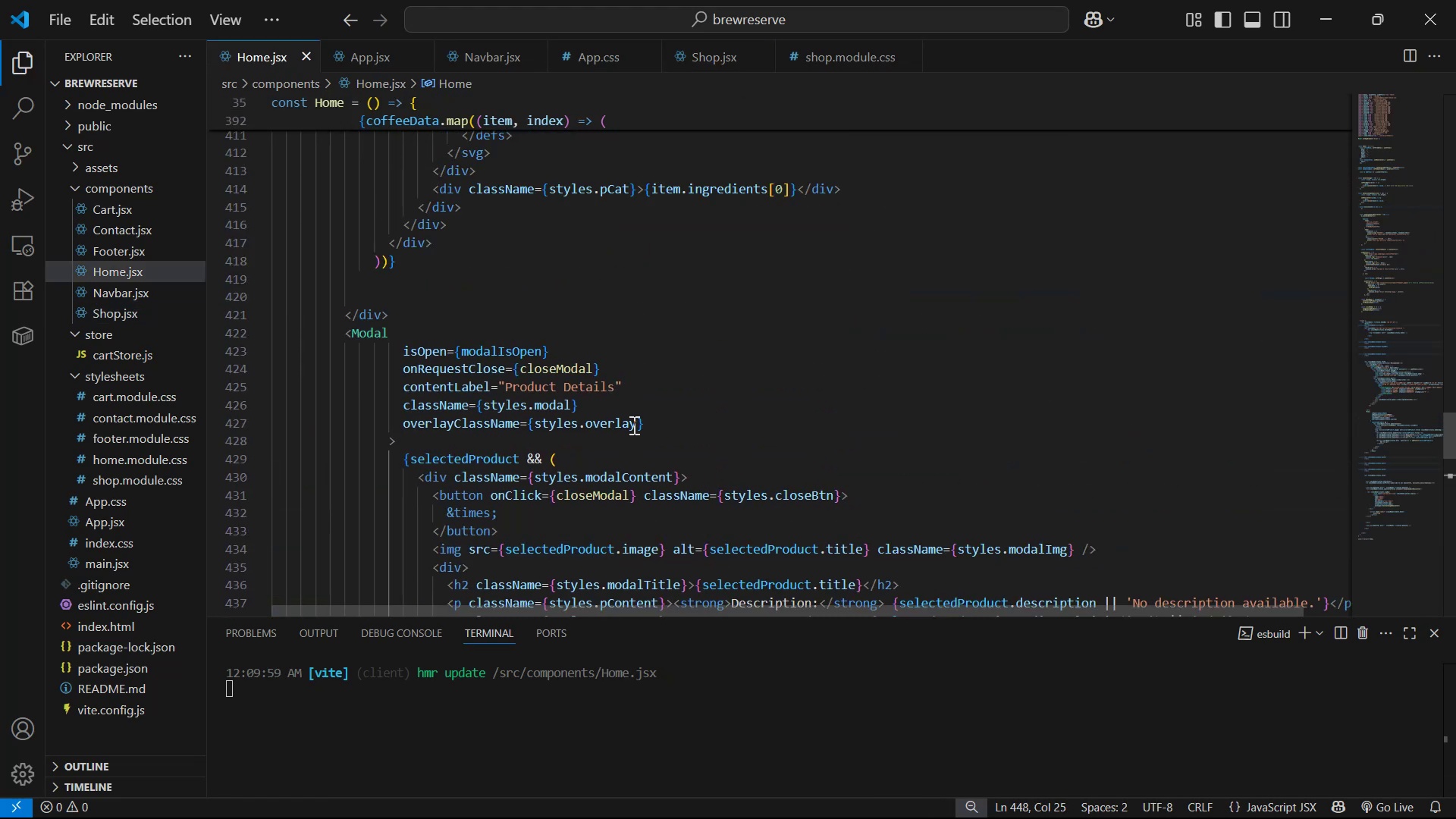 
scroll: coordinate [662, 407], scroll_direction: down, amount: 5.0
 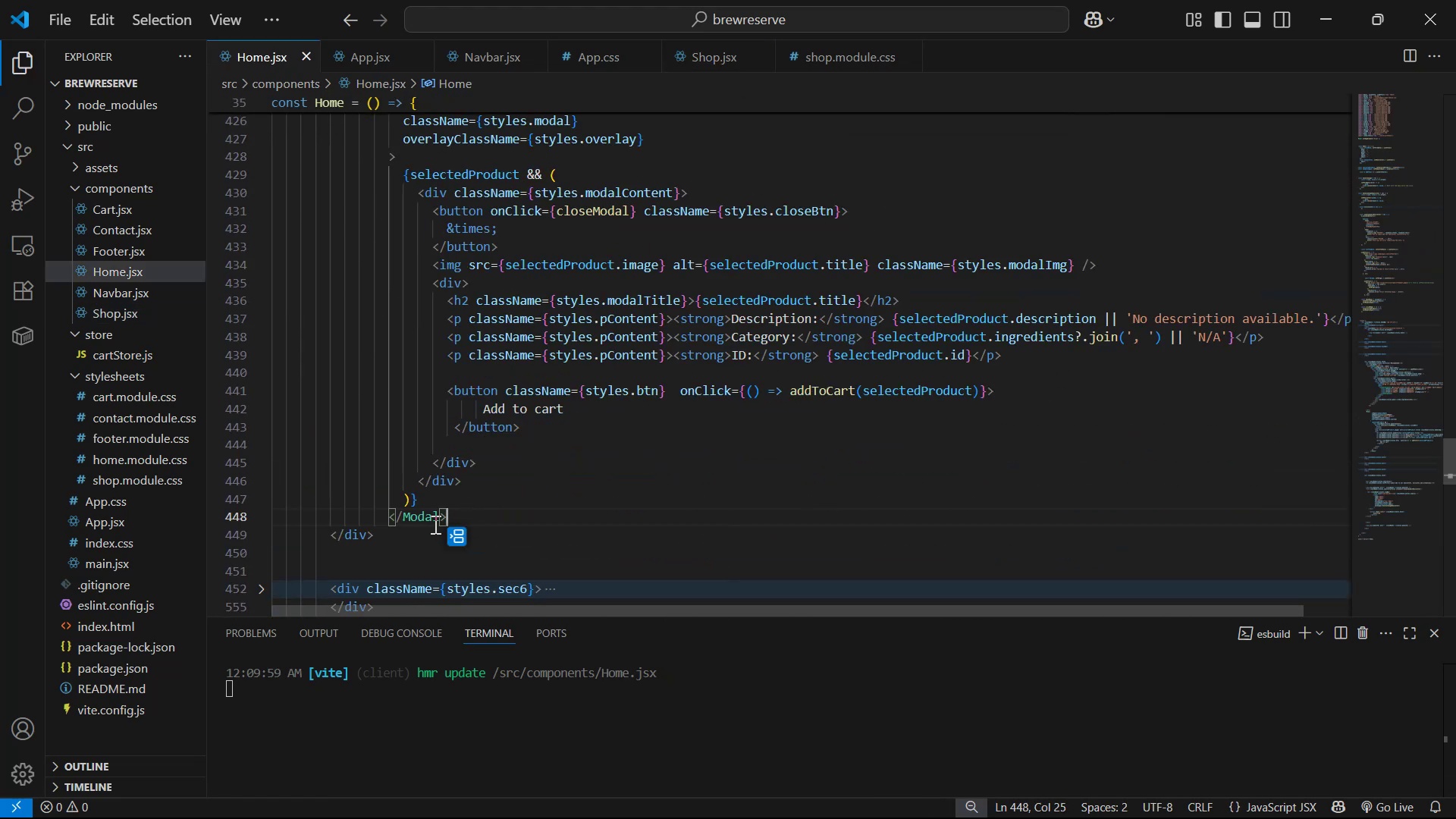 
left_click([381, 518])
 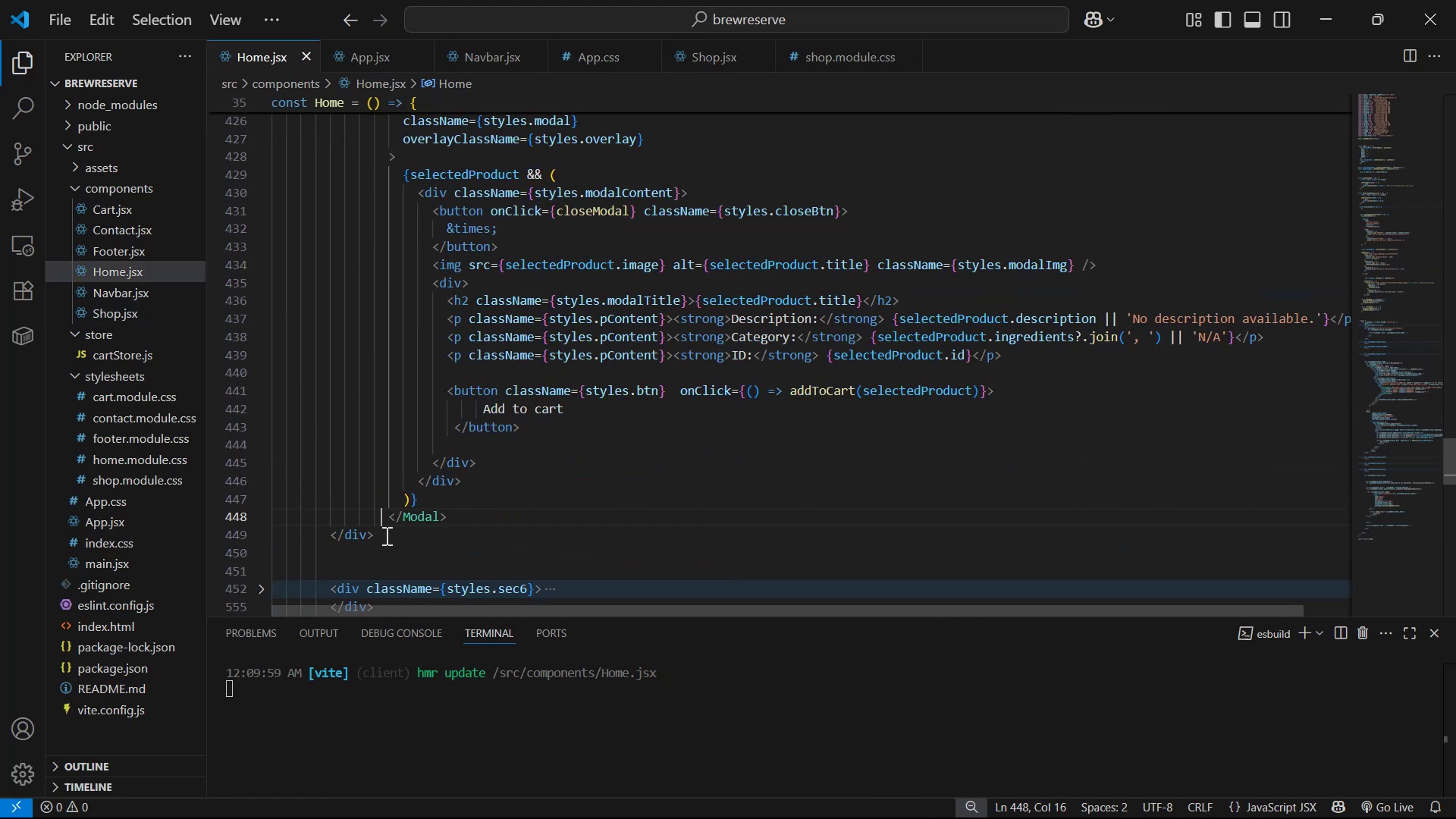 
scroll: coordinate [380, 362], scroll_direction: up, amount: 4.0
 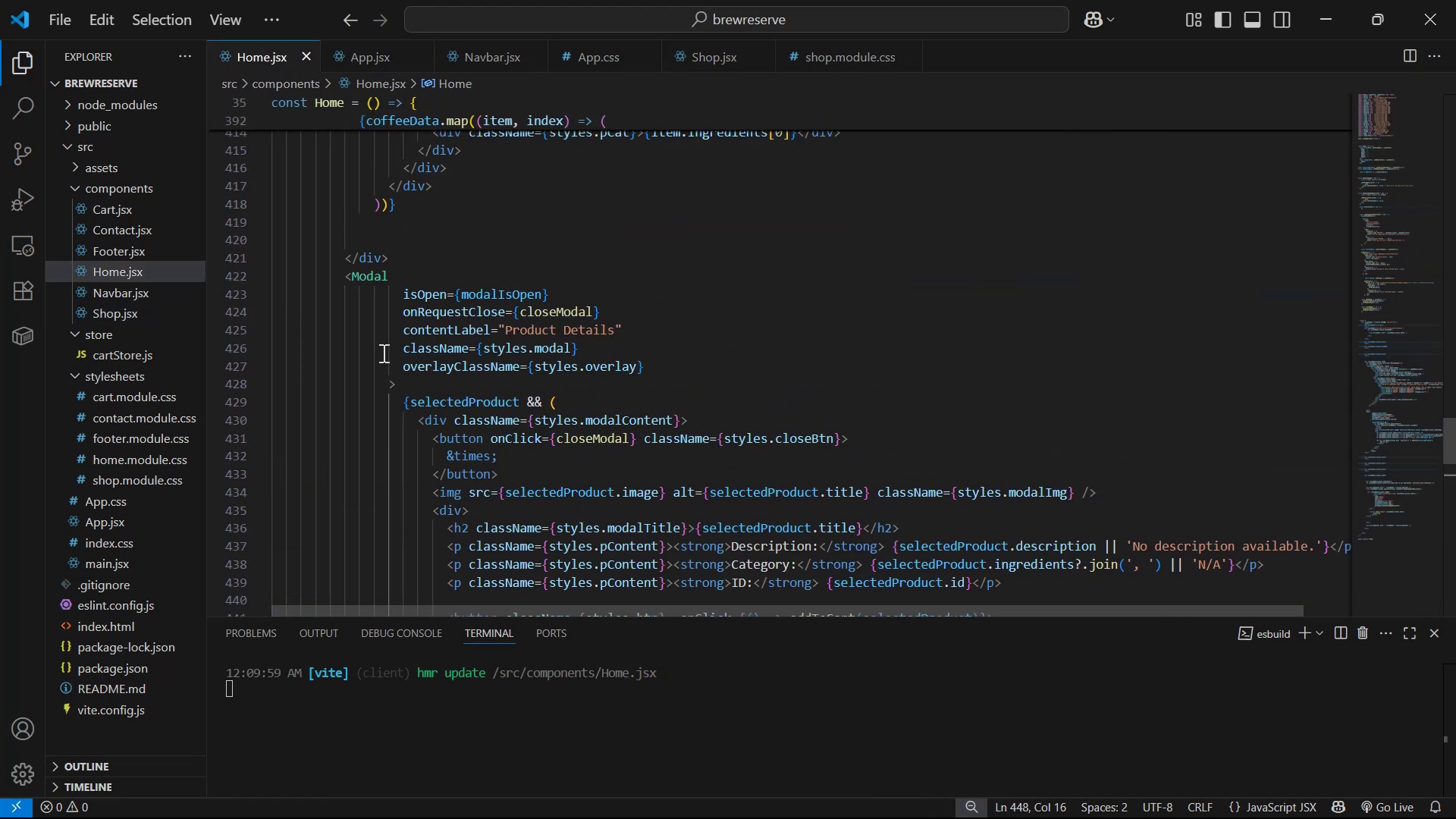 
hold_key(key=AltLeft, duration=0.91)
 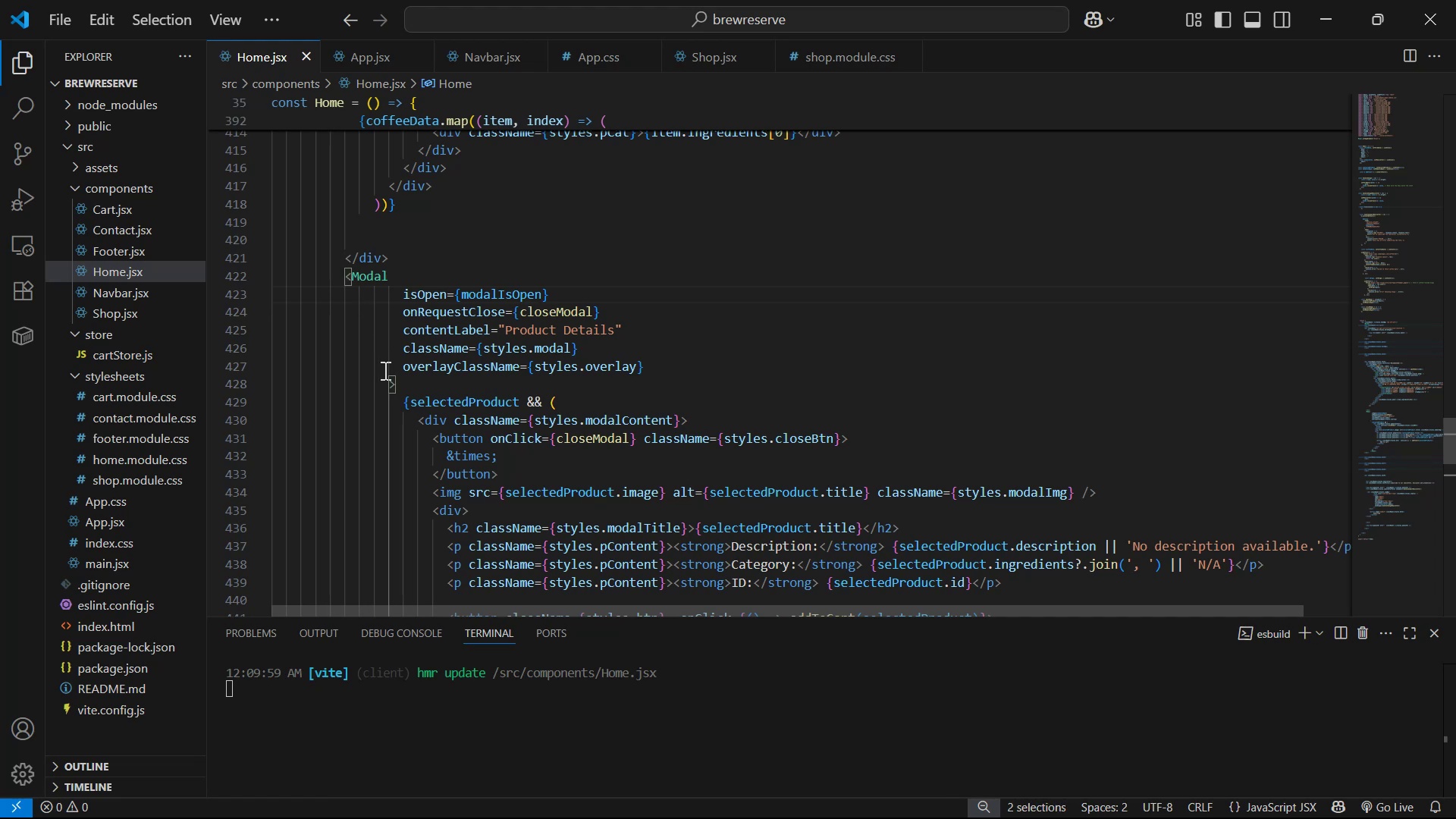 
hold_key(key=AltLeft, duration=0.62)
hold_key(key=ShiftLeft, duration=0.37)
left_click([364, 296])
 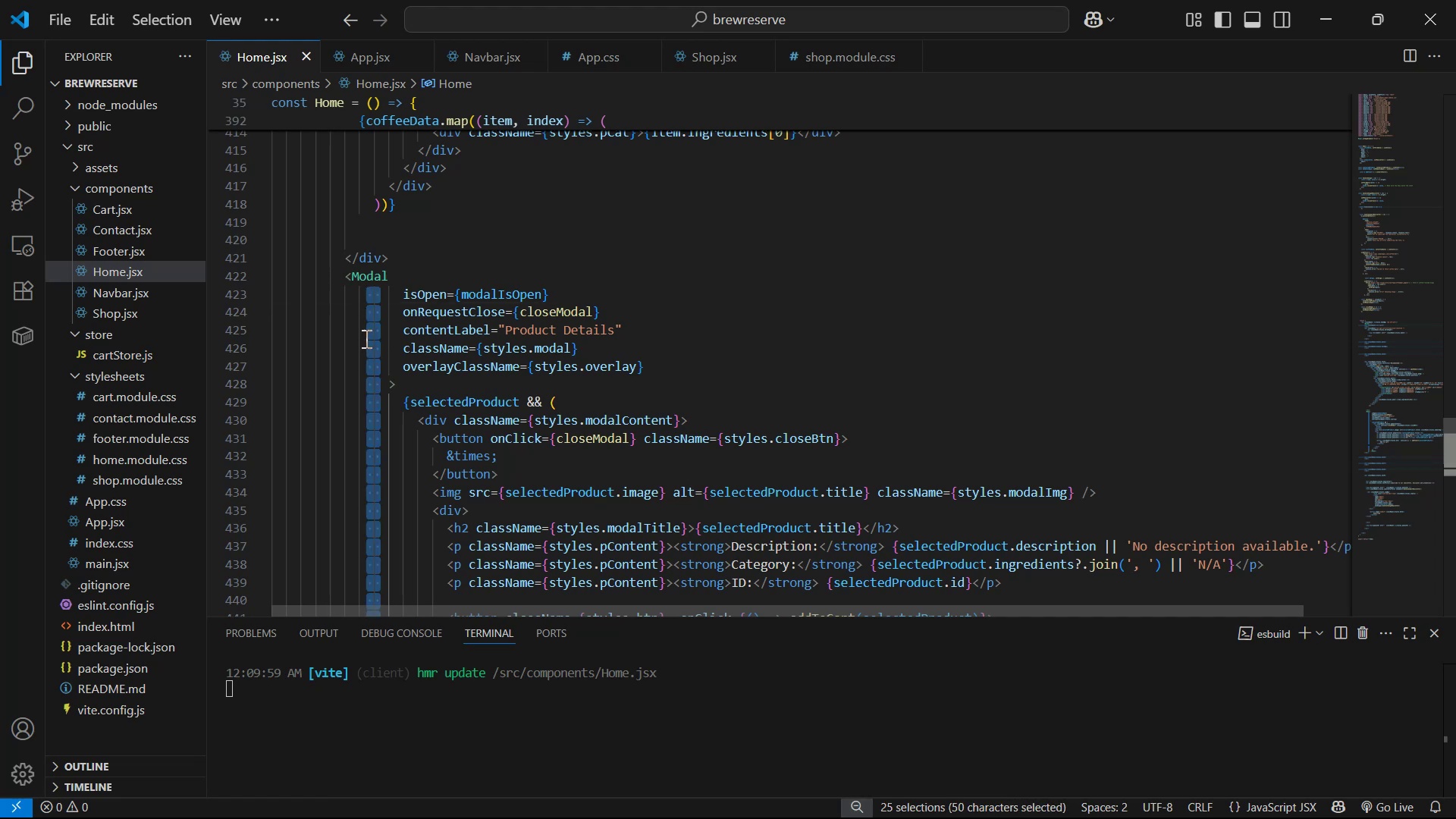 
key(Backspace)
 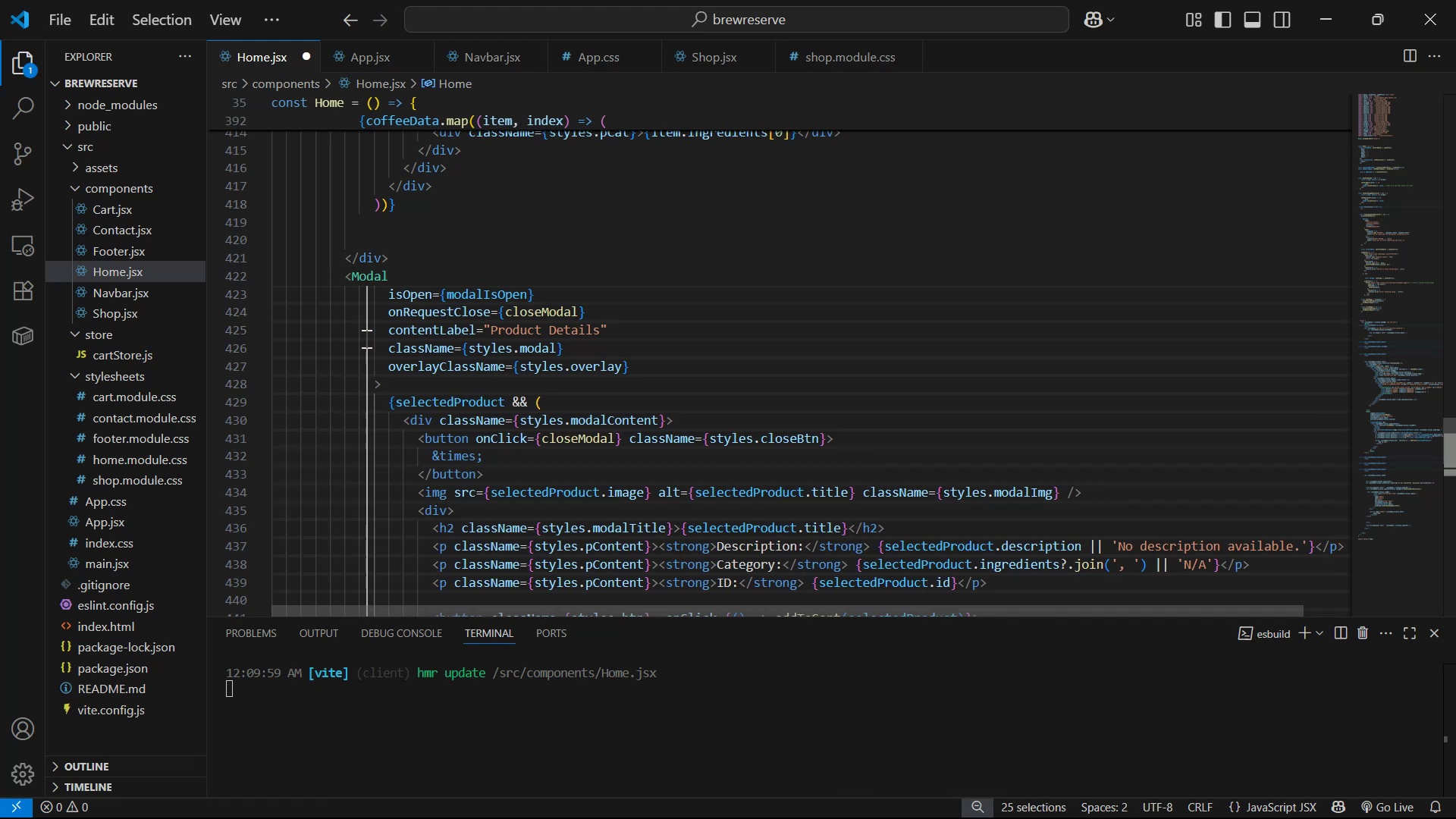 
key(Backspace)
 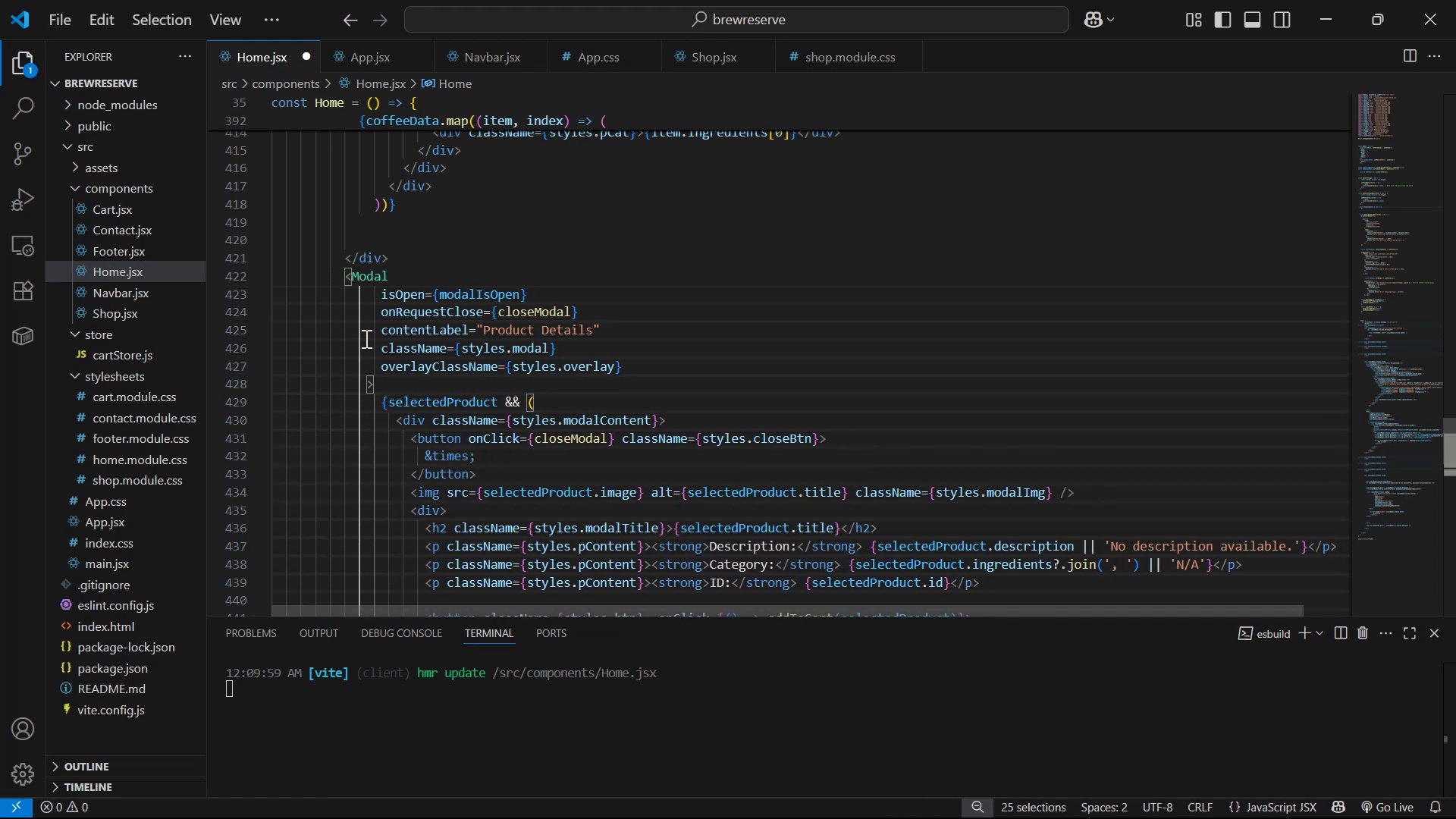 
key(Backspace)
 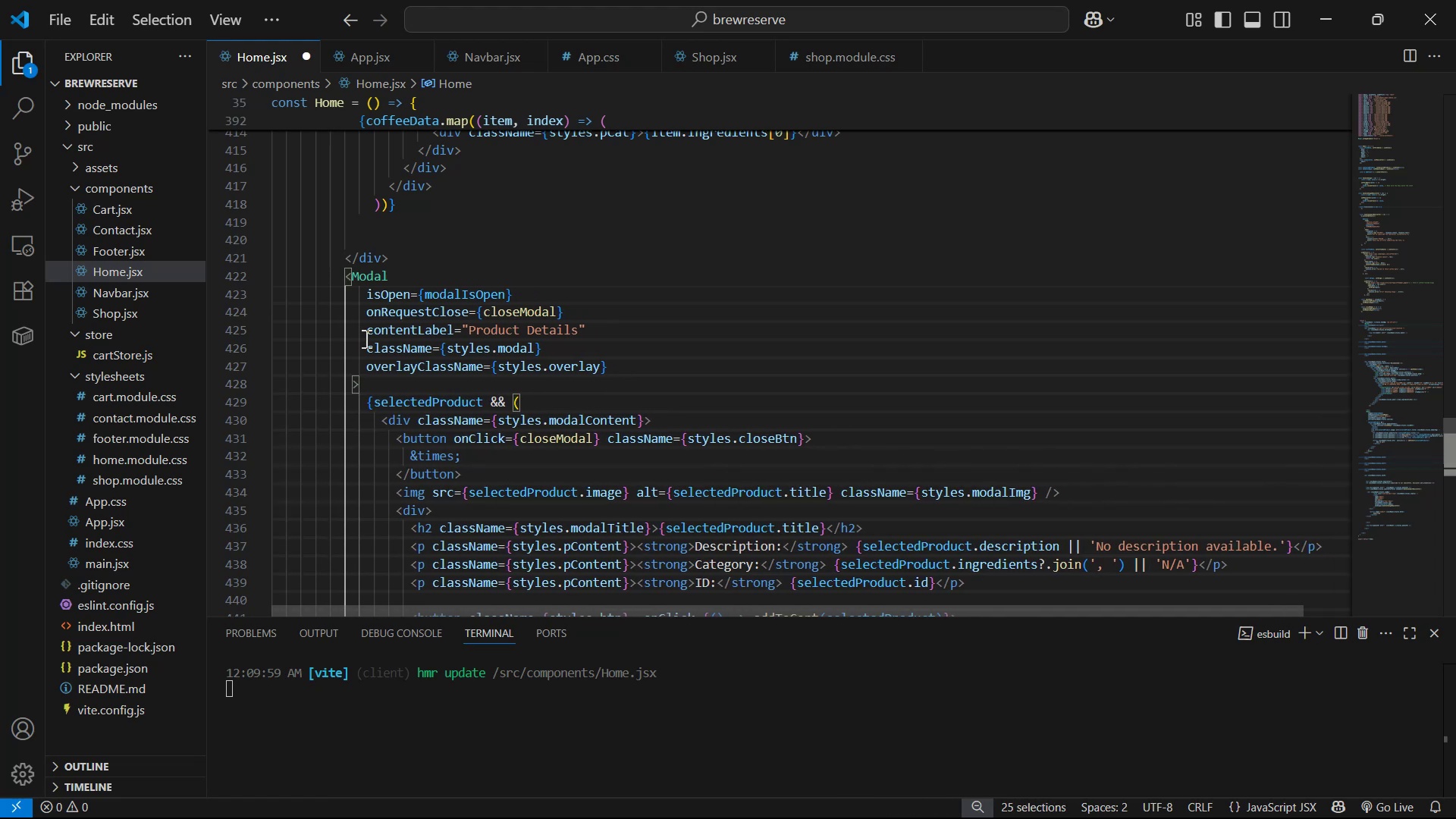 
scroll: coordinate [375, 340], scroll_direction: up, amount: 1.0
 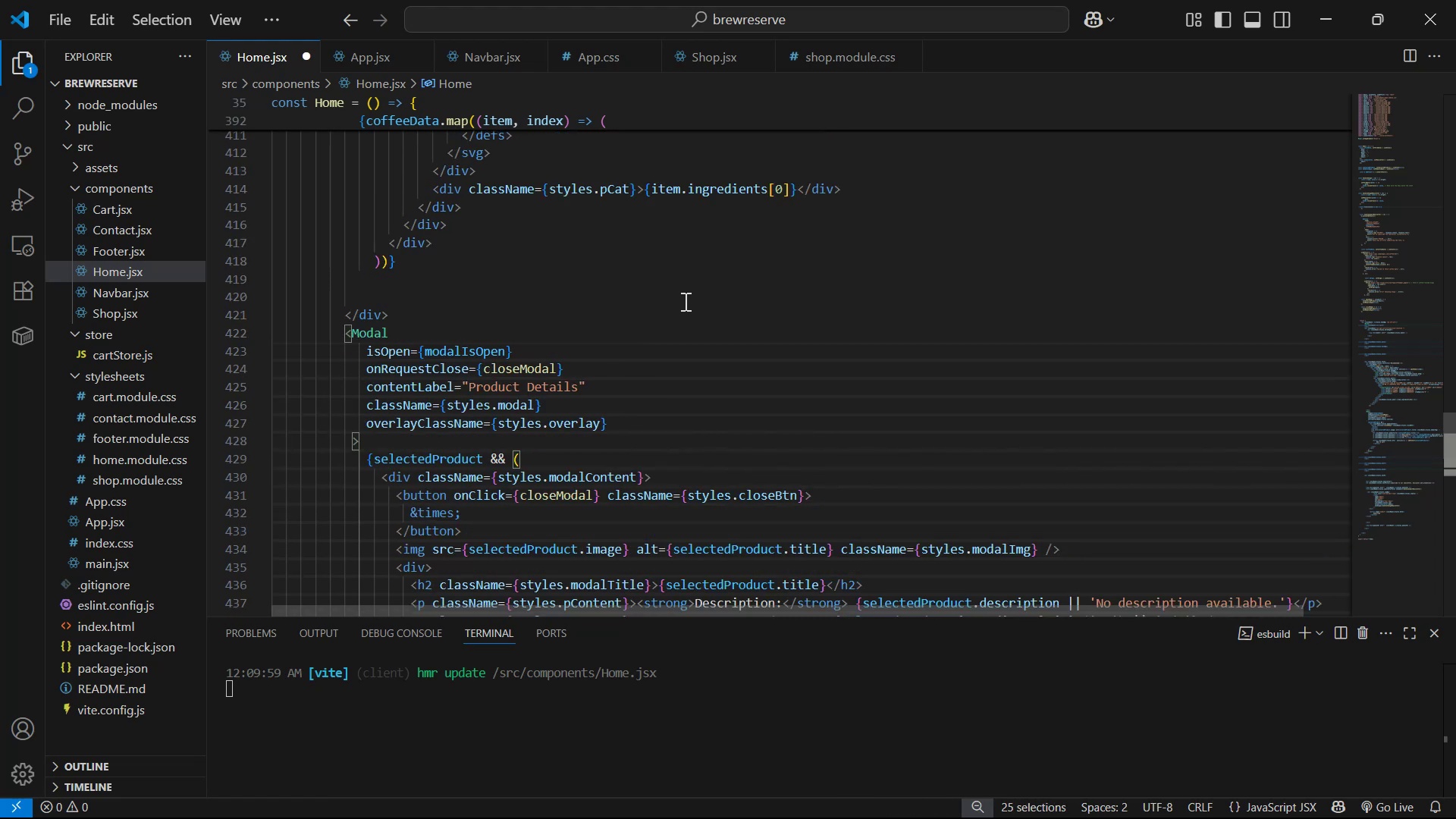 
left_click([886, 320])
 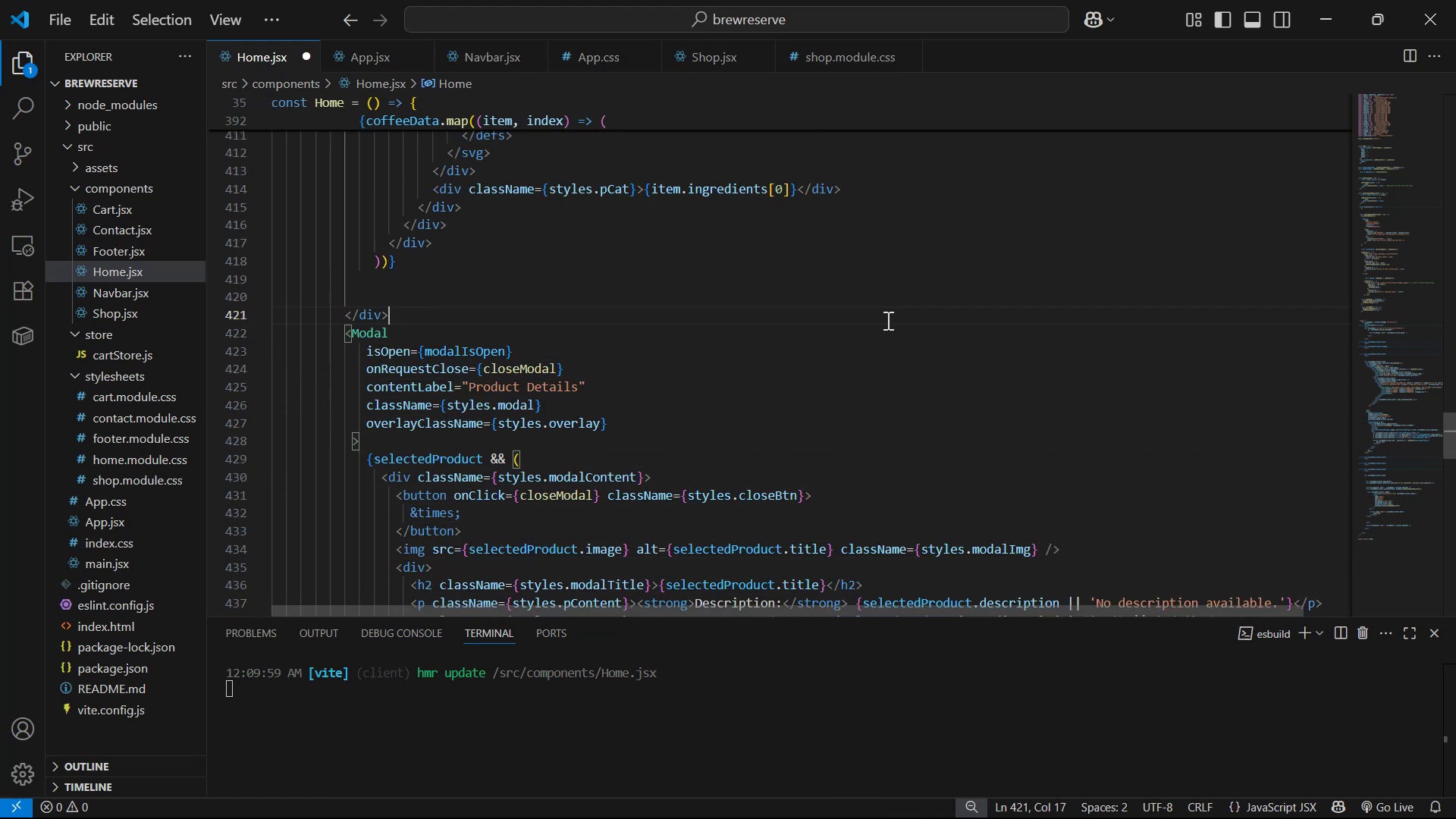 
scroll: coordinate [889, 404], scroll_direction: down, amount: 4.0
 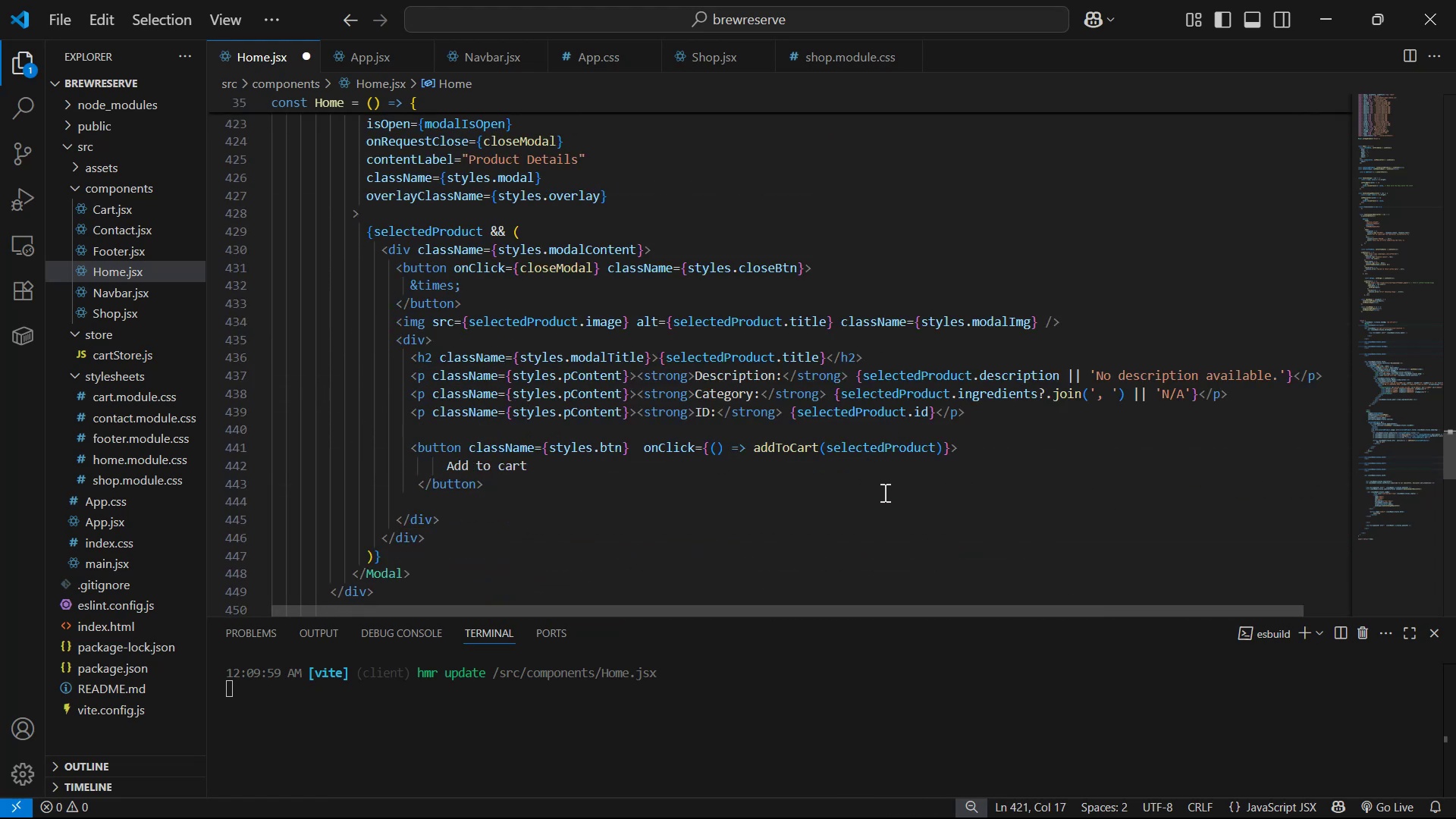 
scroll: coordinate [877, 492], scroll_direction: up, amount: 1.0
 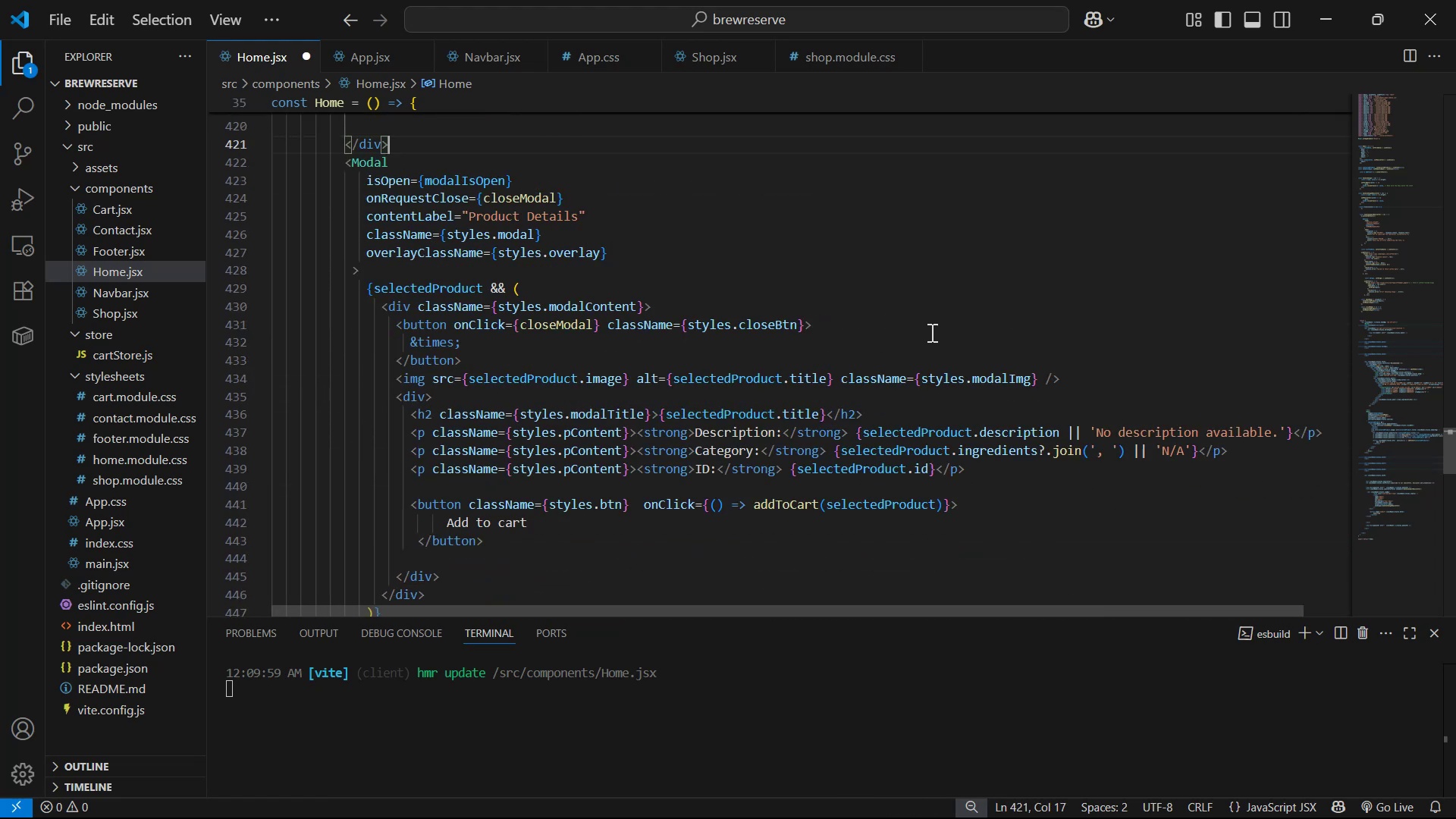 
key(Control+S)
 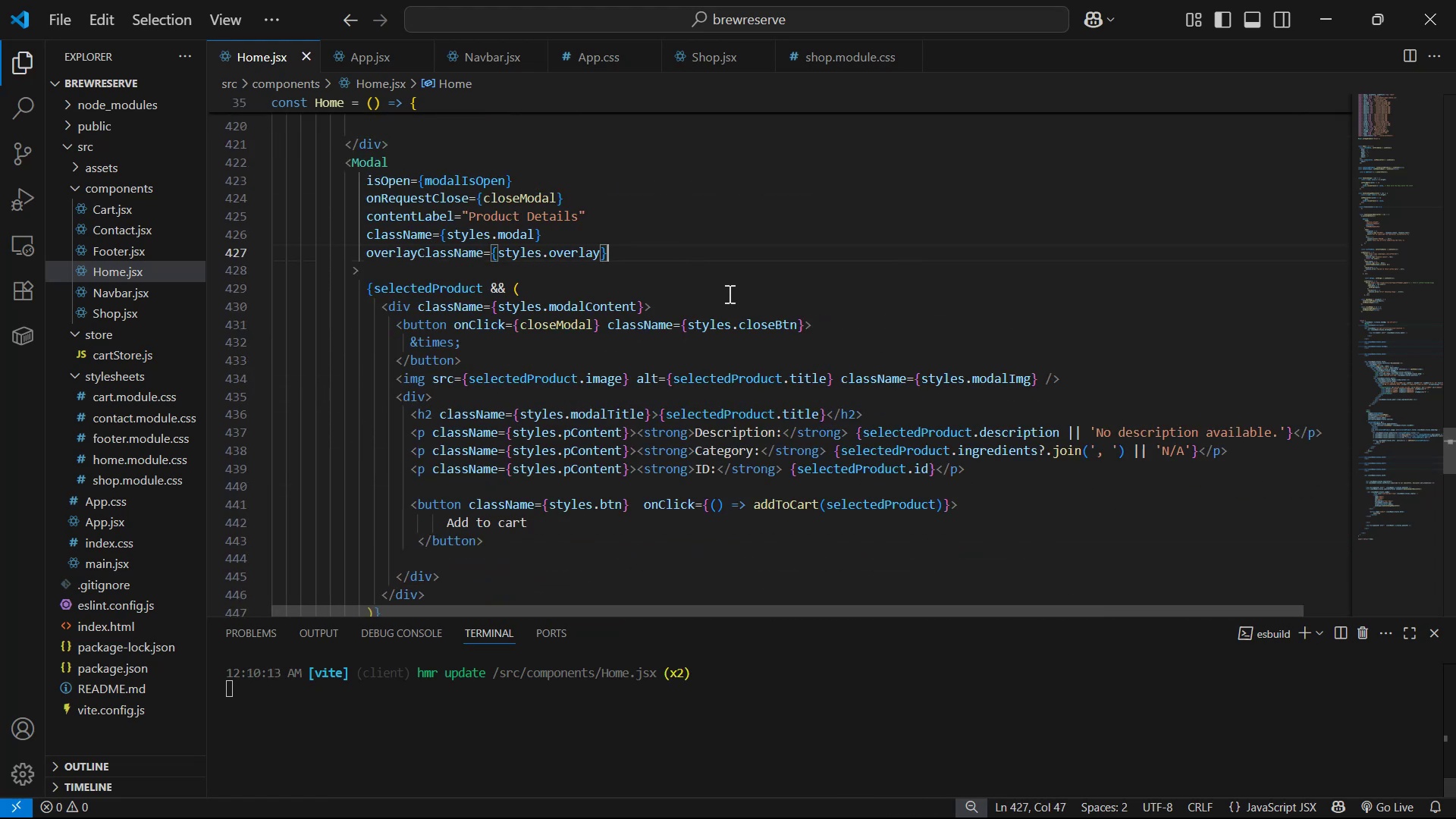 
scroll: coordinate [998, 224], scroll_direction: up, amount: 11.0
 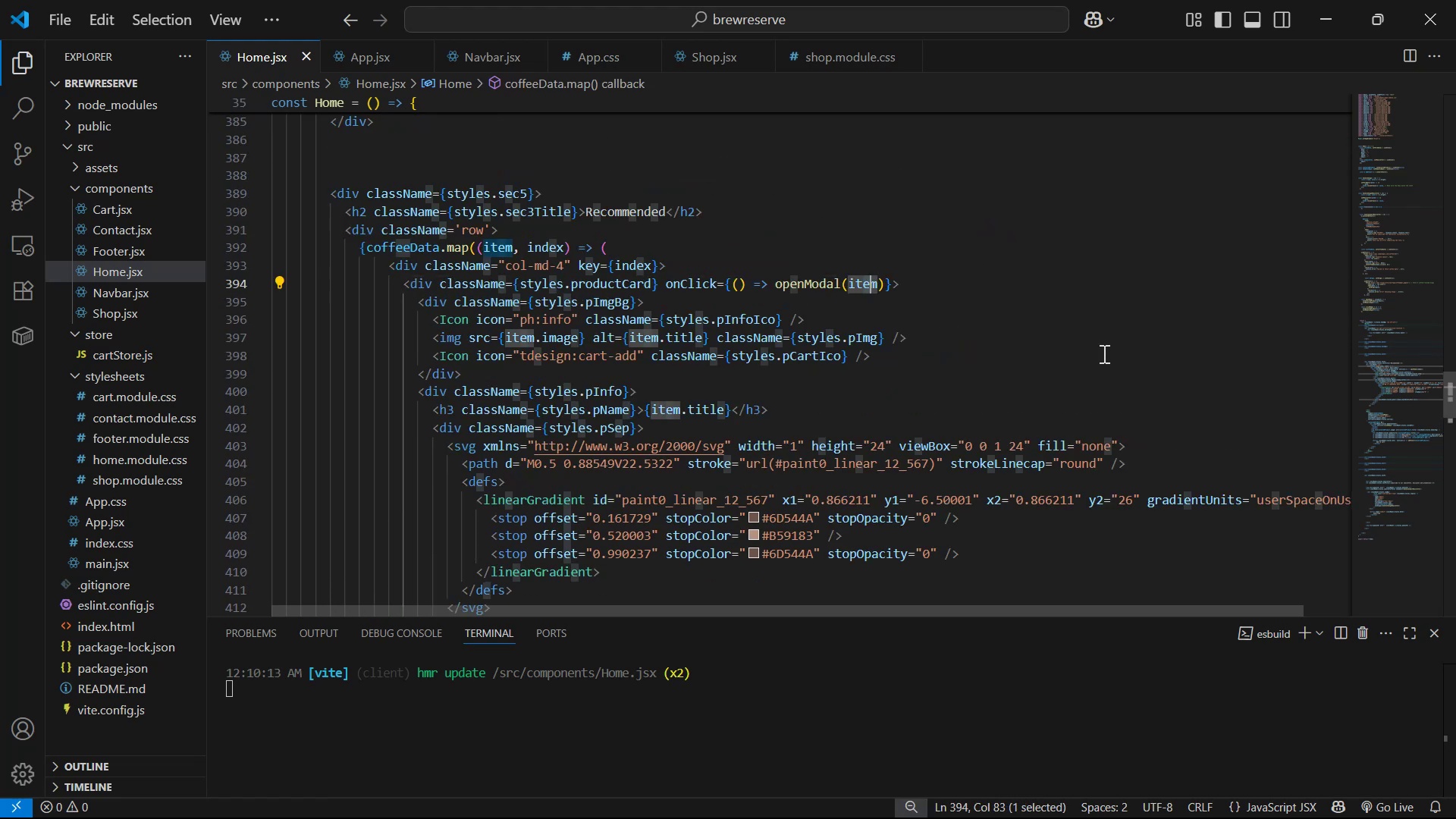 
left_click([497, 249])
 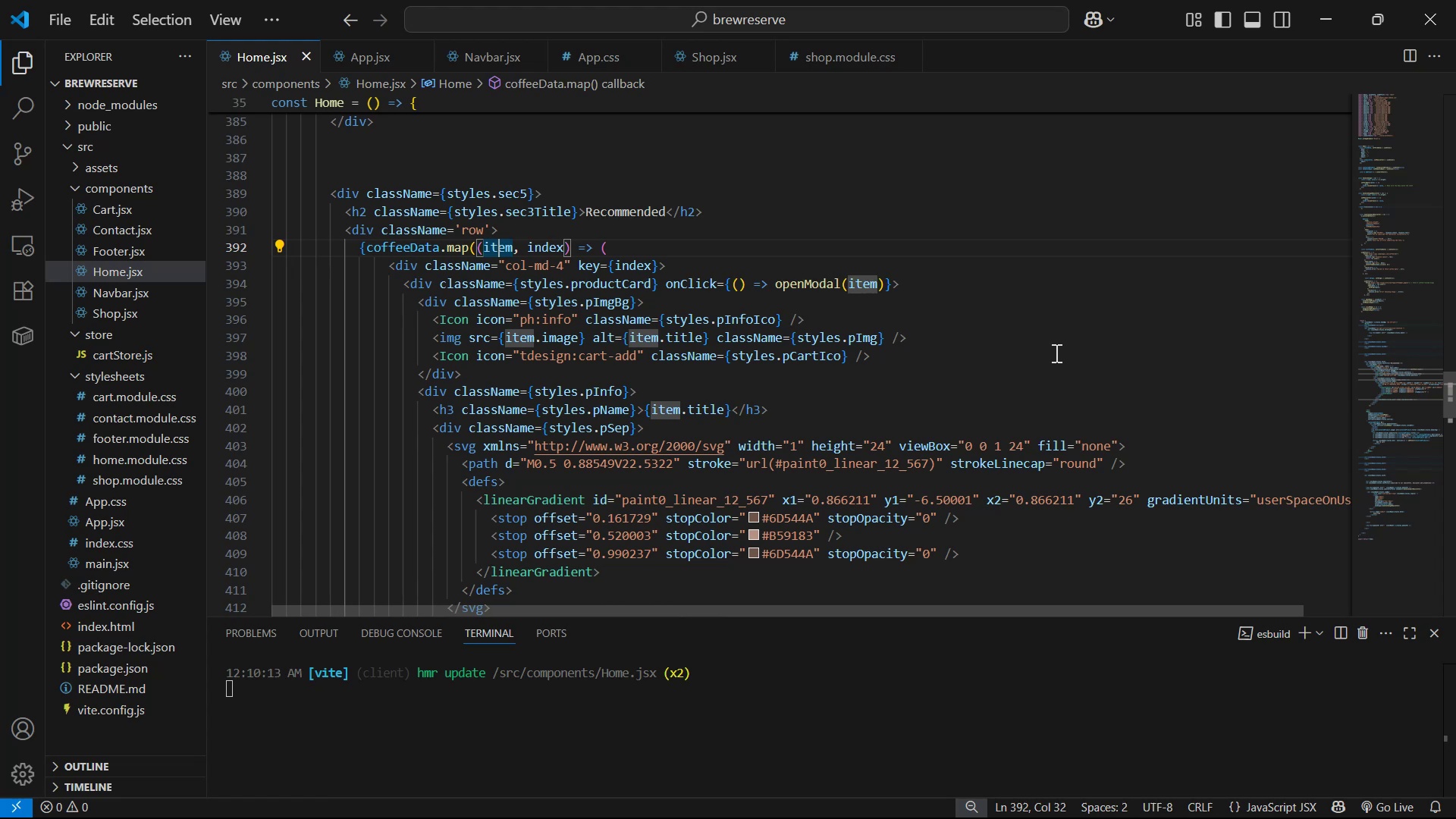 
scroll: coordinate [1022, 391], scroll_direction: down, amount: 13.0
 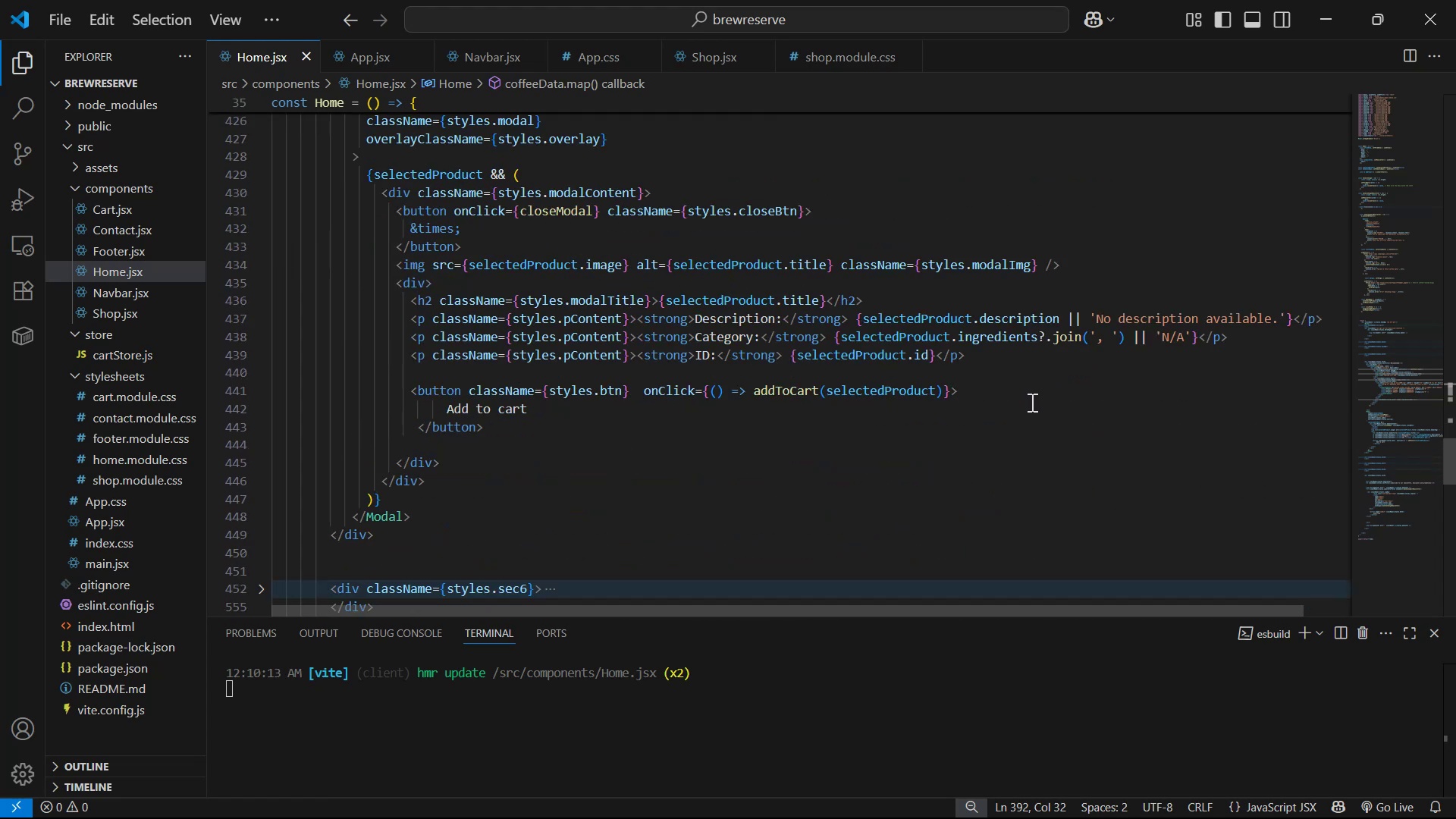 
scroll: coordinate [1037, 405], scroll_direction: up, amount: 2.0
 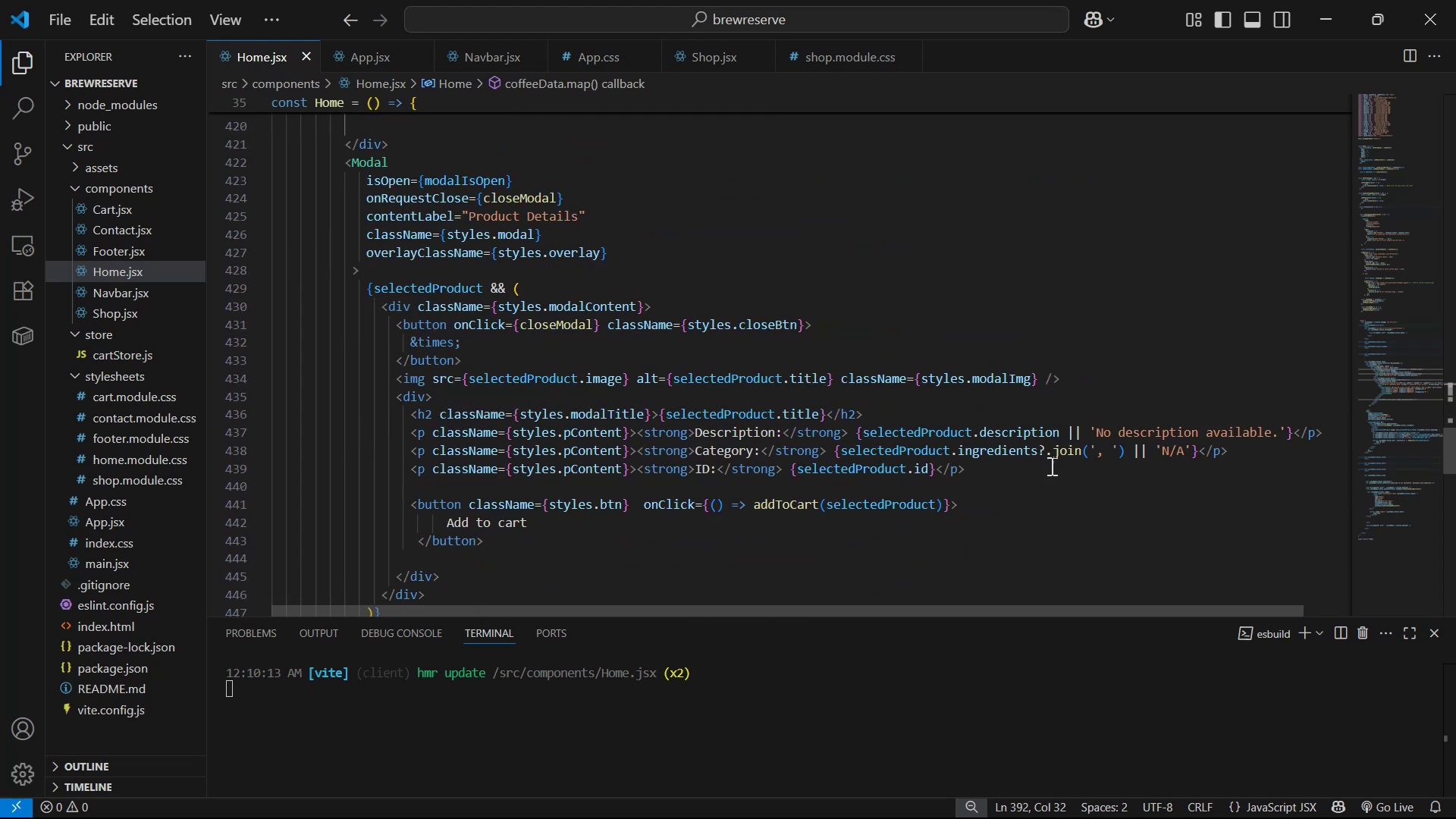 
wait(6.06)
 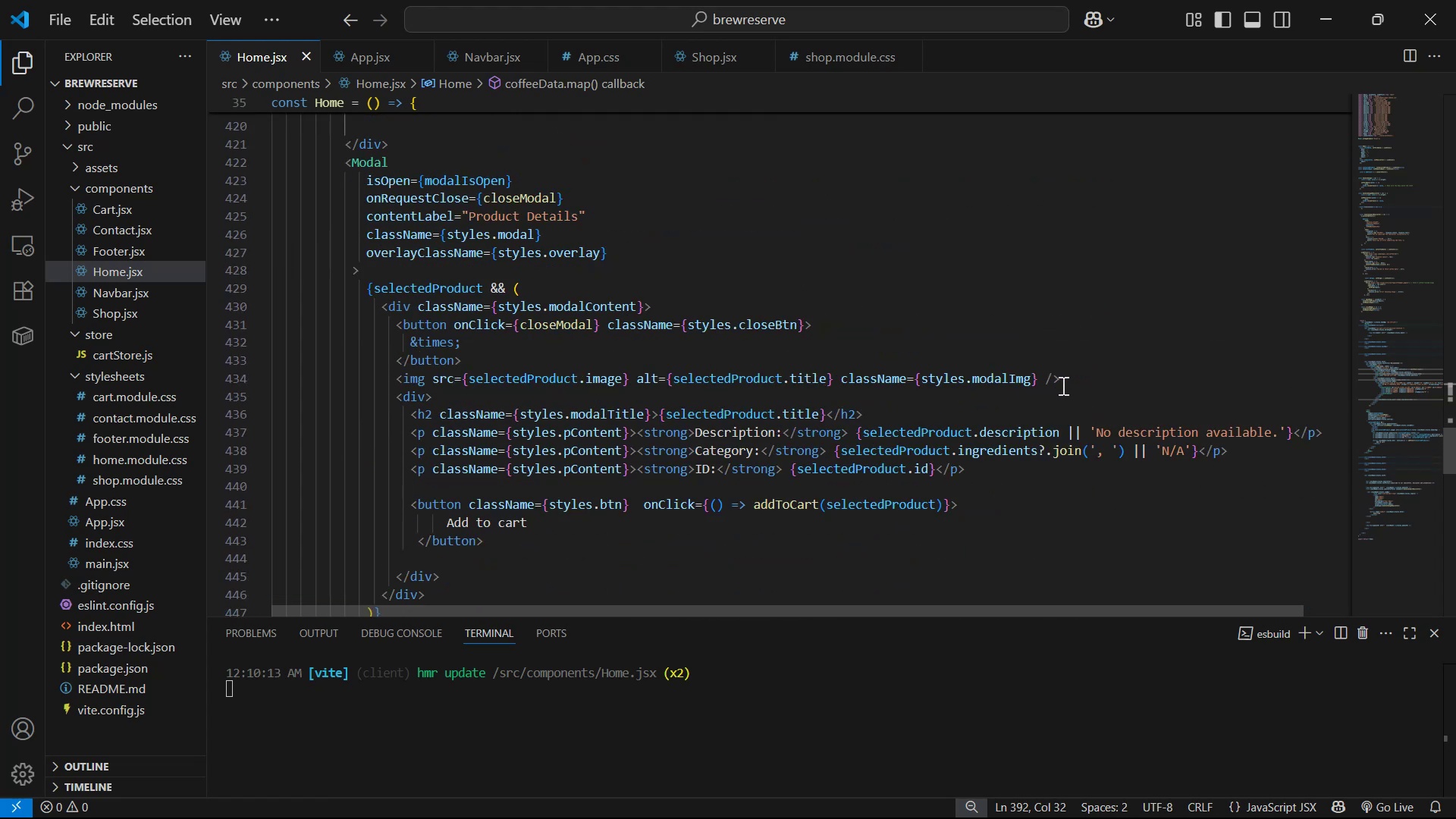 
scroll: coordinate [796, 322], scroll_direction: none, amount: 0.0
 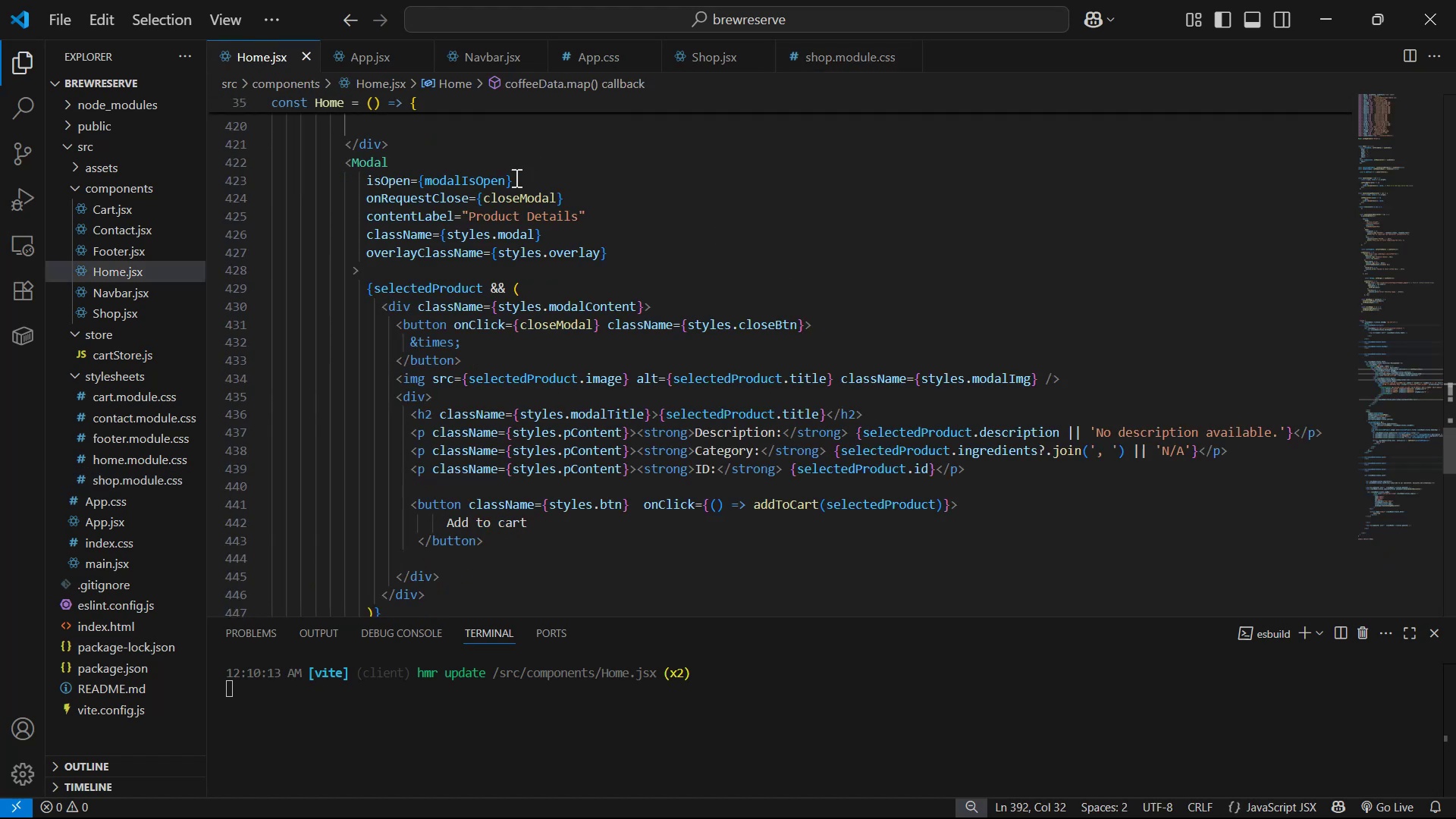 
scroll: coordinate [810, 371], scroll_direction: down, amount: 1.0
 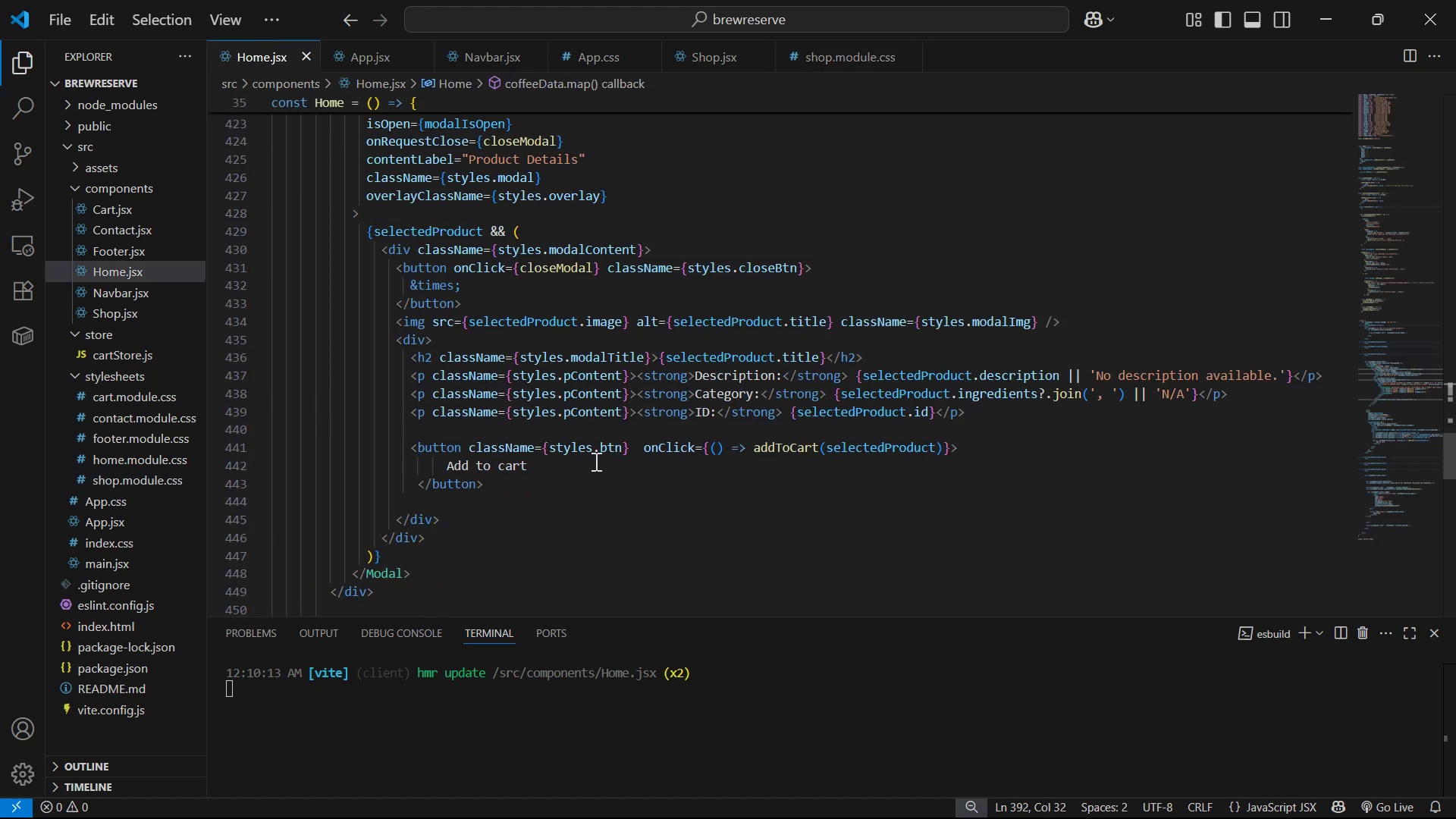 
left_click([601, 449])
 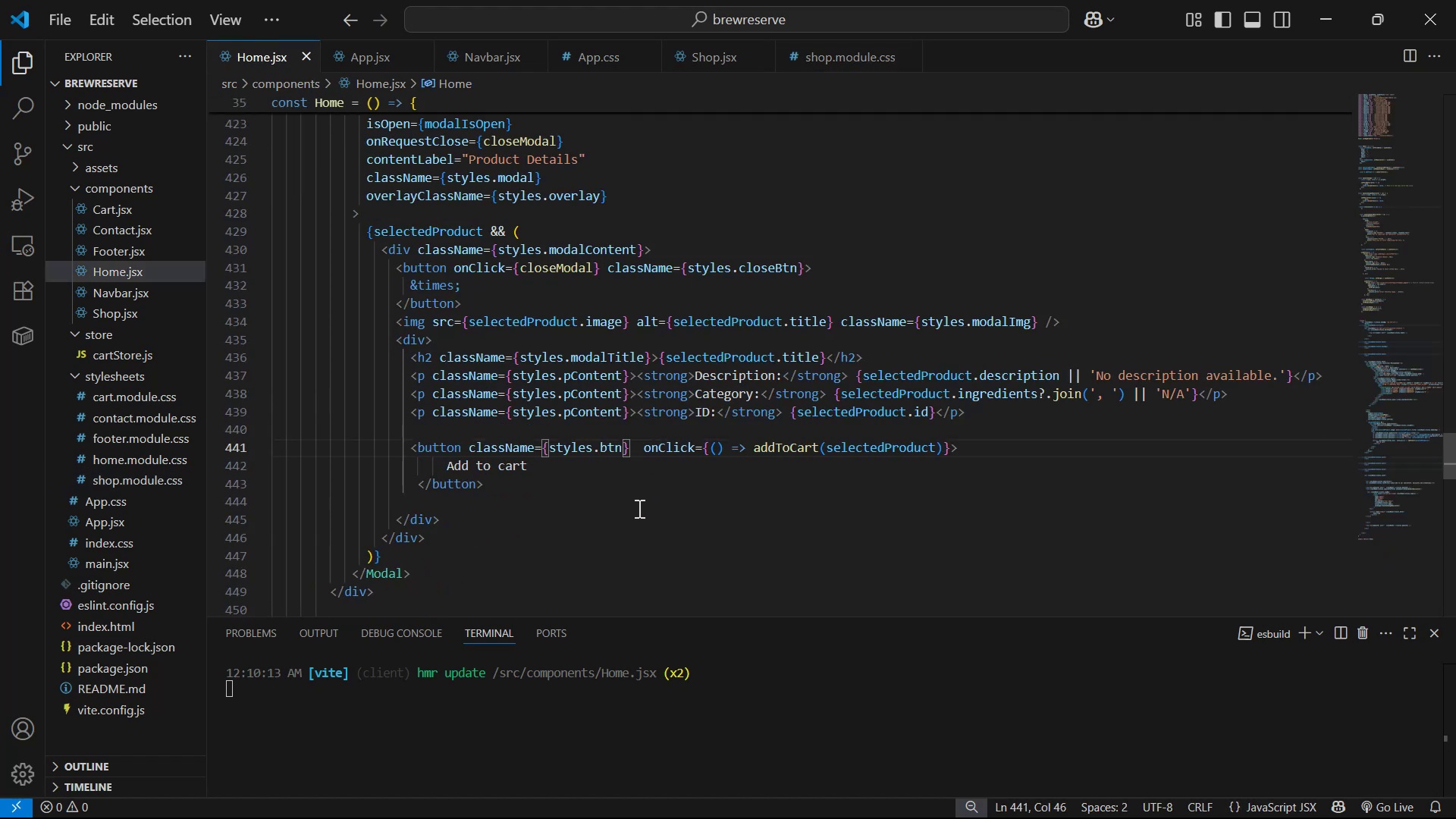 
type(modal)
 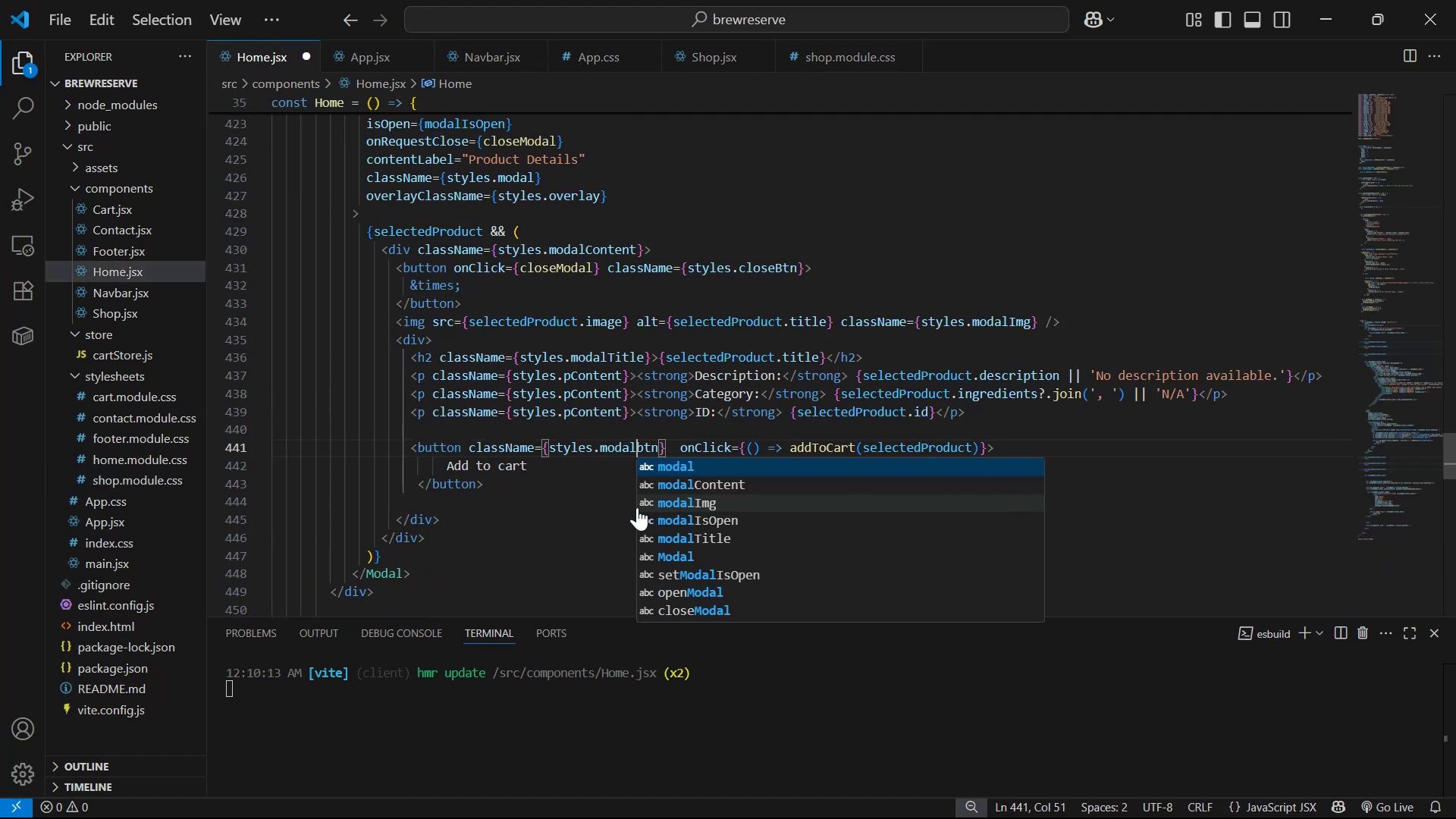 
key(ArrowRight)
 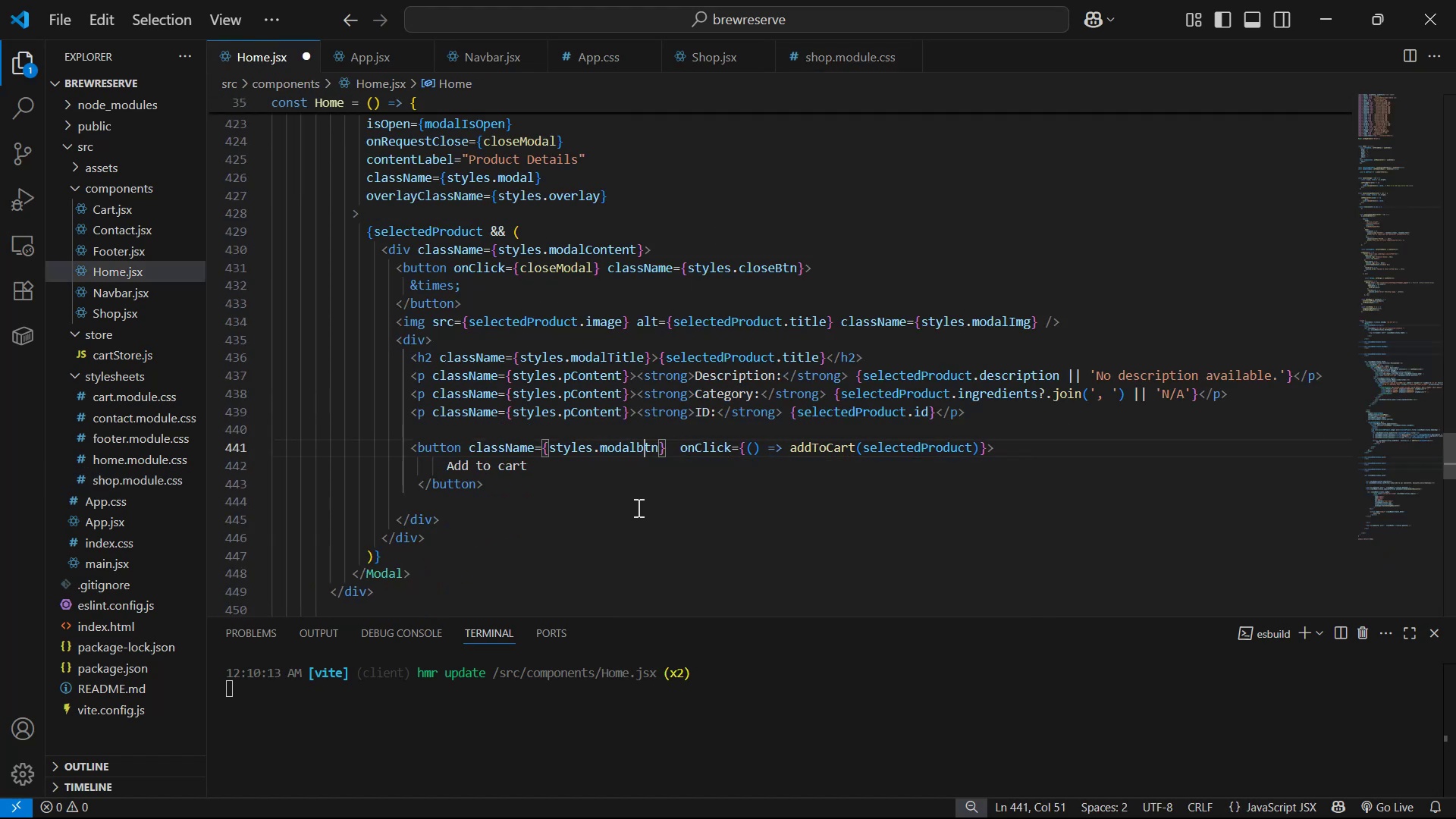 
key(Backspace)
 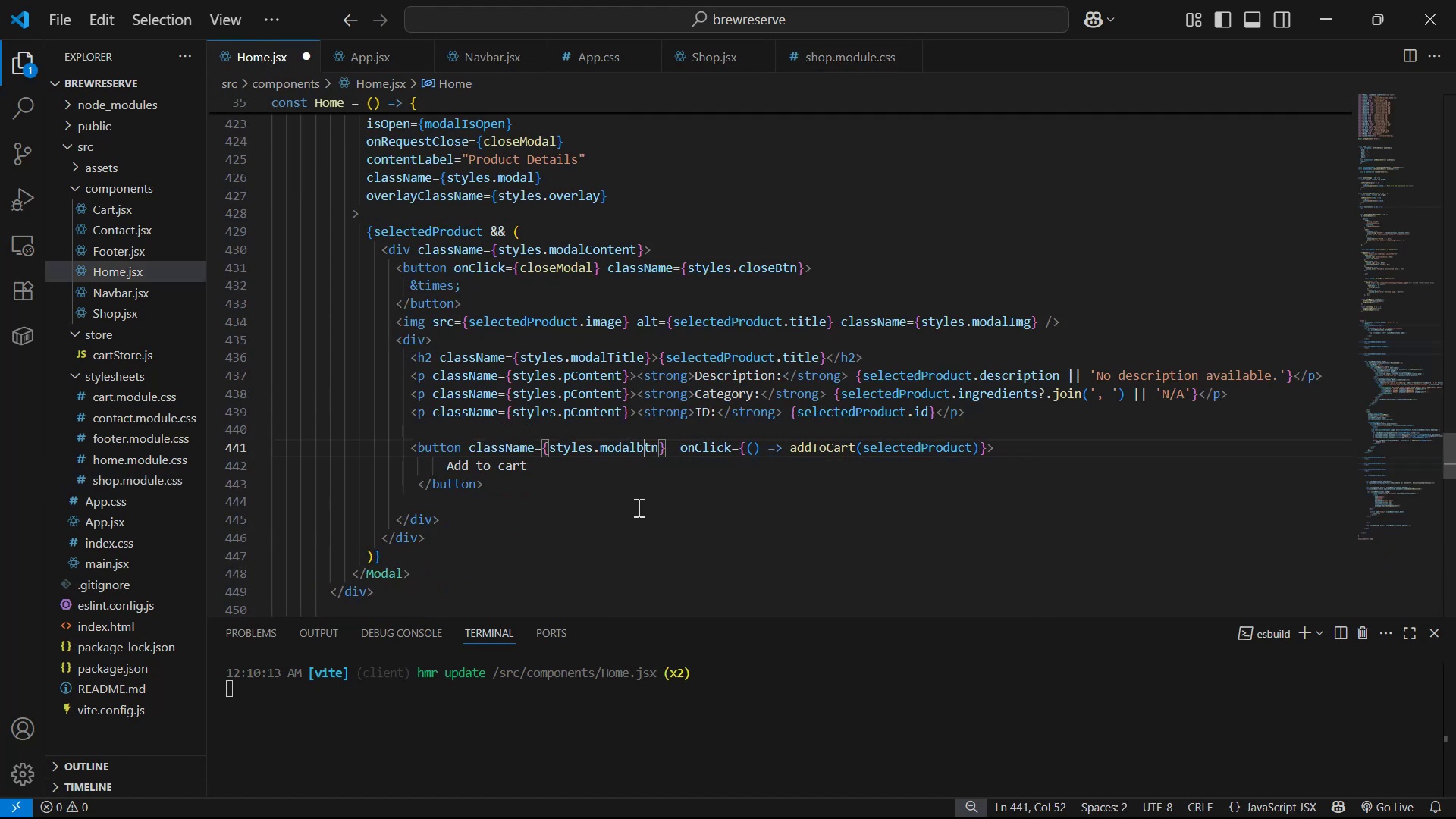 
key(Shift+ShiftLeft)
 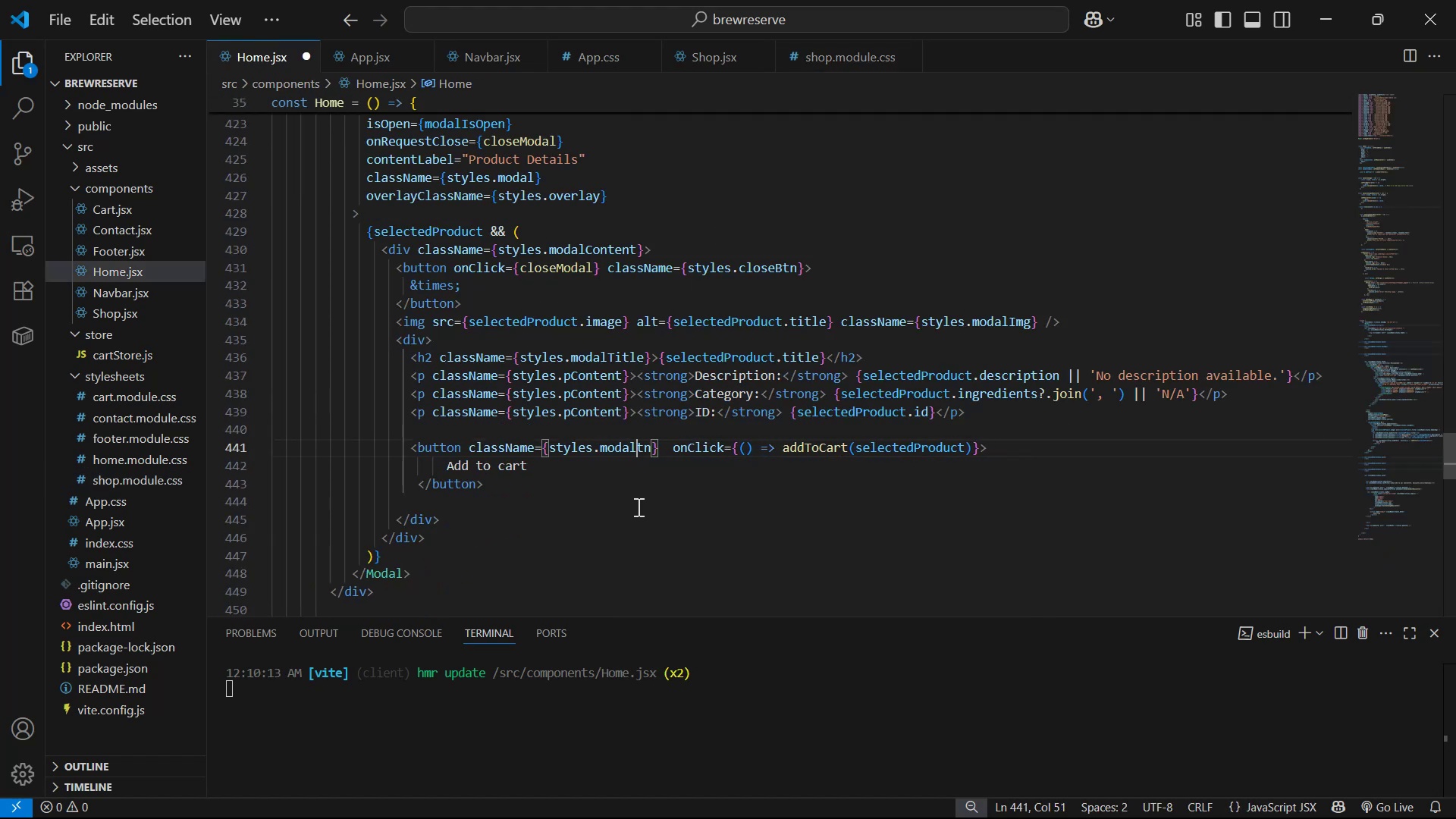 
key(B)
 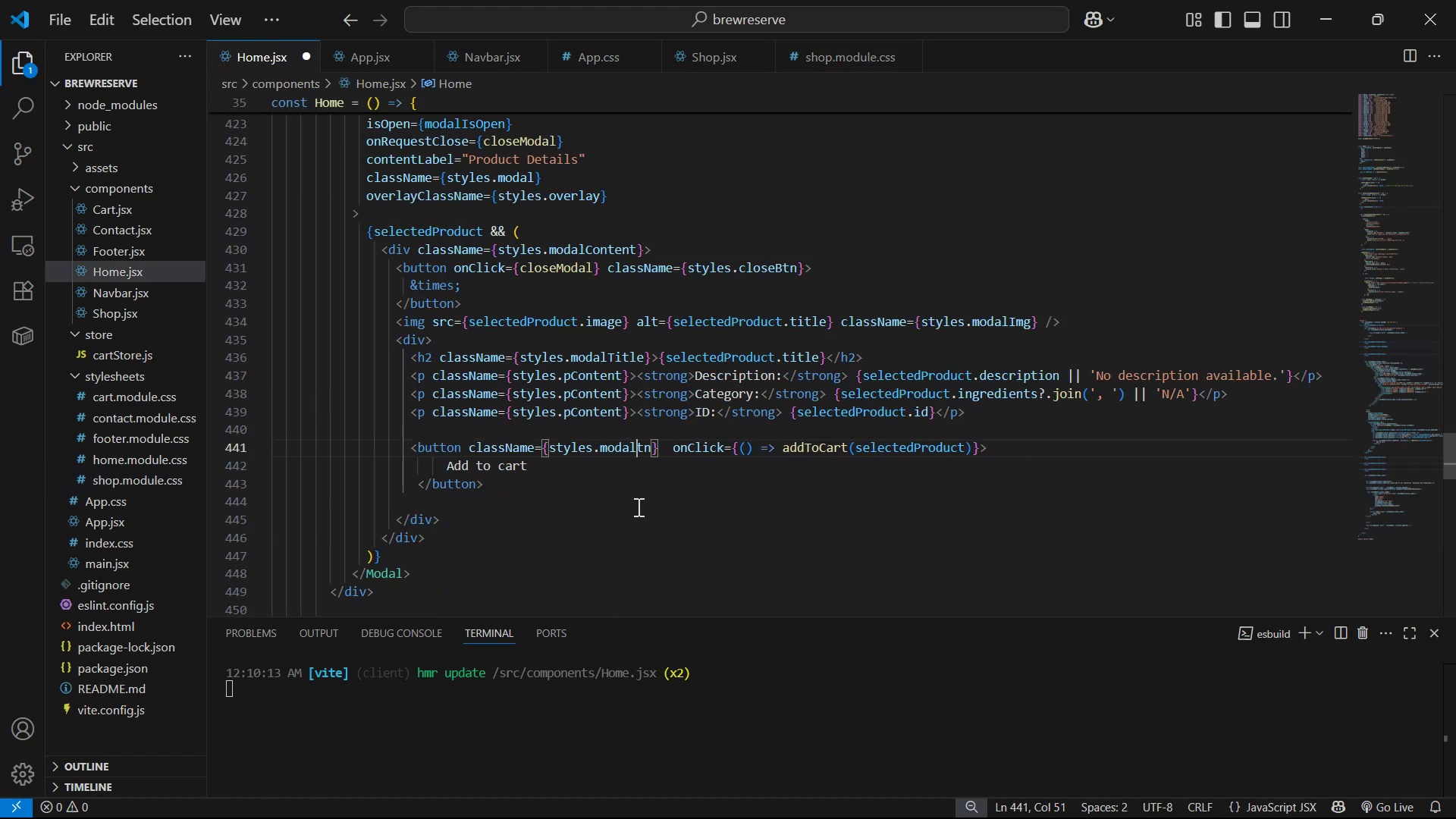 
key(Control+S)
 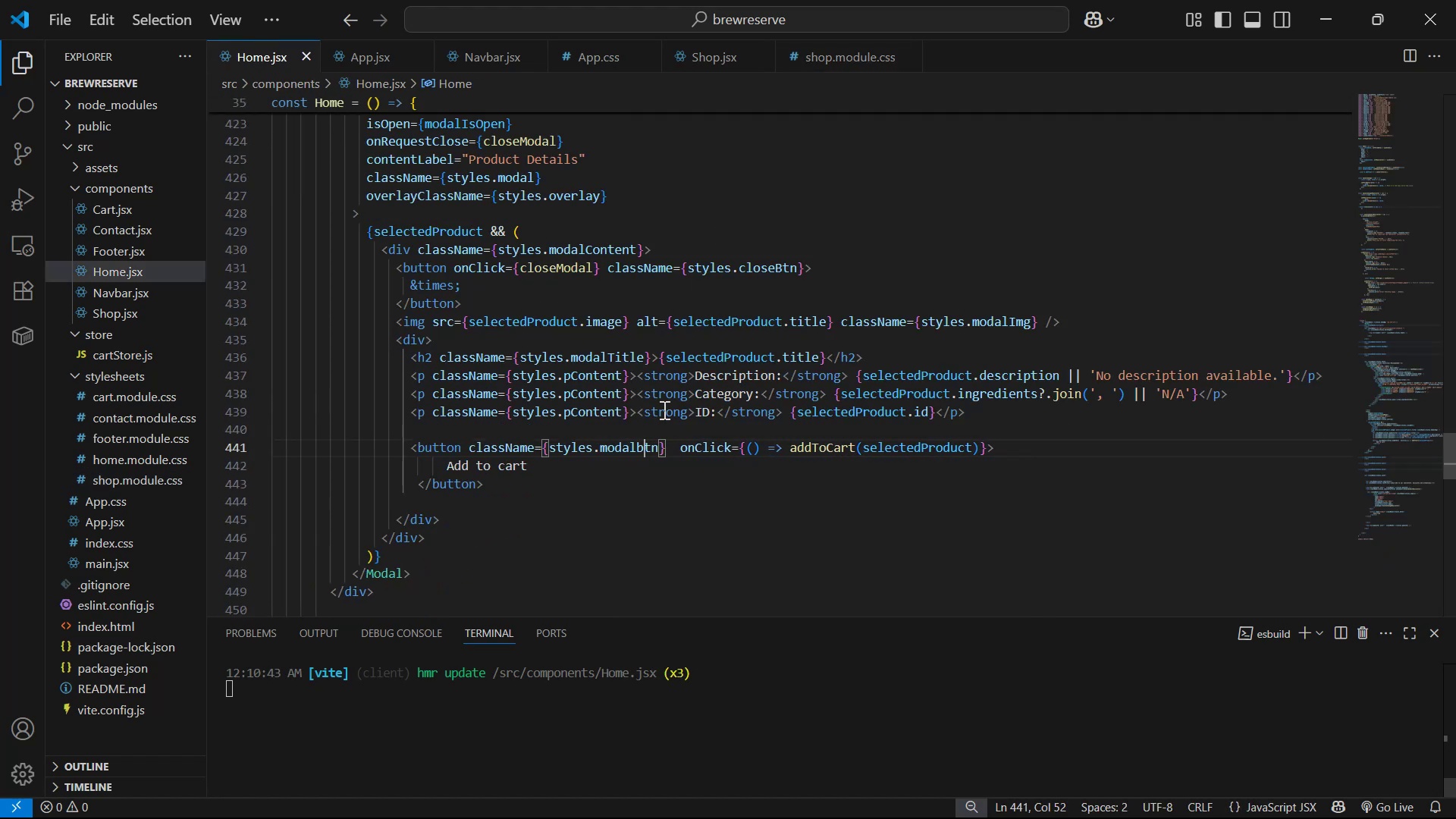 
left_click([813, 58])
 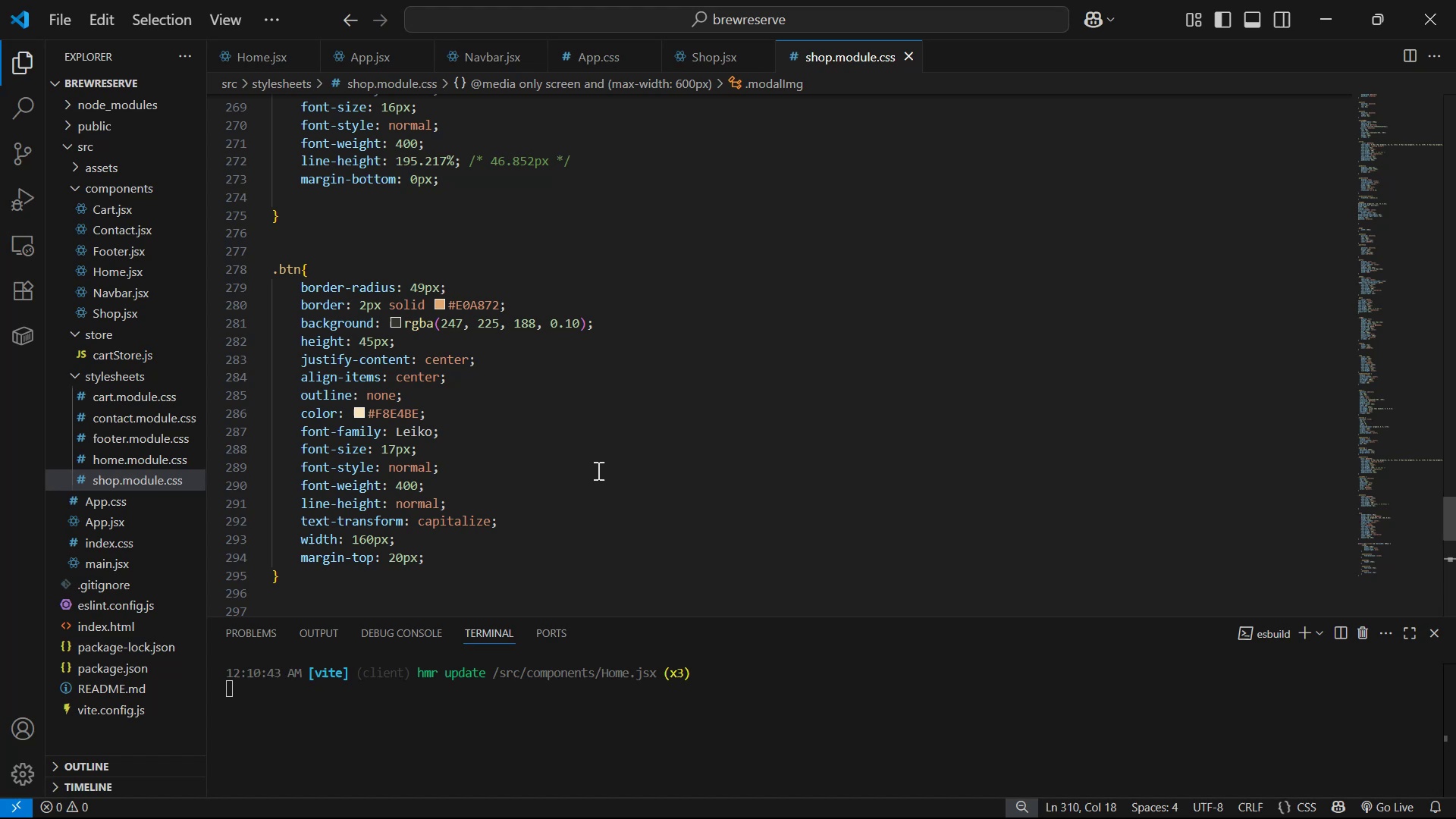 
scroll: coordinate [359, 570], scroll_direction: down, amount: 2.0
 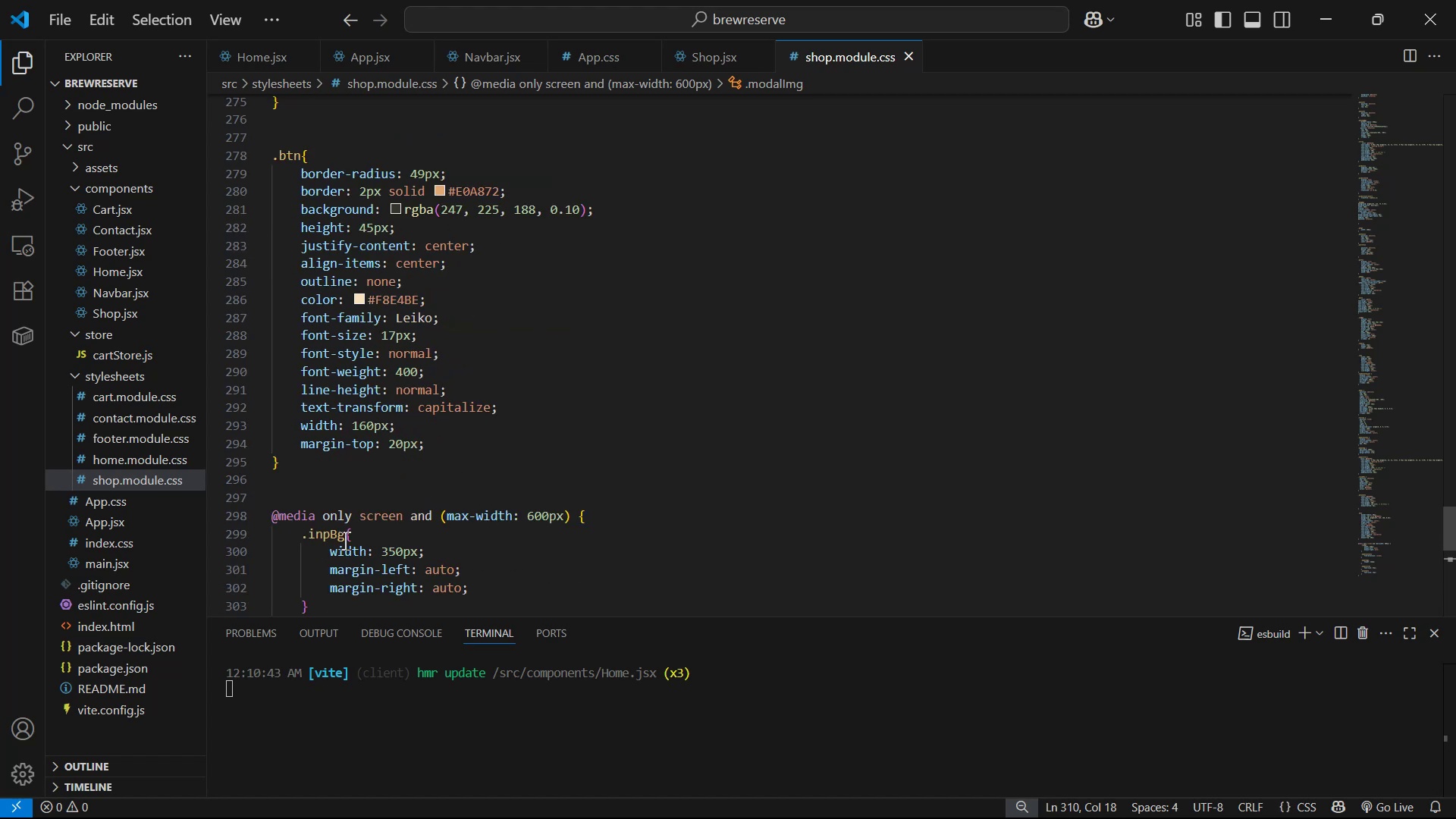 
left_click_drag(start_coordinate=[328, 491], to_coordinate=[282, 508])
 